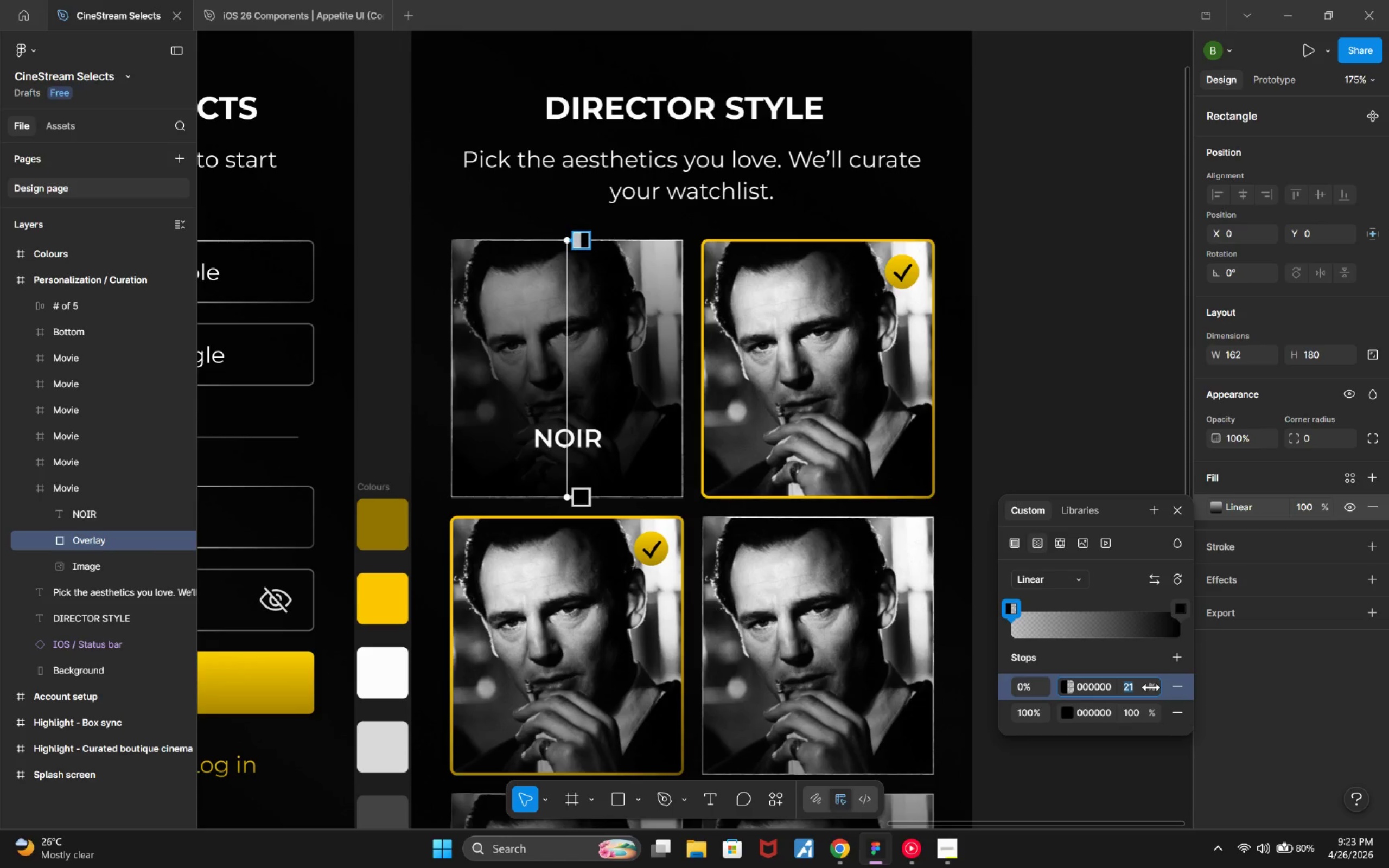 
key(ArrowDown)
 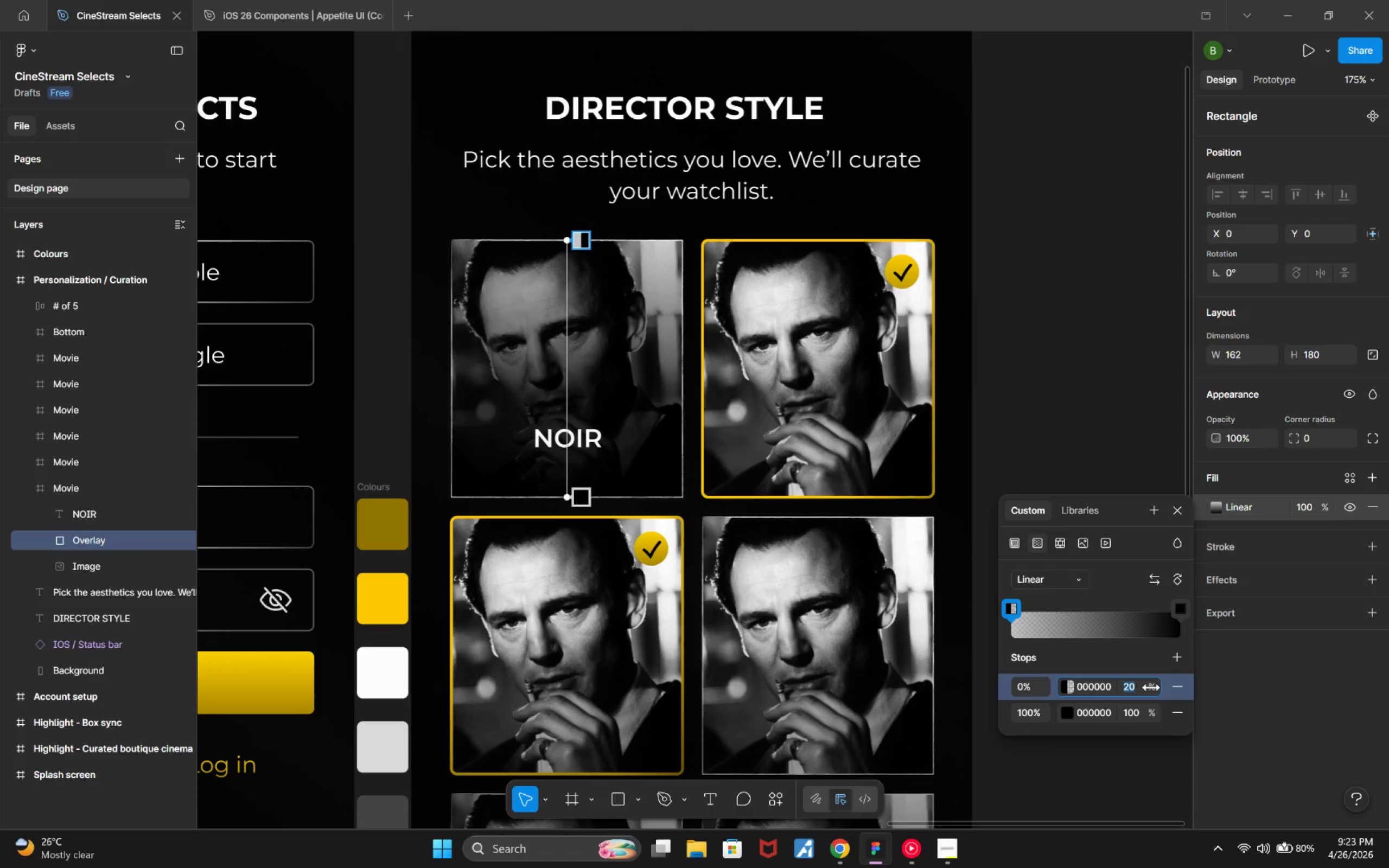 
key(ArrowUp)
 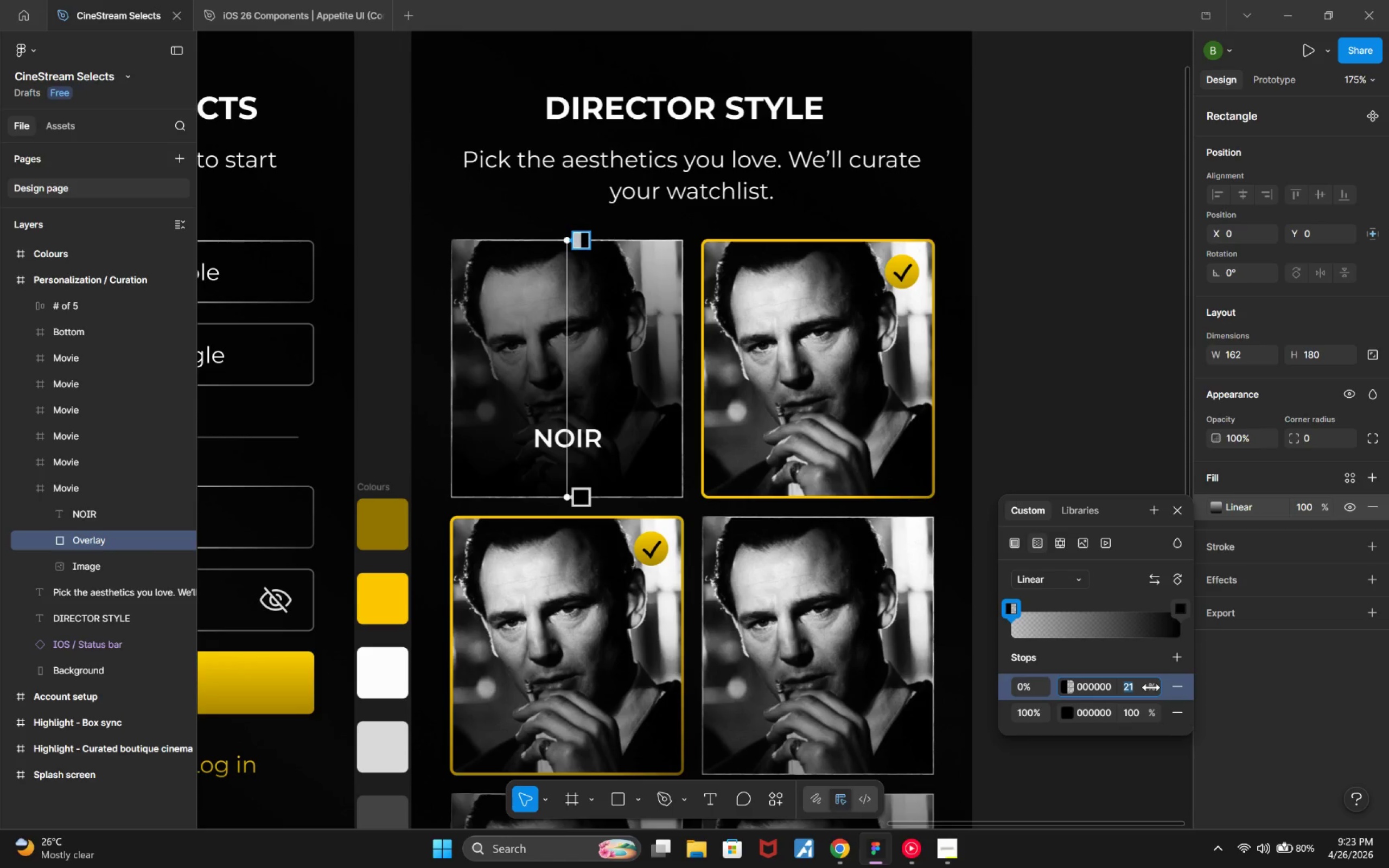 
key(ArrowUp)
 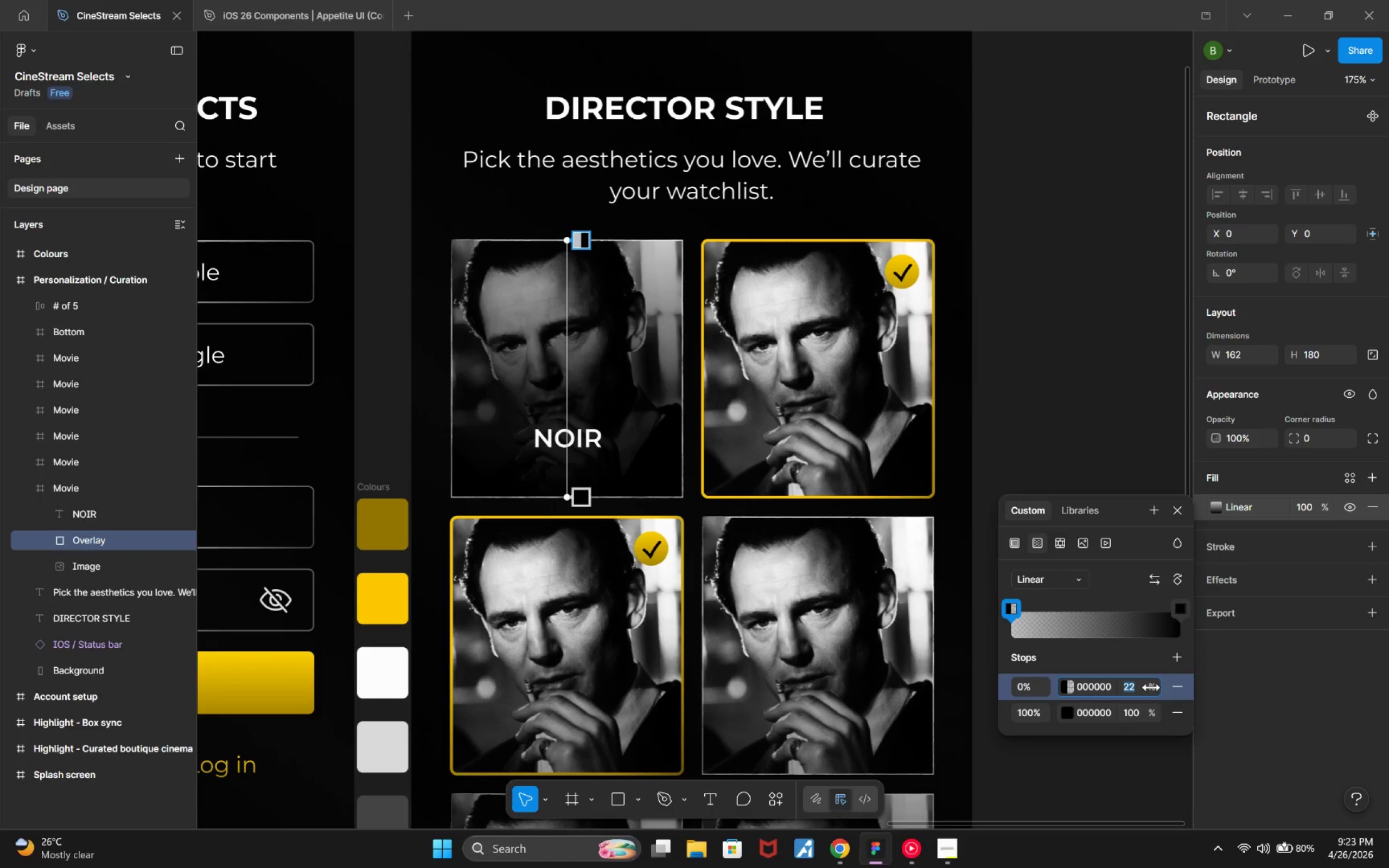 
key(ArrowUp)
 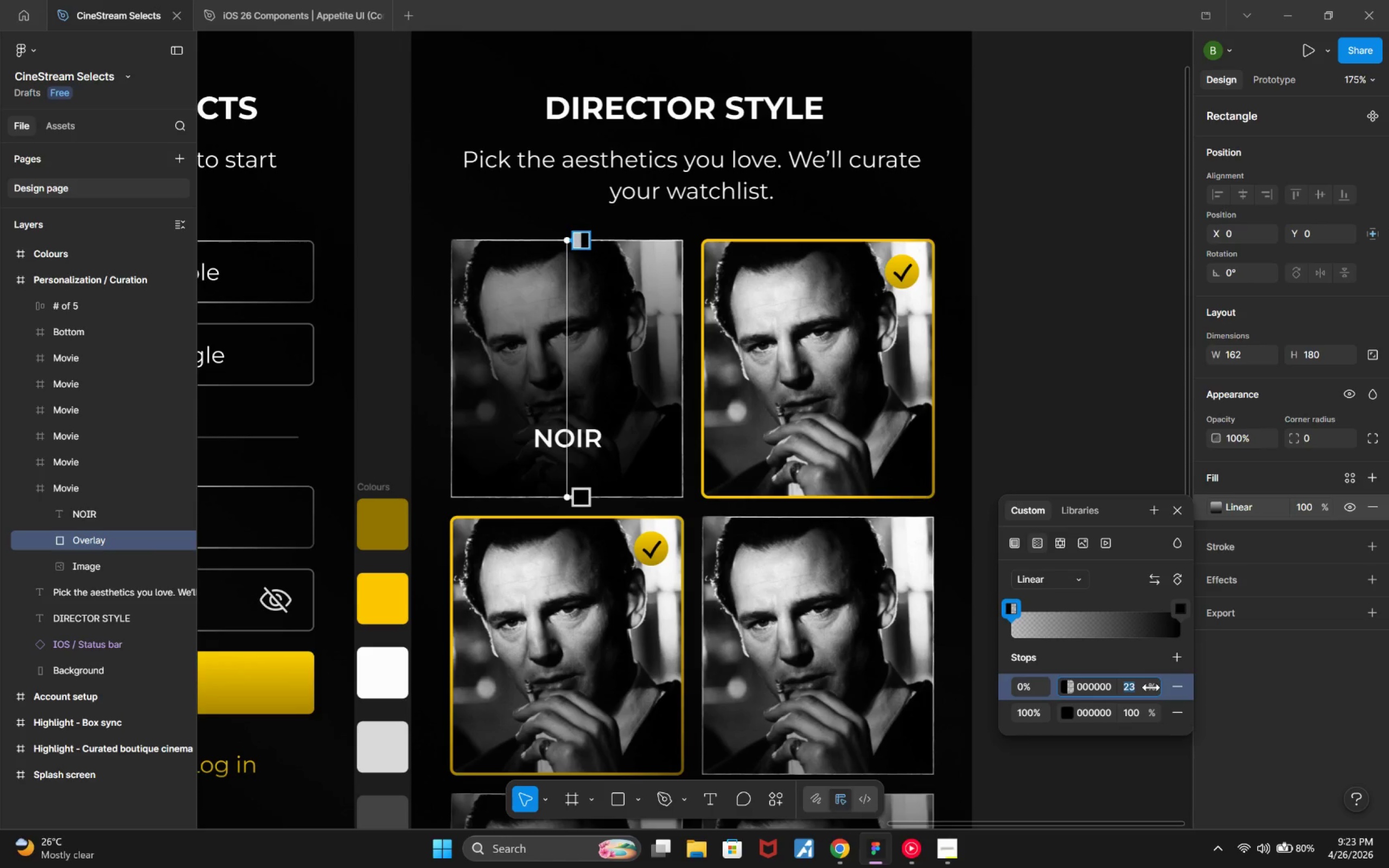 
key(ArrowUp)
 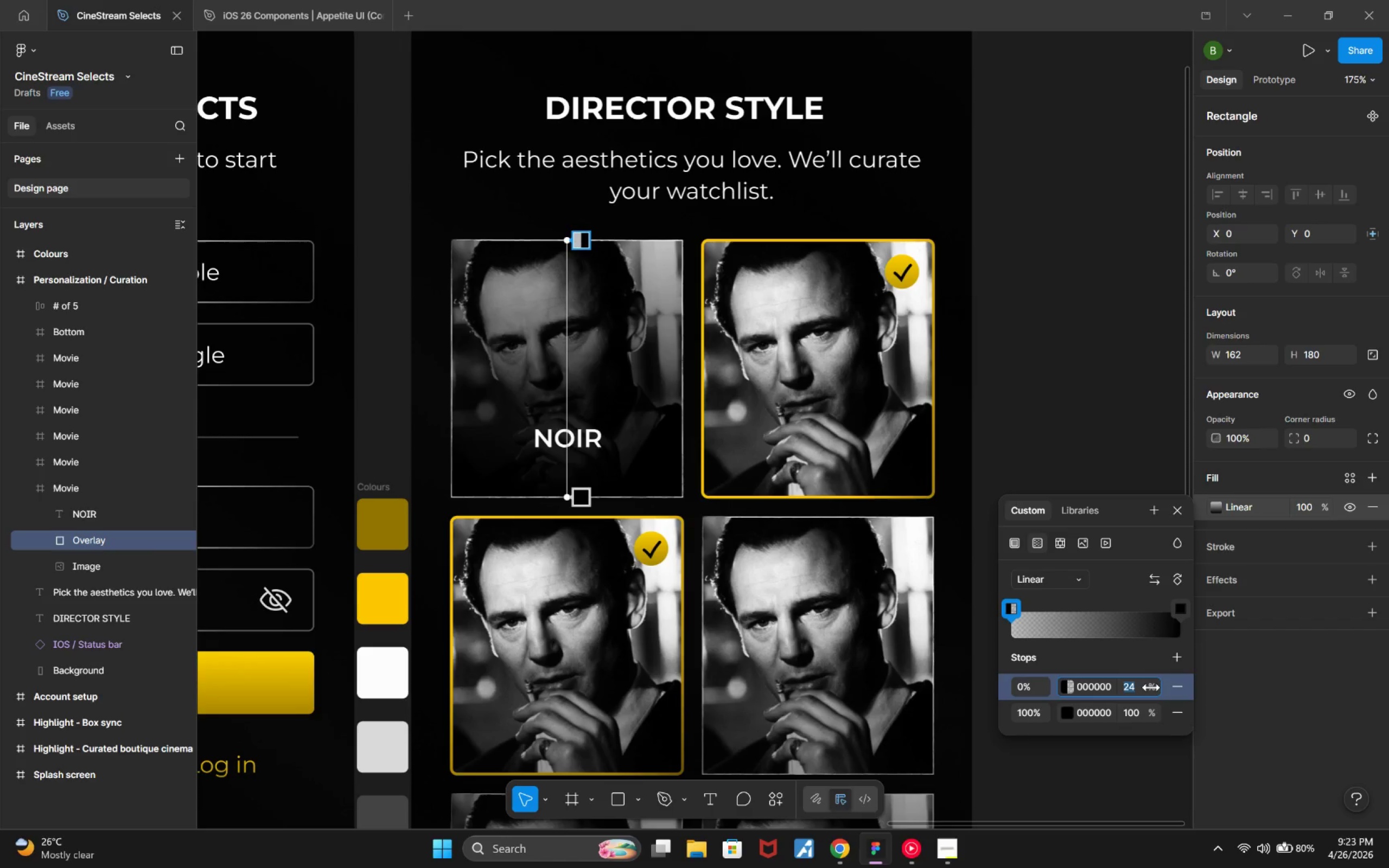 
key(ArrowUp)
 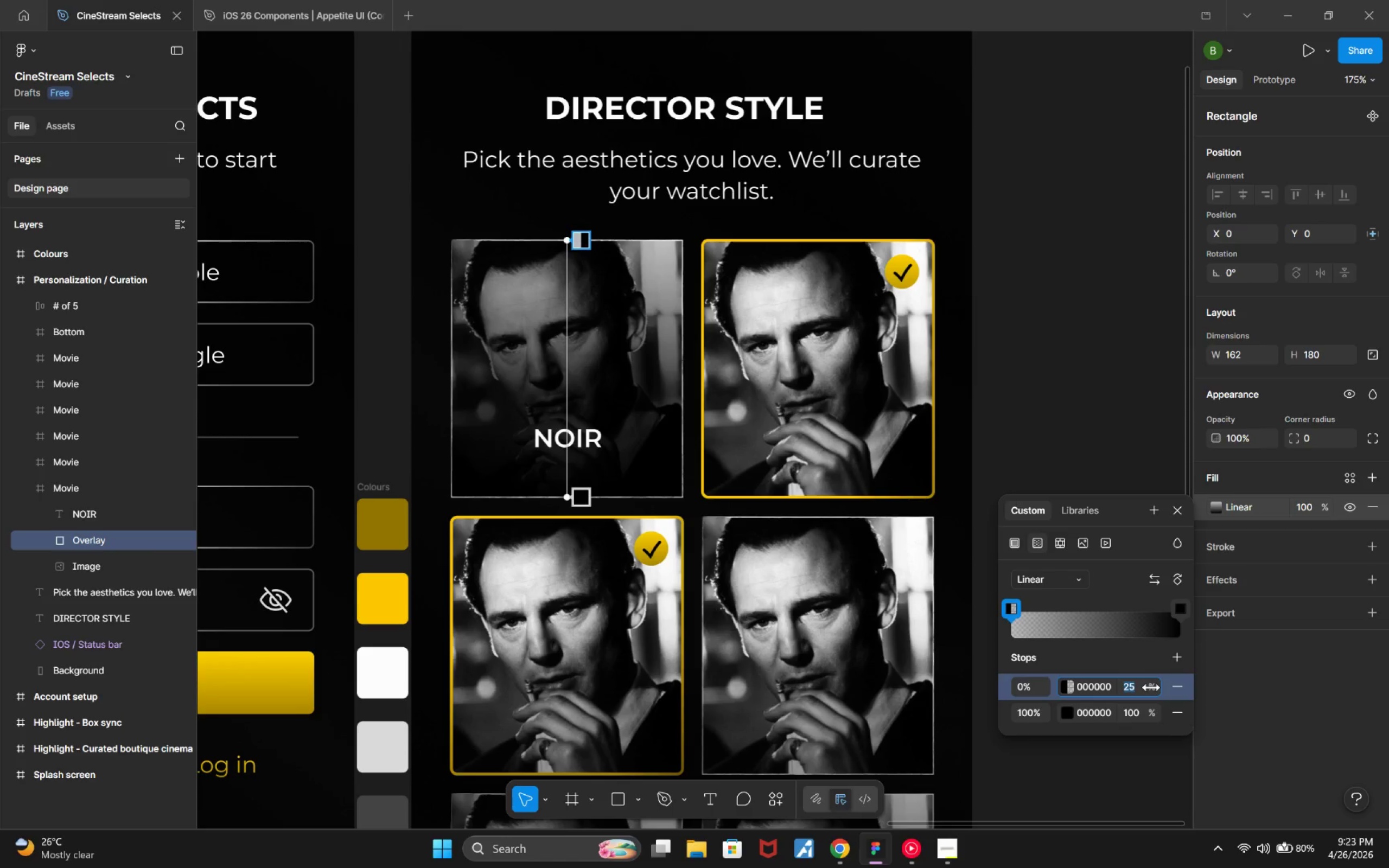 
key(ArrowUp)
 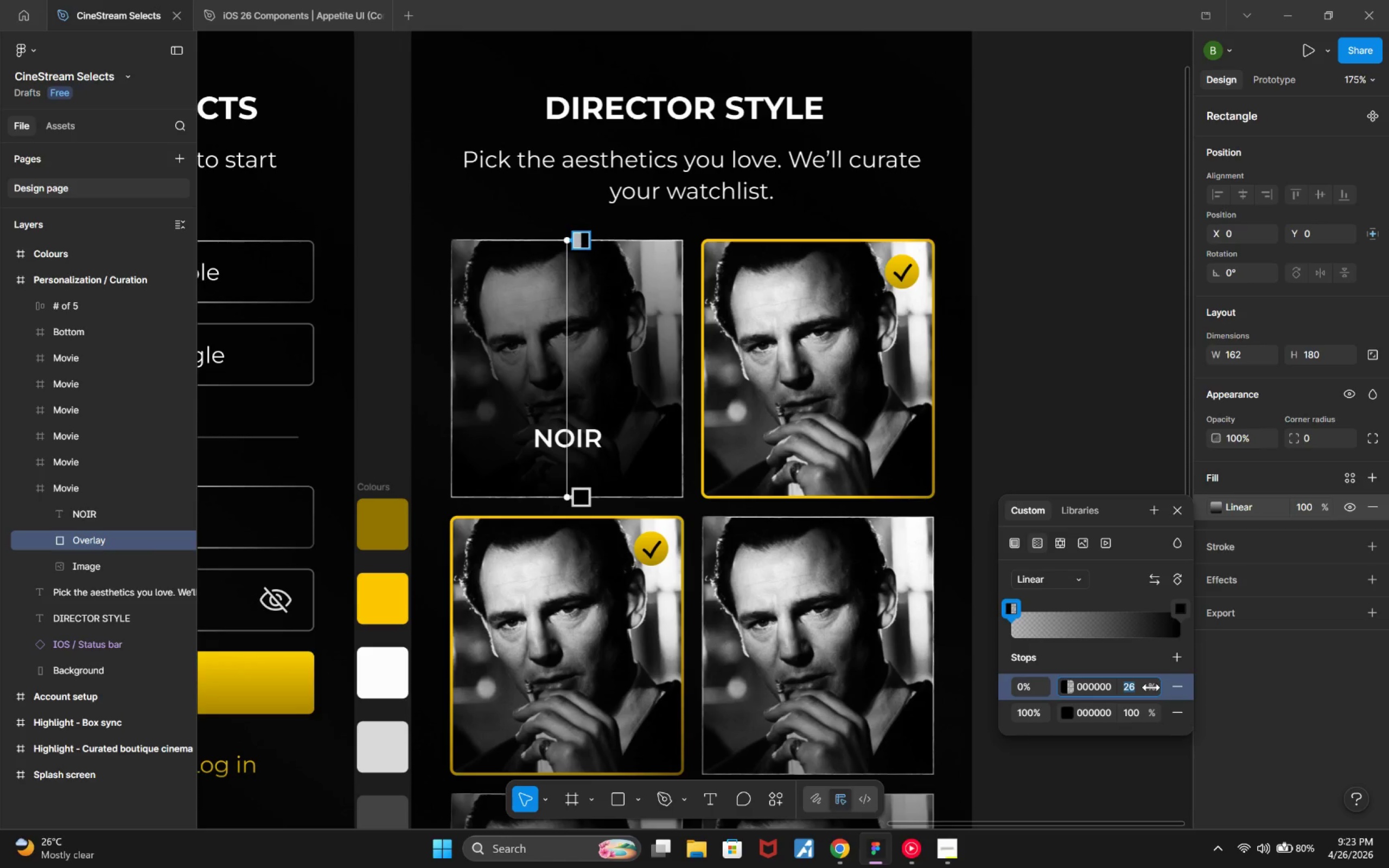 
key(ArrowUp)
 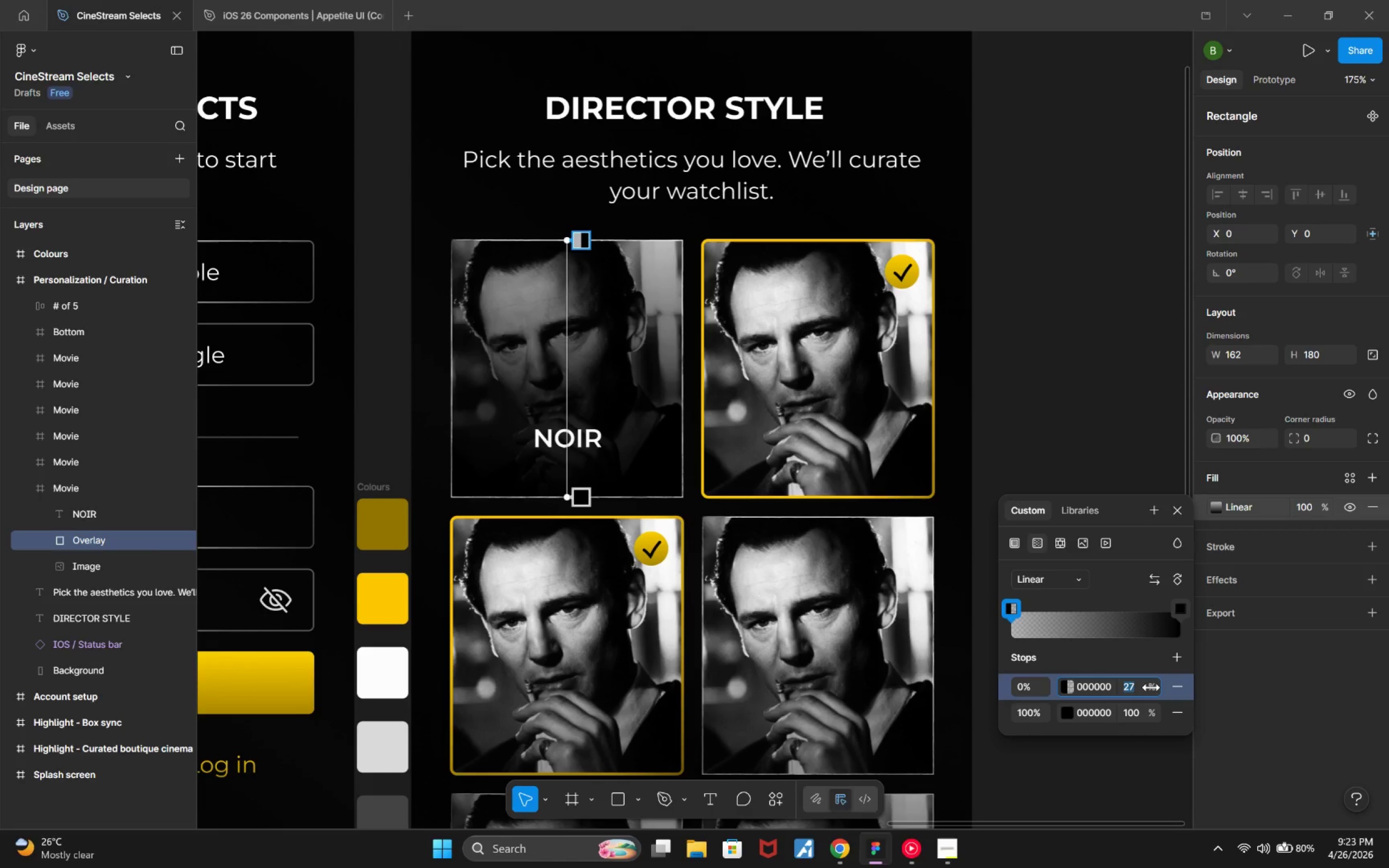 
wait(7.25)
 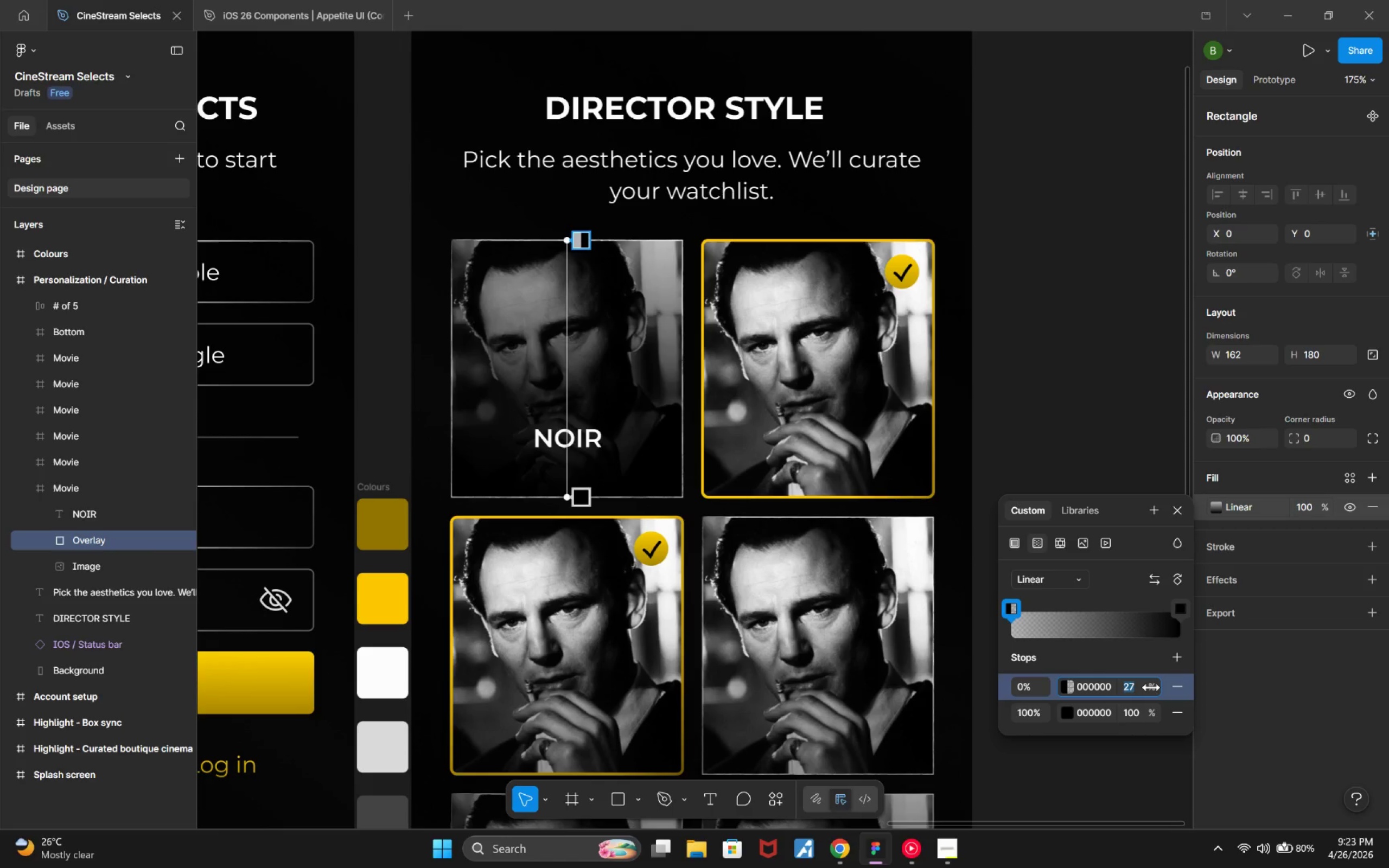 
key(ArrowDown)
 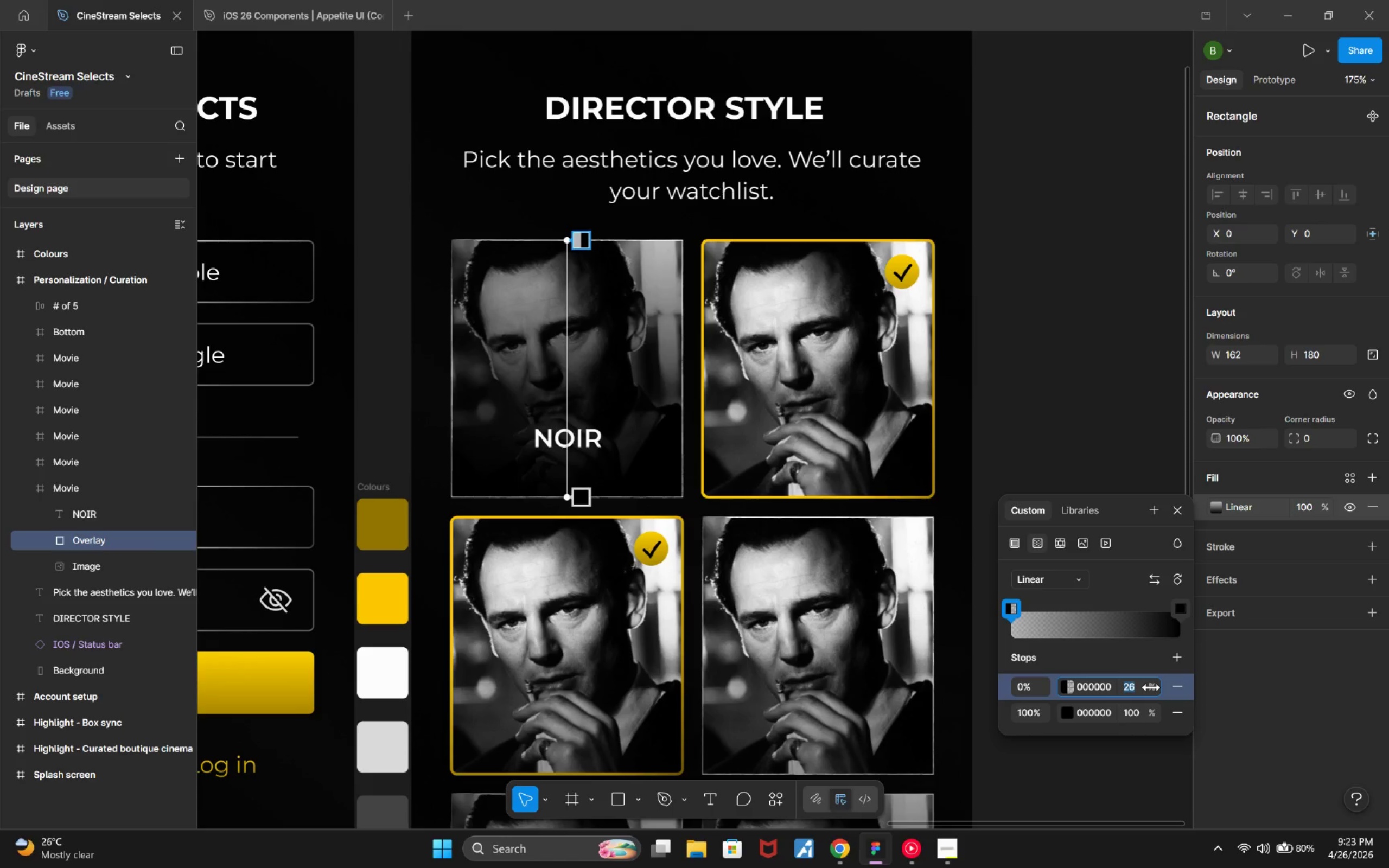 
key(ArrowDown)
 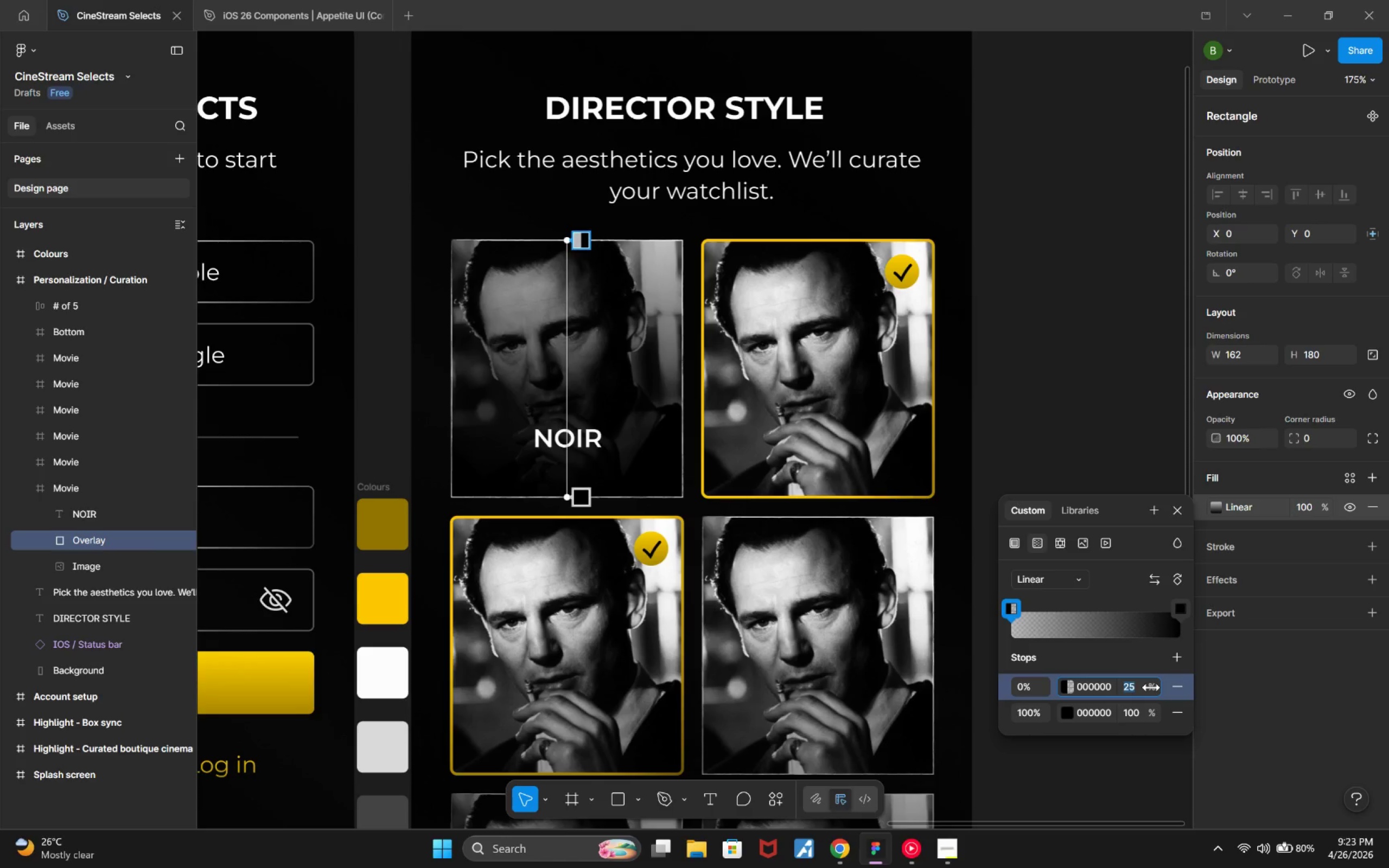 
key(ArrowDown)
 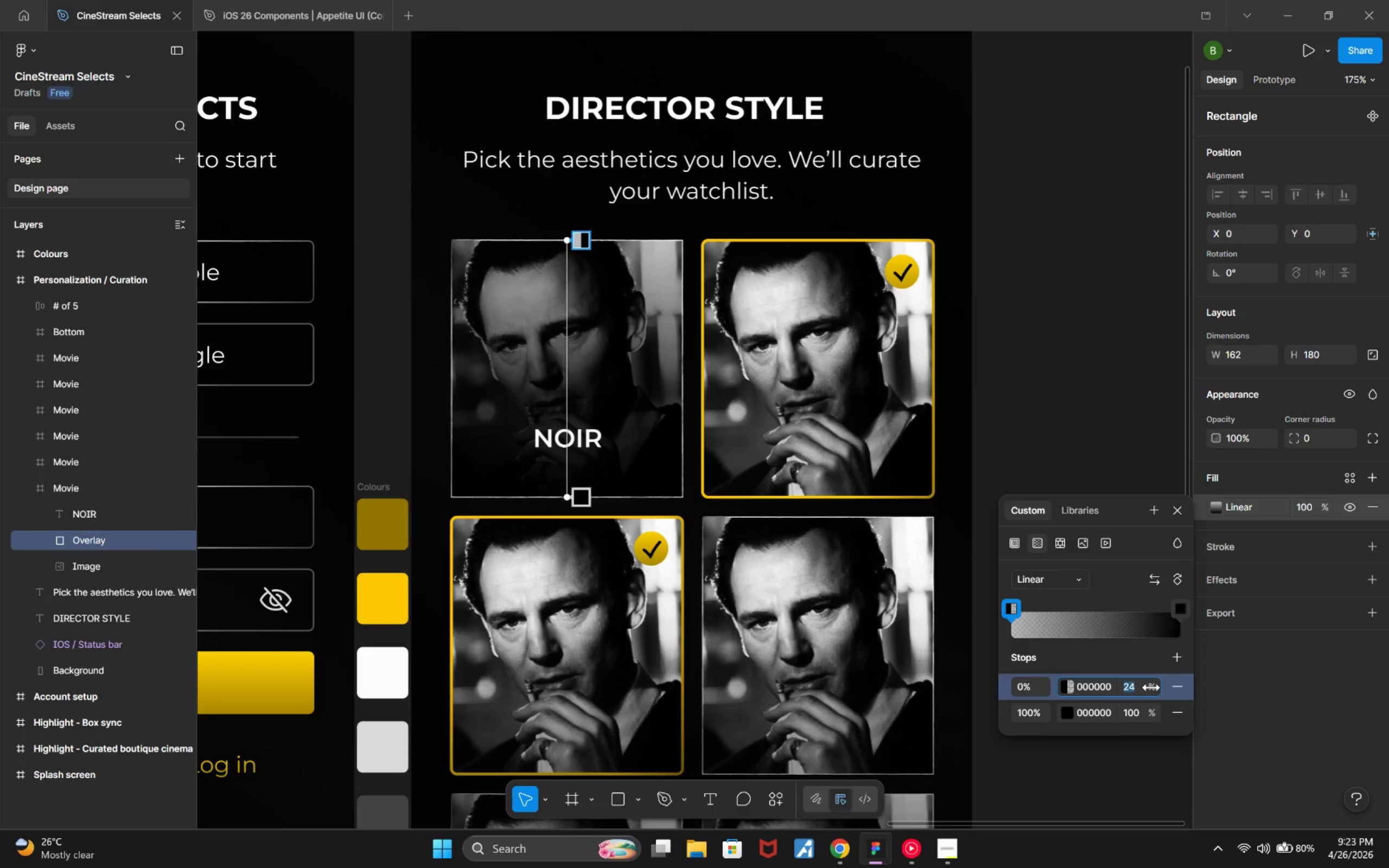 
key(ArrowDown)
 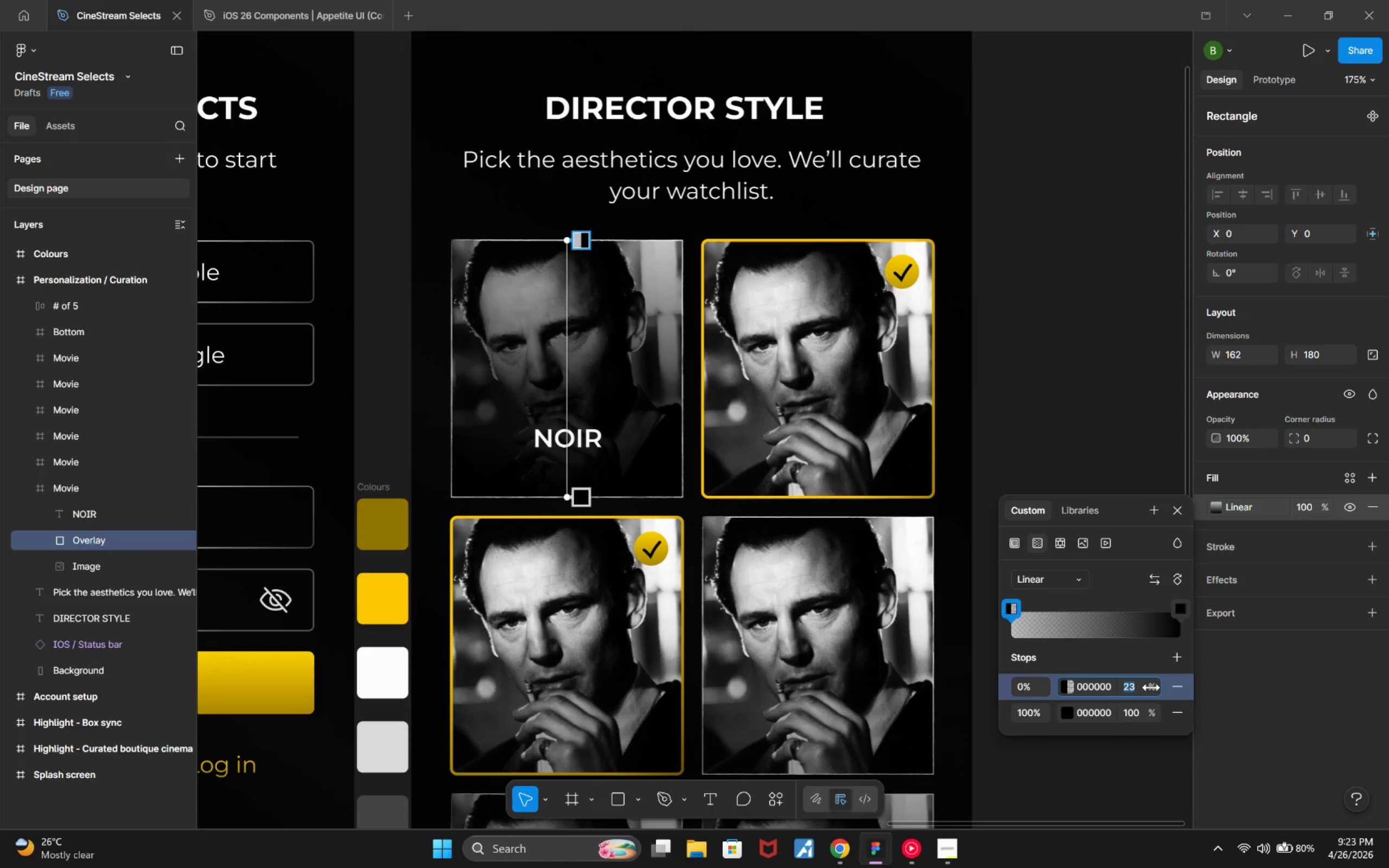 
key(ArrowUp)
 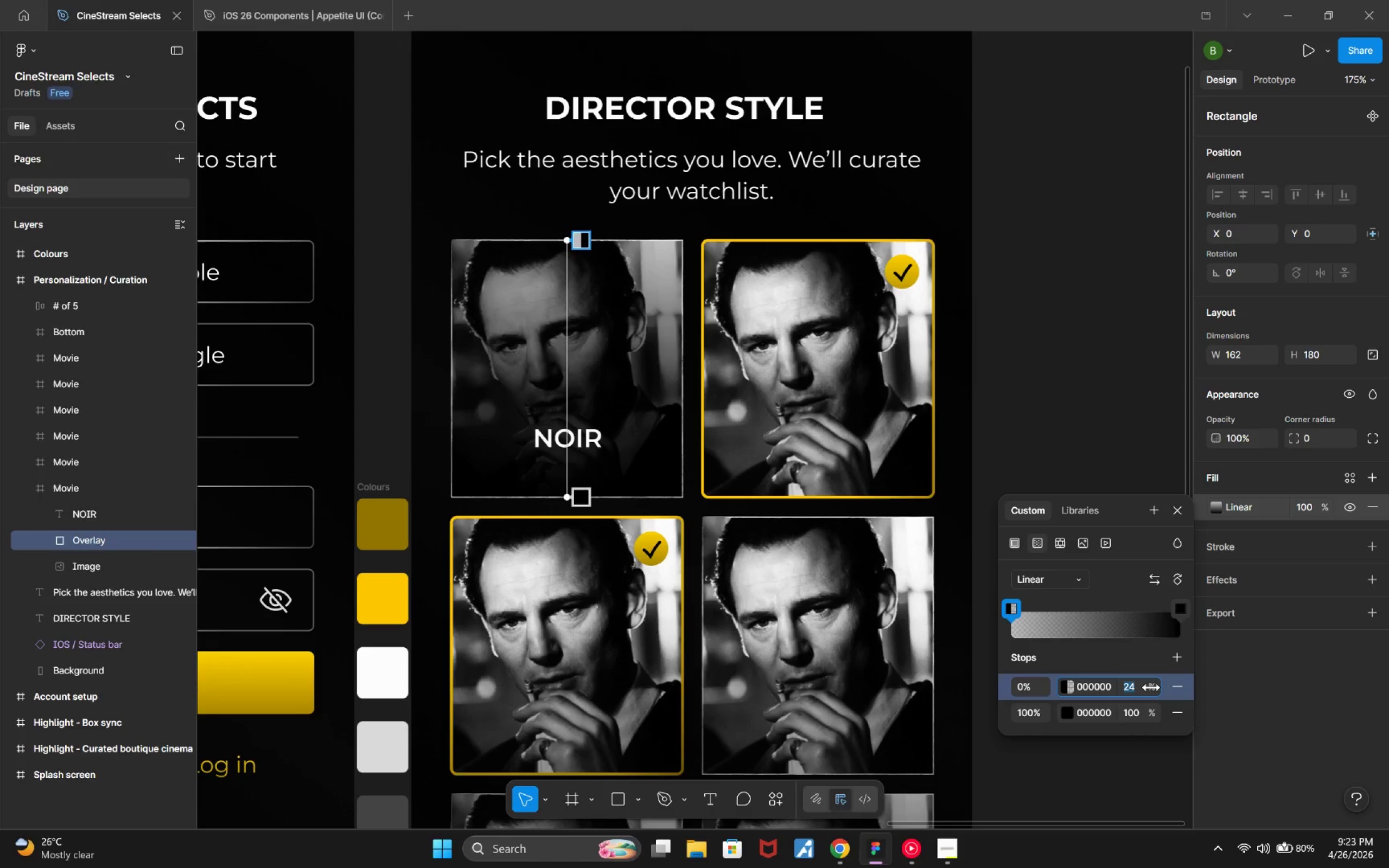 
key(ArrowUp)
 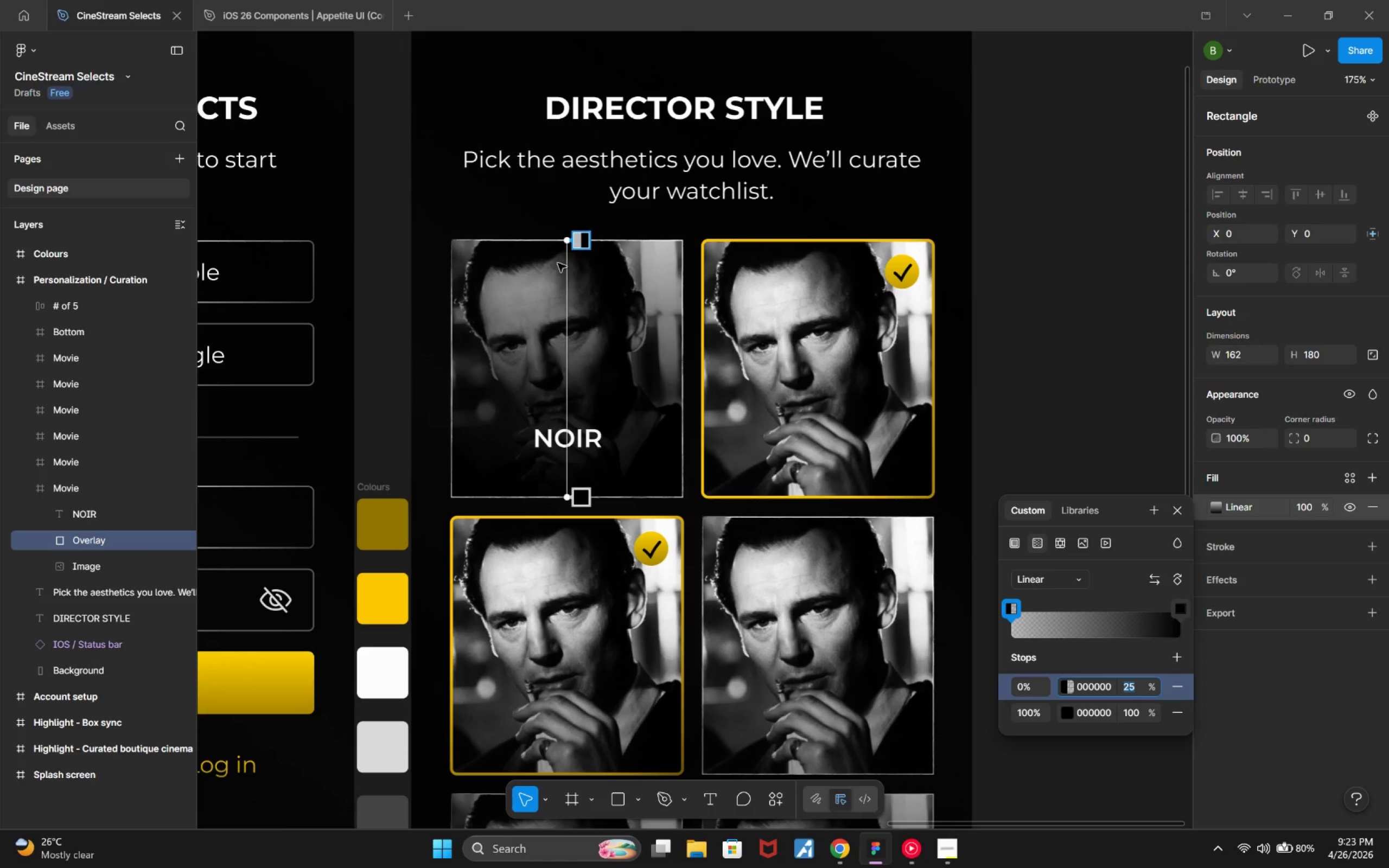 
left_click_drag(start_coordinate=[564, 244], to_coordinate=[570, 270])
 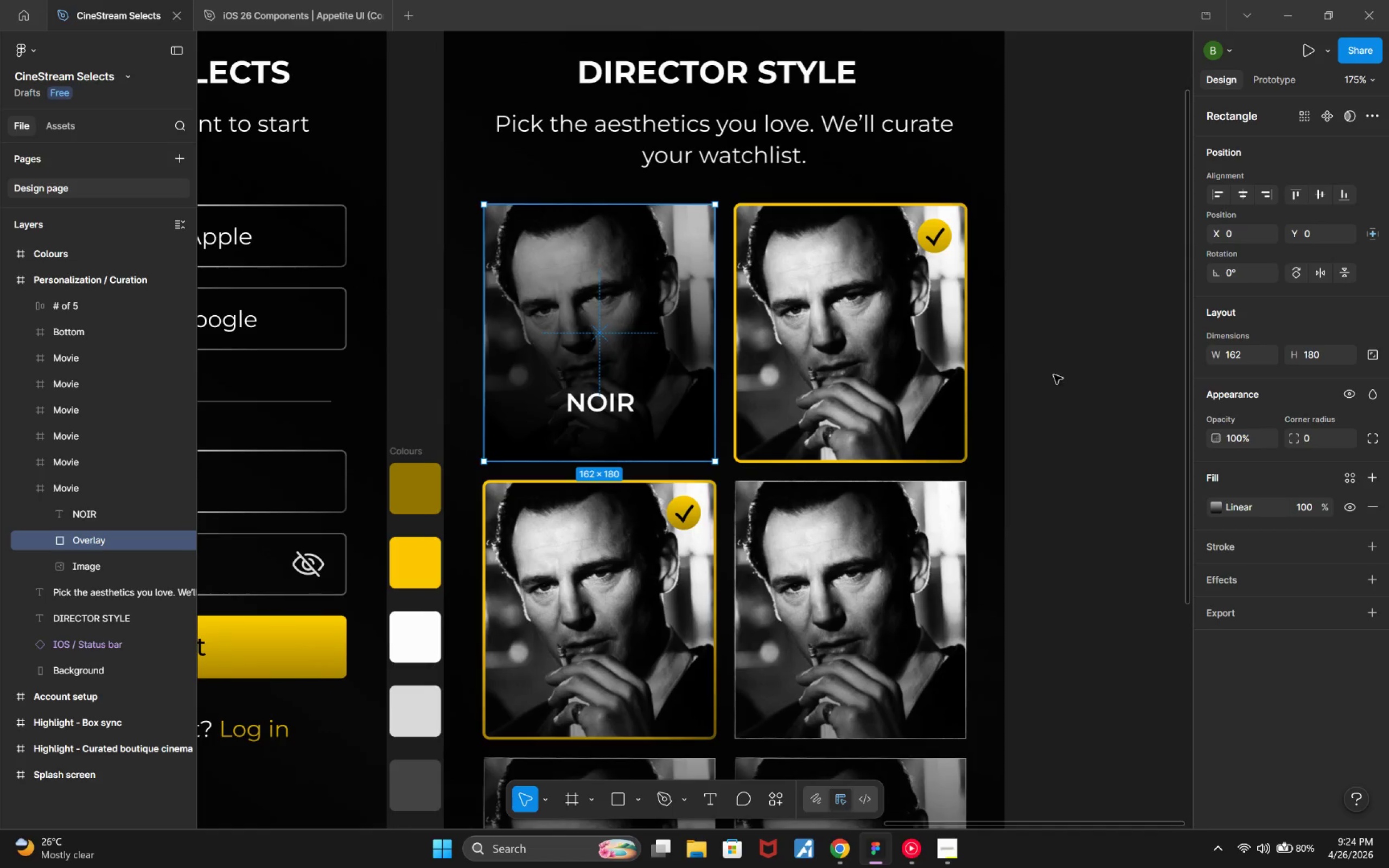 
left_click([640, 406])
 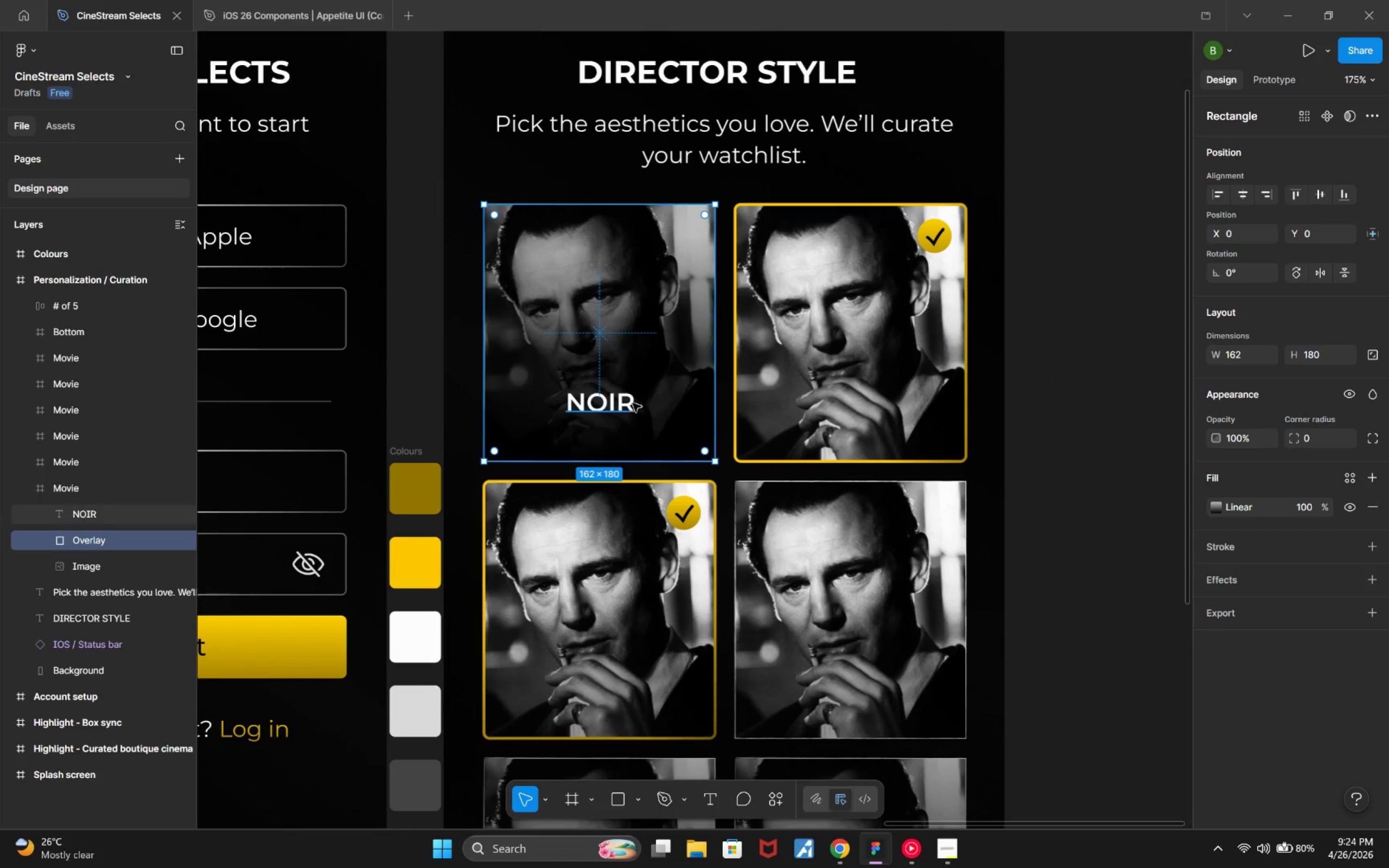 
double_click([630, 402])
 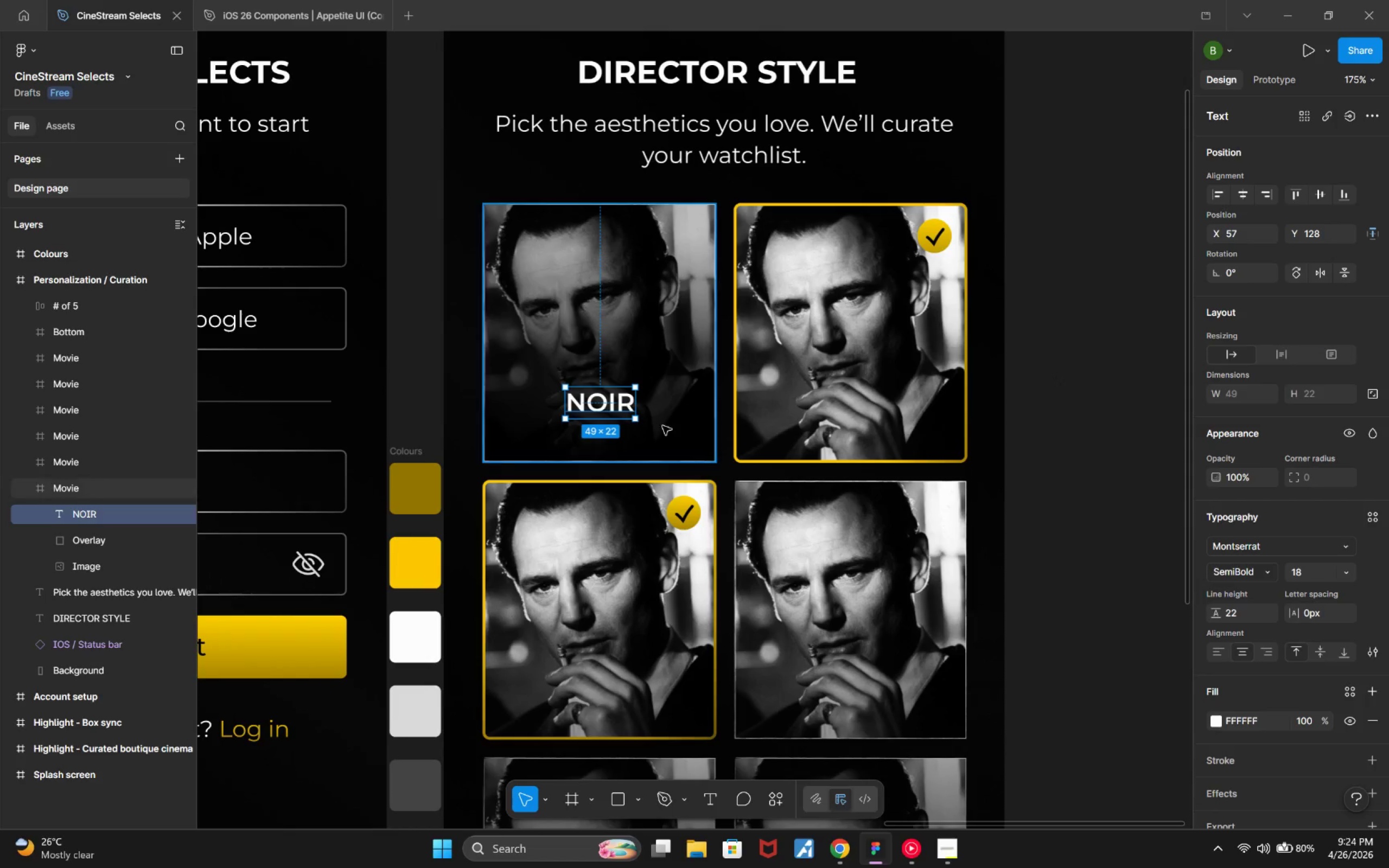 
hold_key(key=ArrowDown, duration=0.7)
 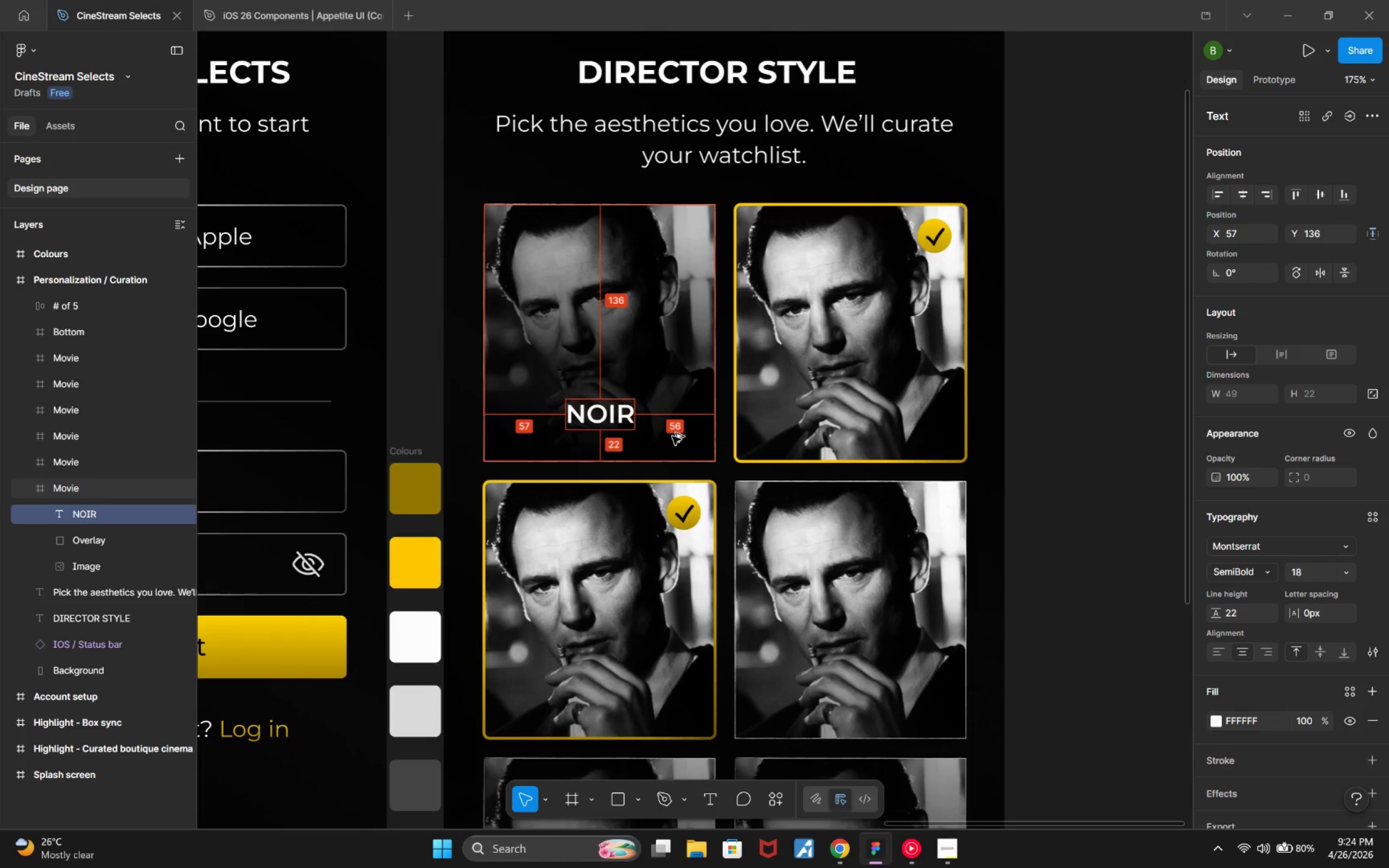 
key(Alt+ArrowDown)
 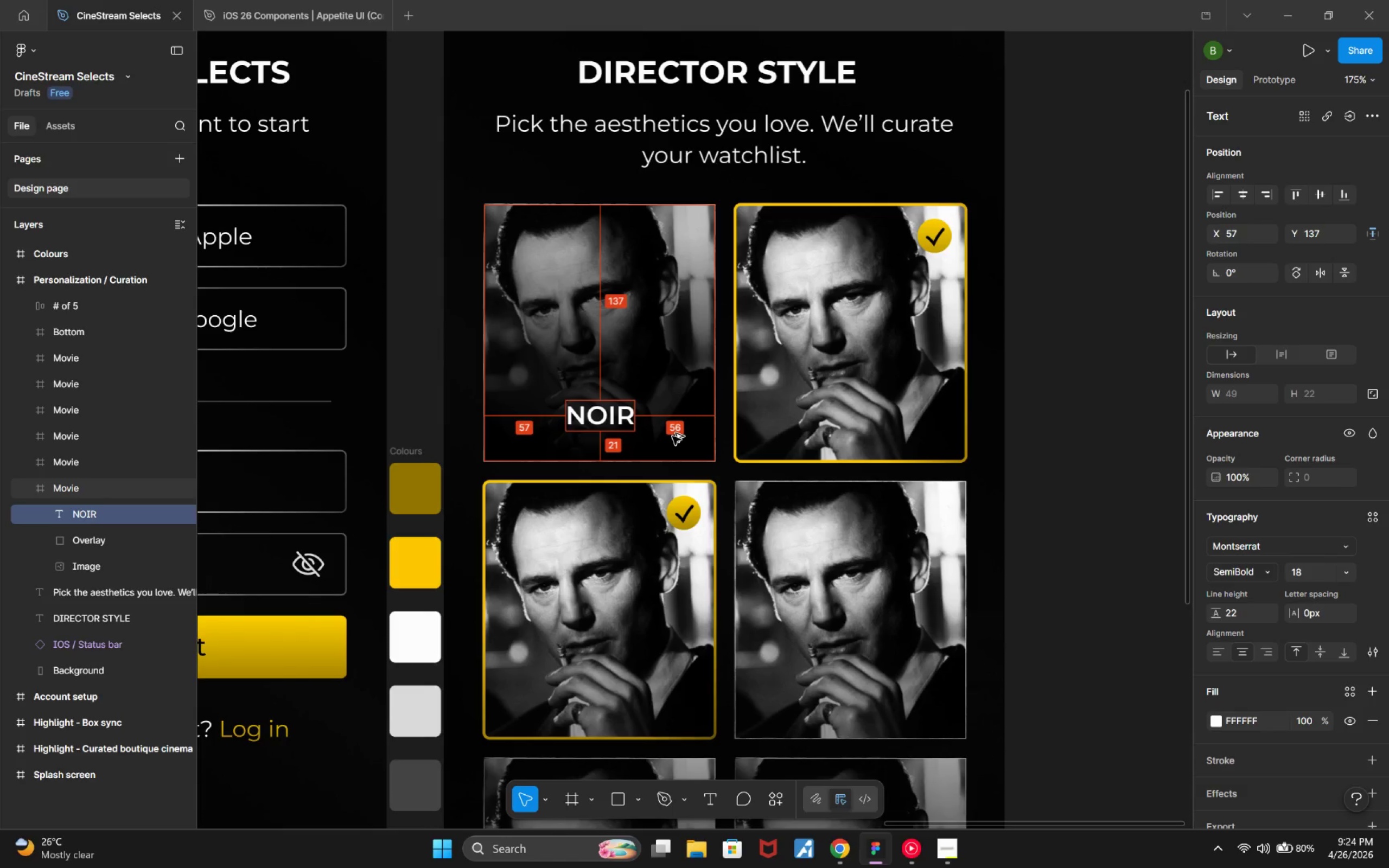 
key(Alt+ArrowDown)
 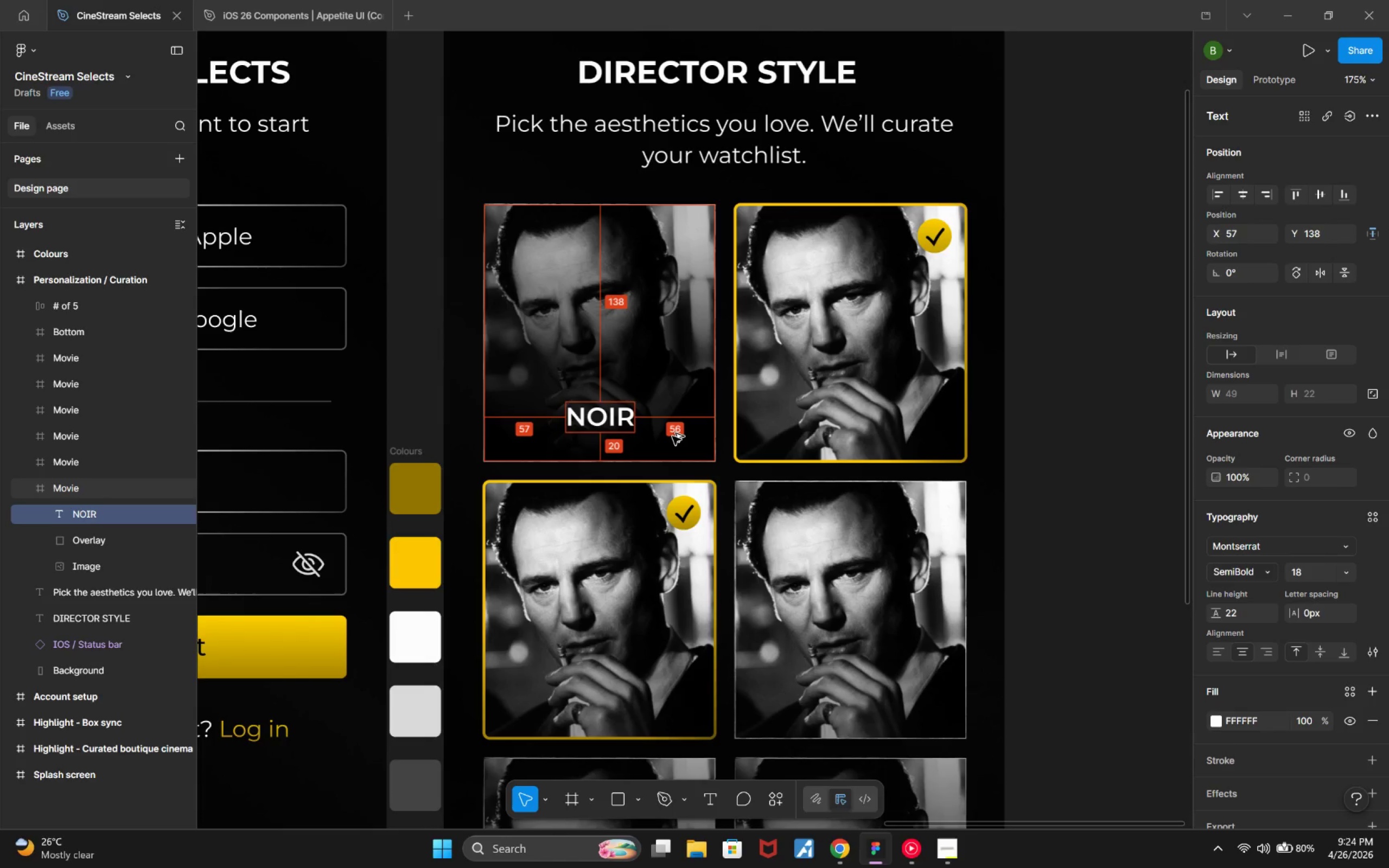 
hold_key(key=ArrowUp, duration=0.44)
 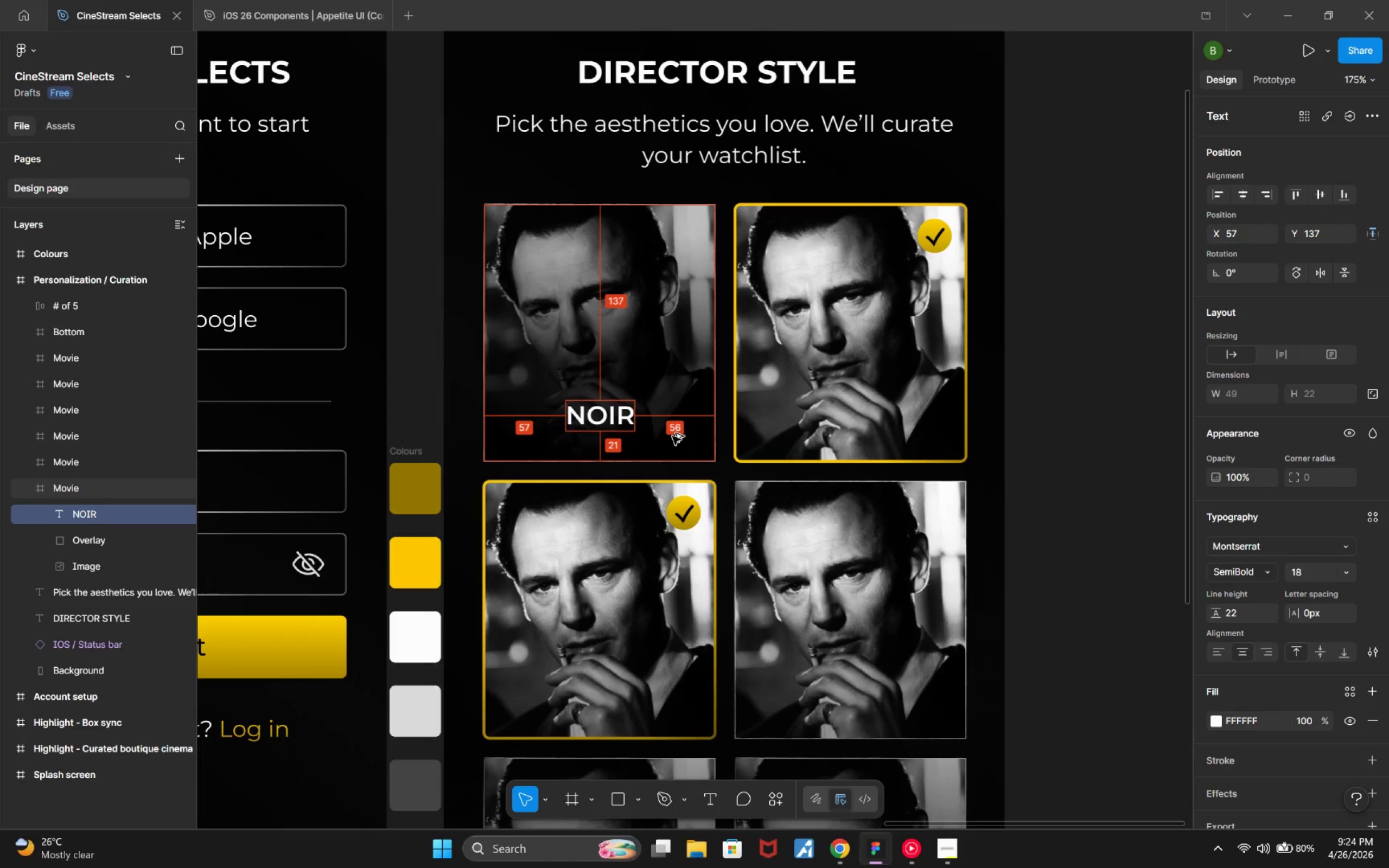 
key(Alt+ArrowDown)
 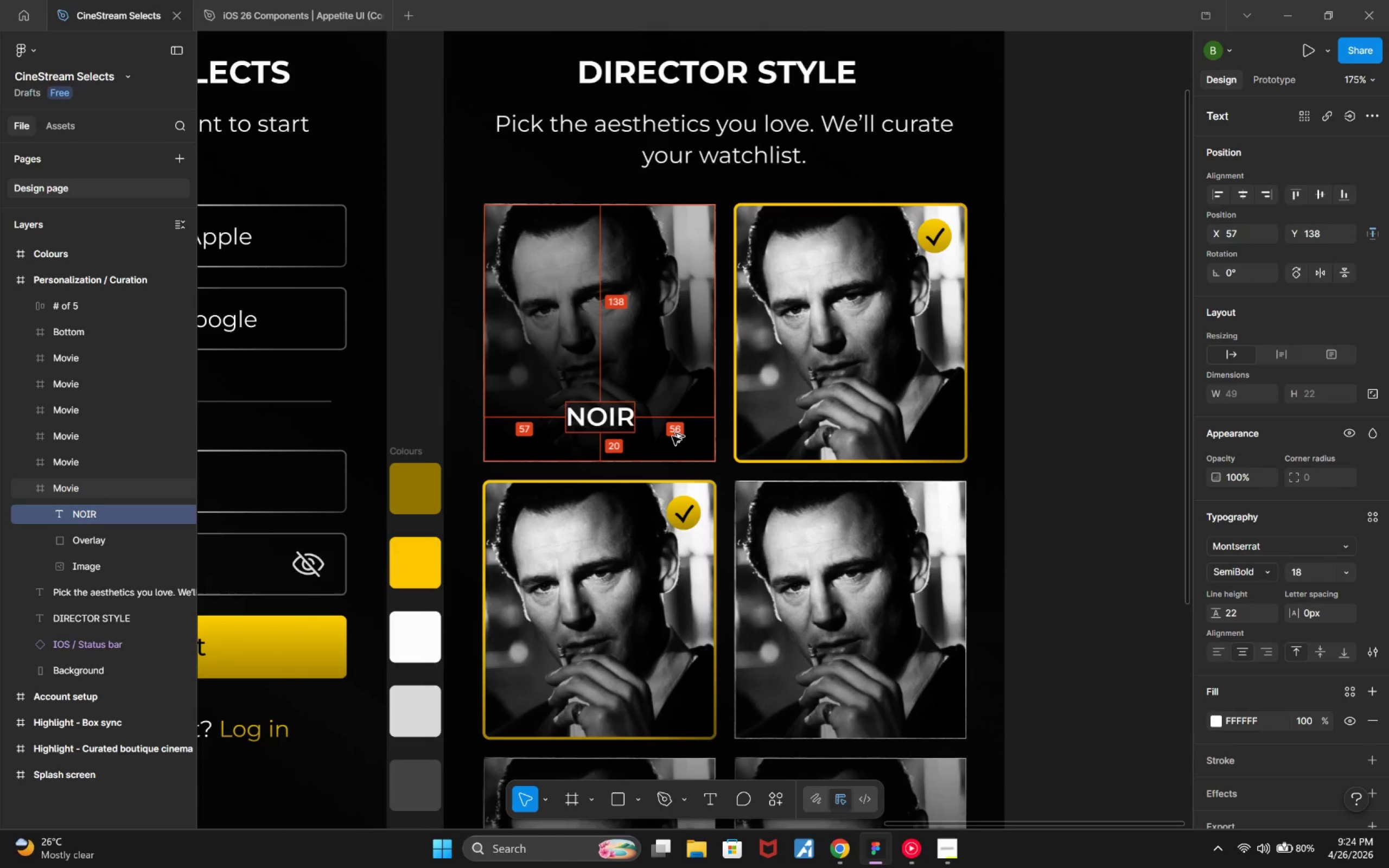 
hold_key(key=ArrowUp, duration=0.49)
 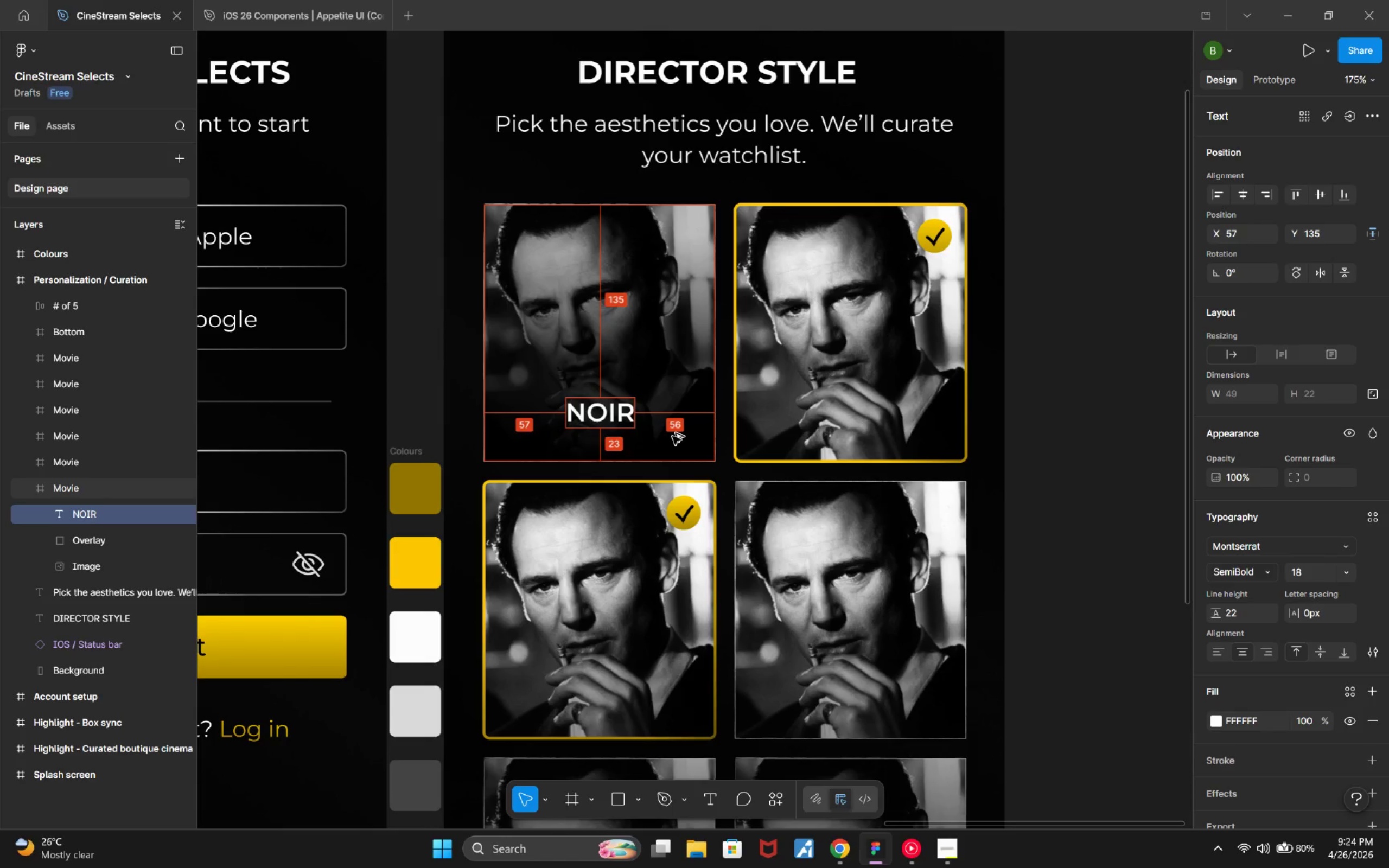 
key(Alt+ArrowUp)
 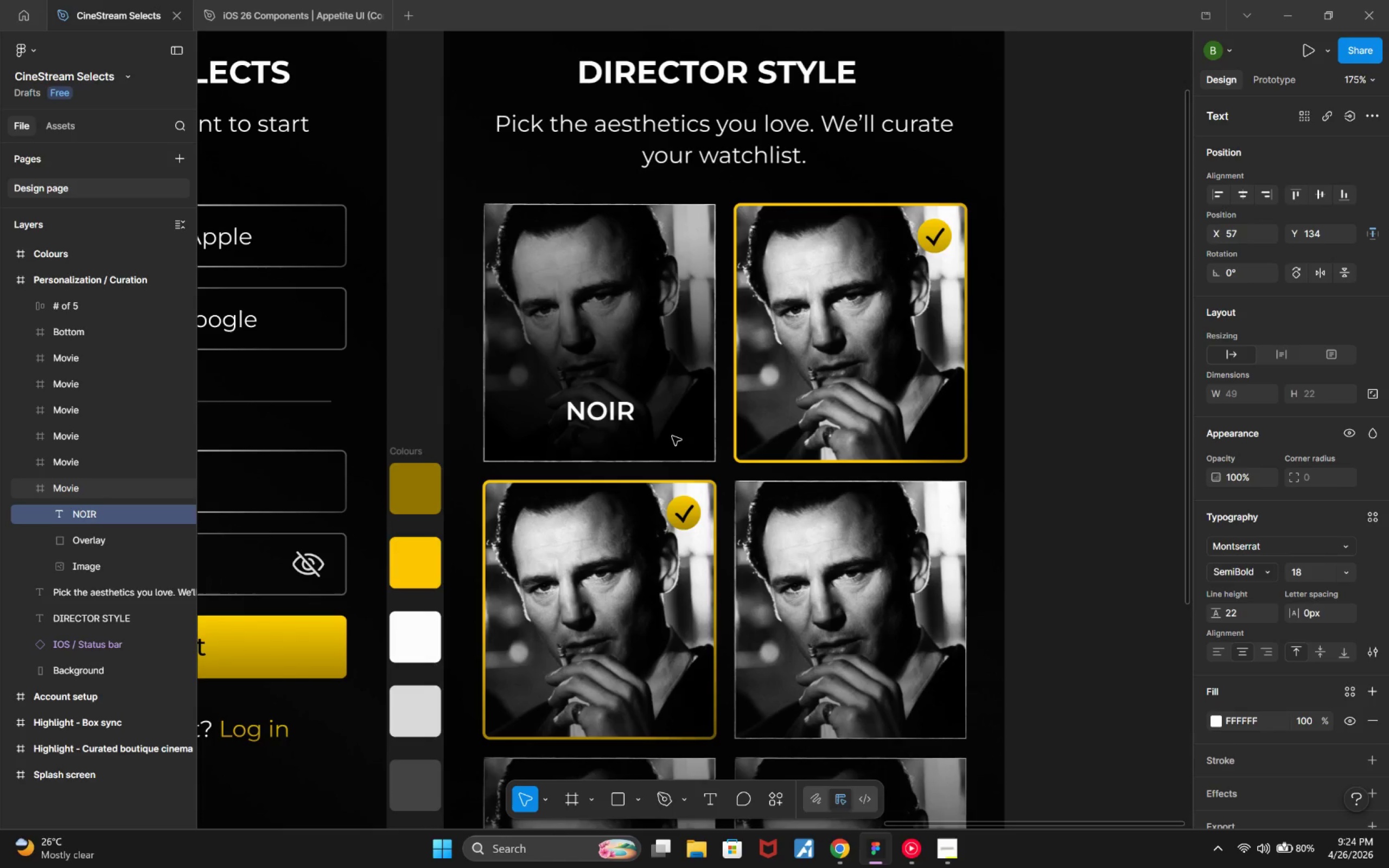 
hold_key(key=ControlLeft, duration=0.85)
scroll: coordinate [707, 477], scroll_direction: down, amount: 6.0
 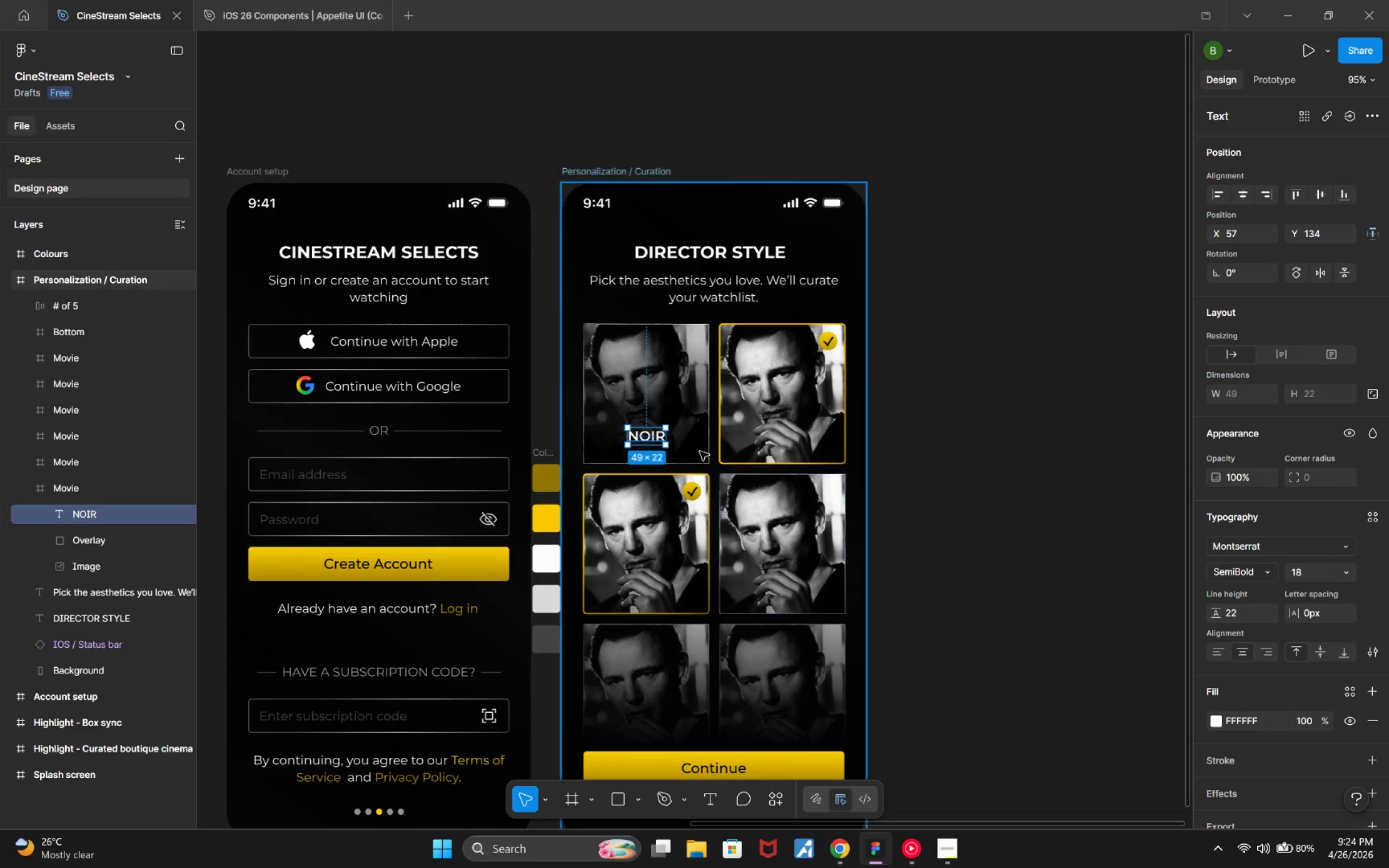 
hold_key(key=ArrowUp, duration=0.58)
 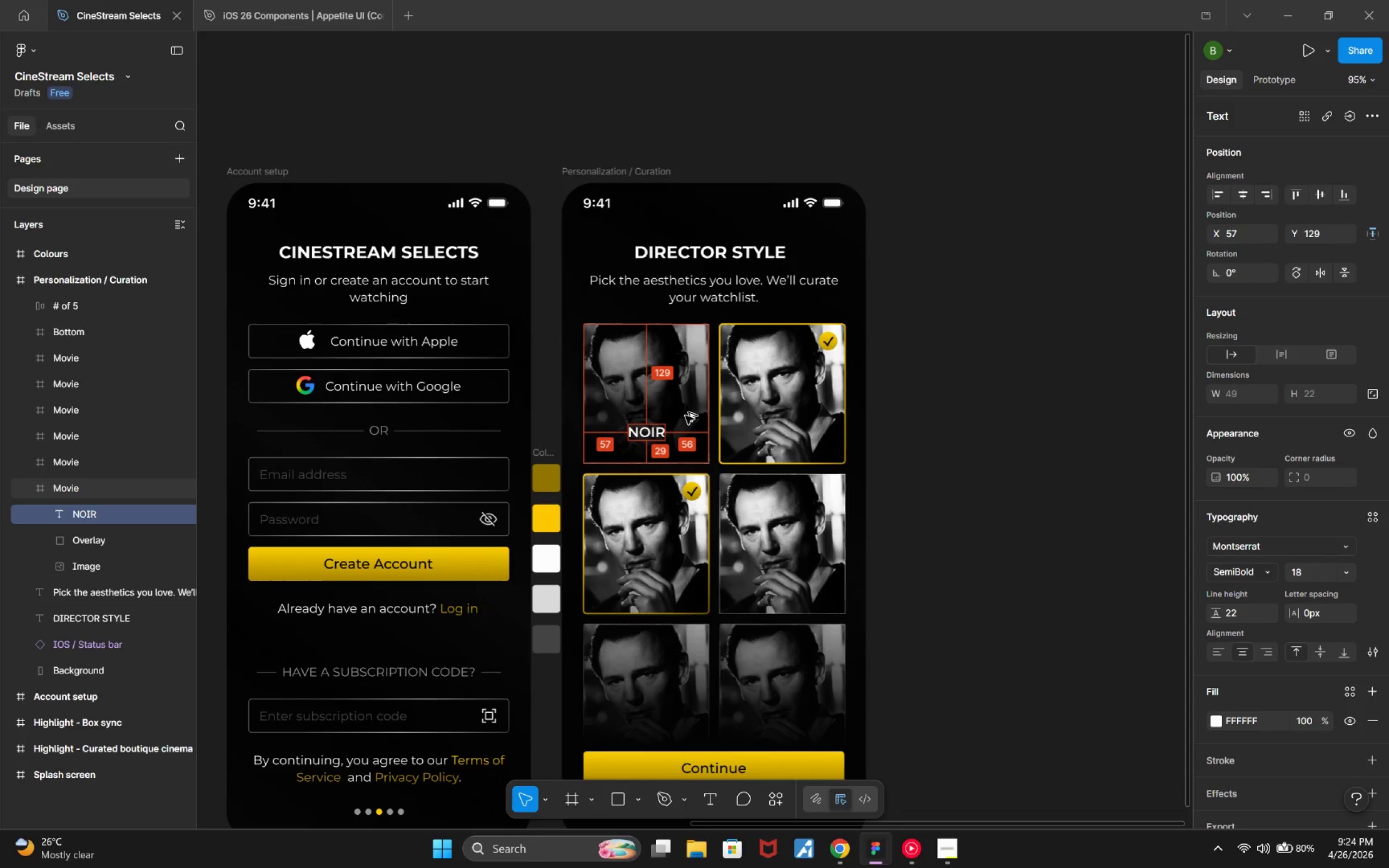 
key(Alt+ArrowUp)
 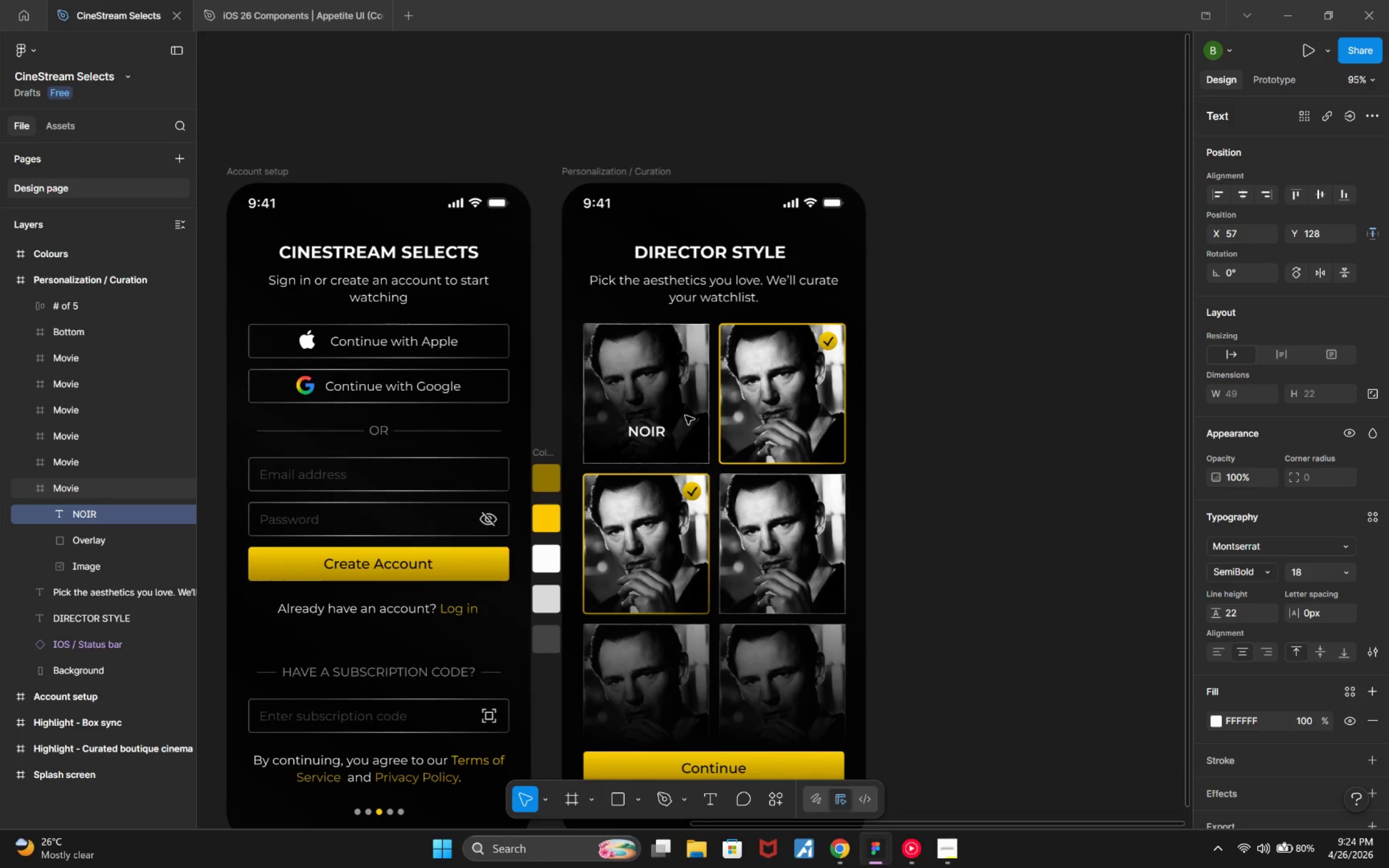 
key(Alt+ArrowDown)
 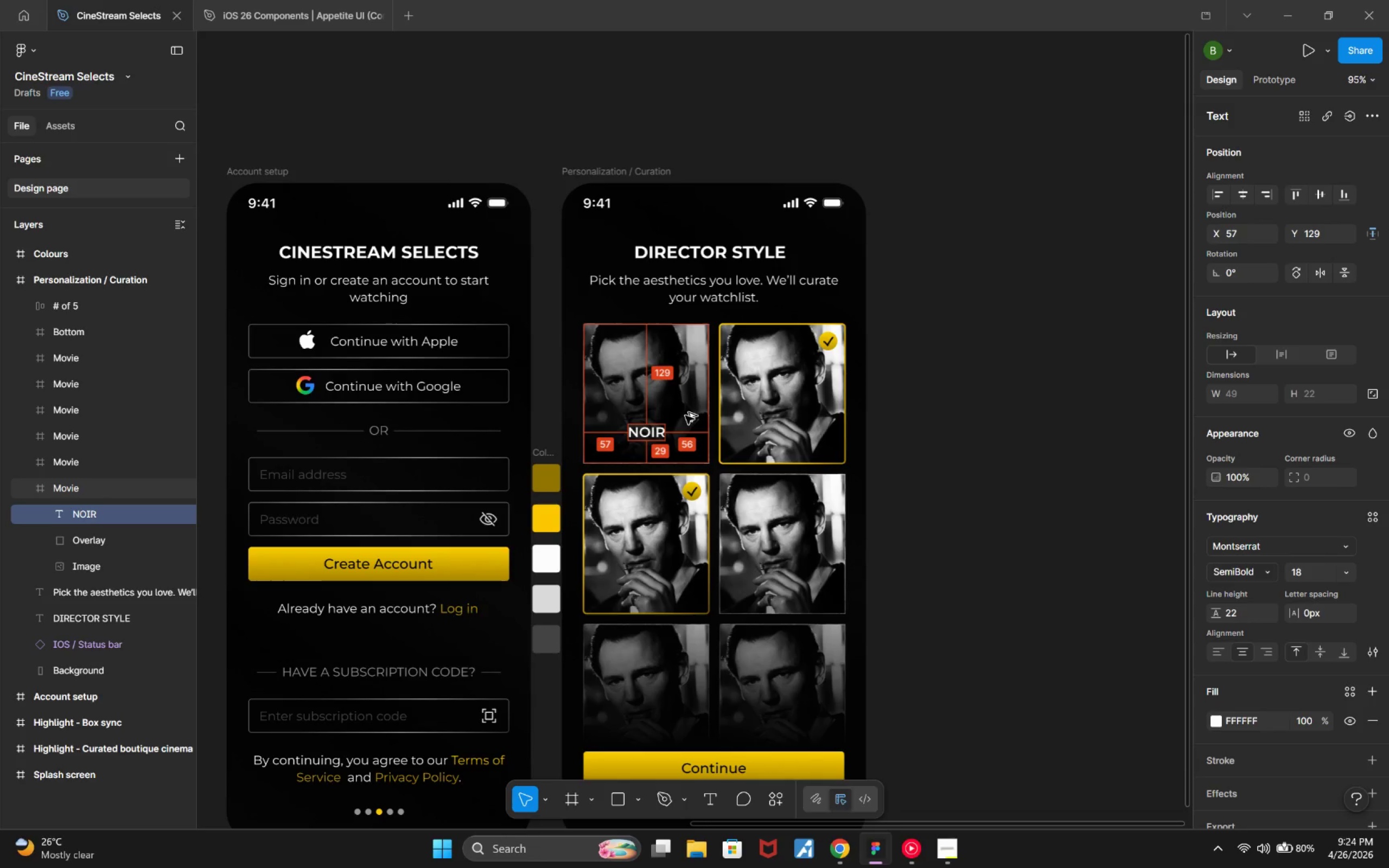 
key(Alt+ArrowDown)
 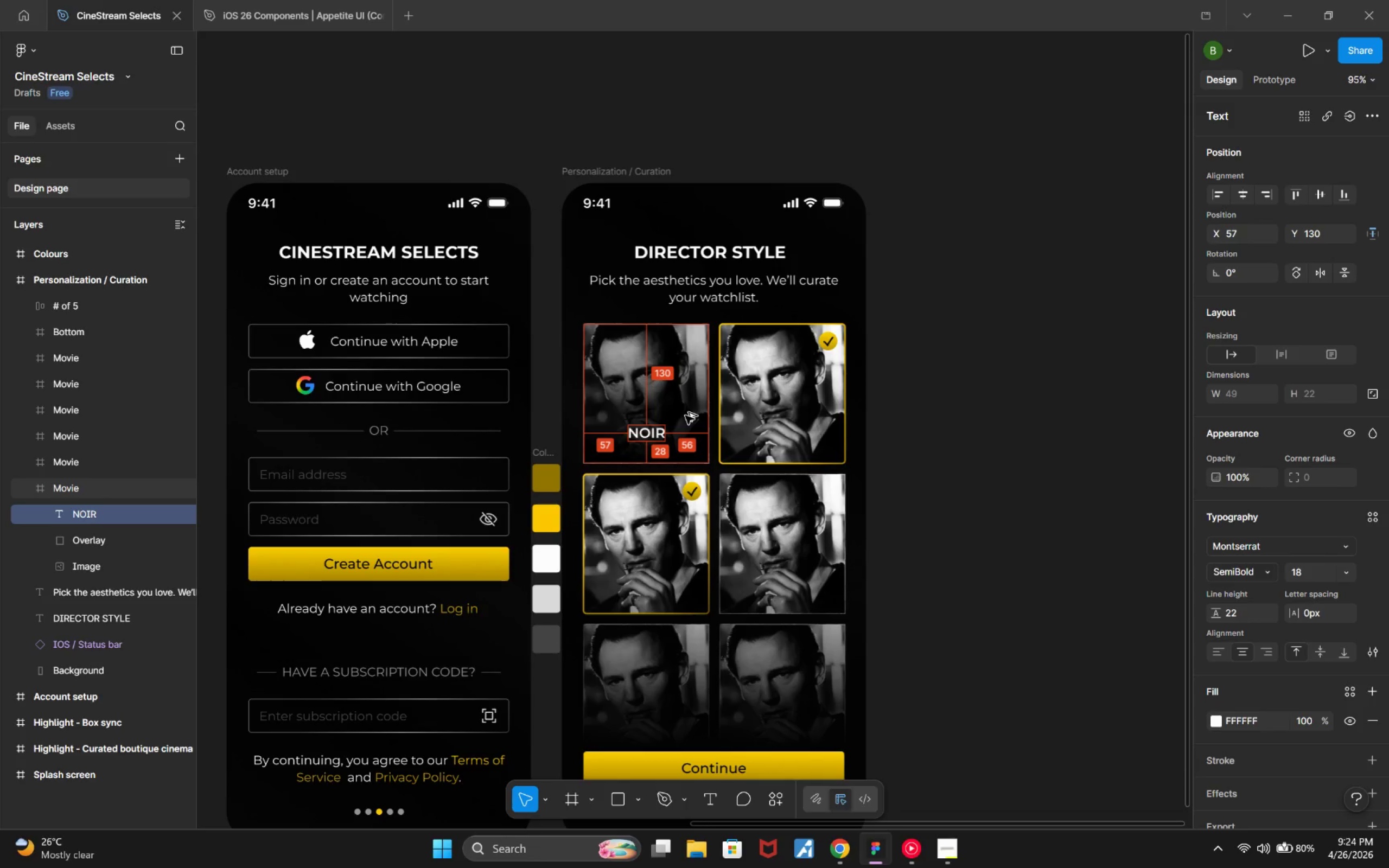 
key(Alt+ArrowDown)
 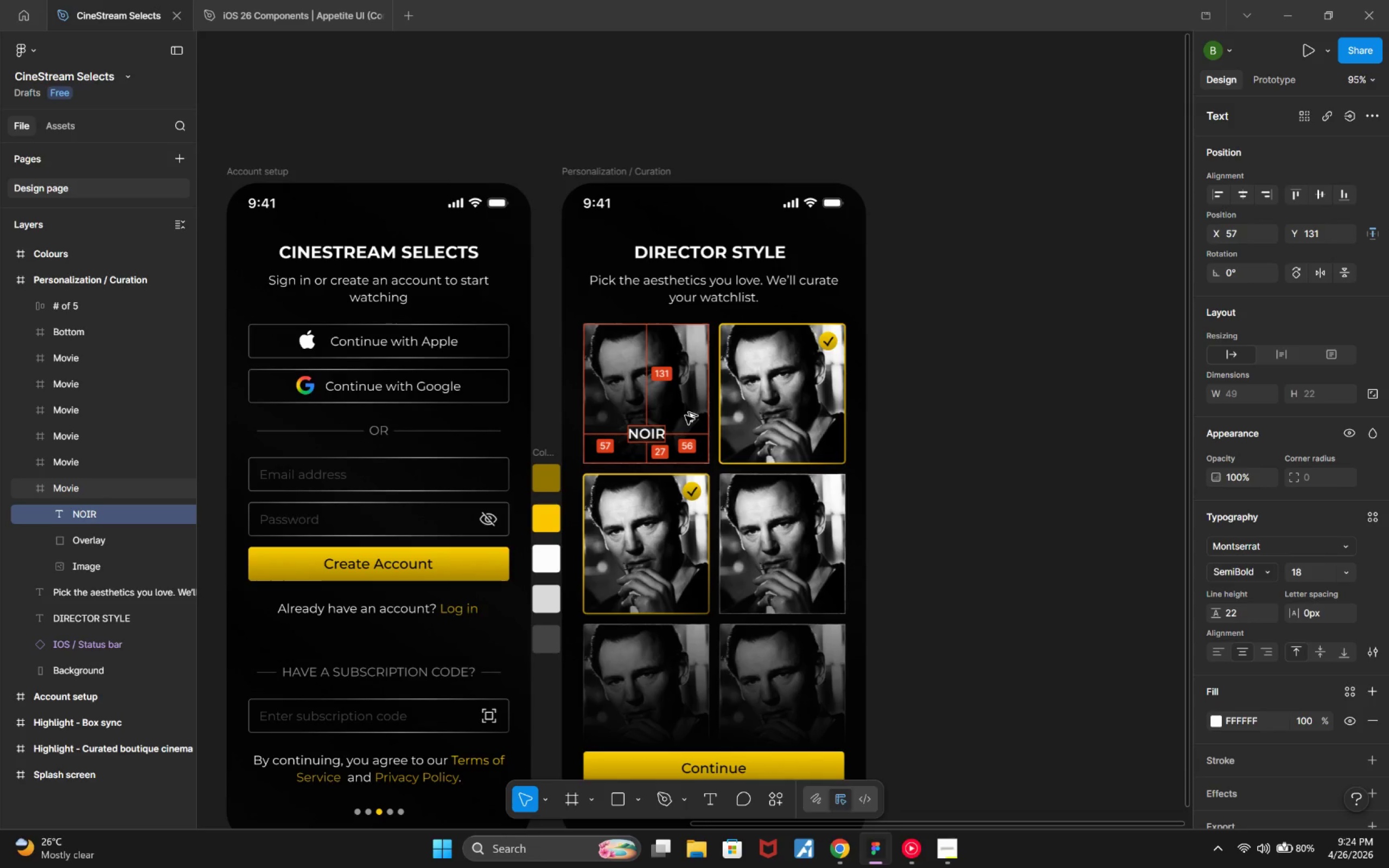 
key(Alt+ArrowLeft)
 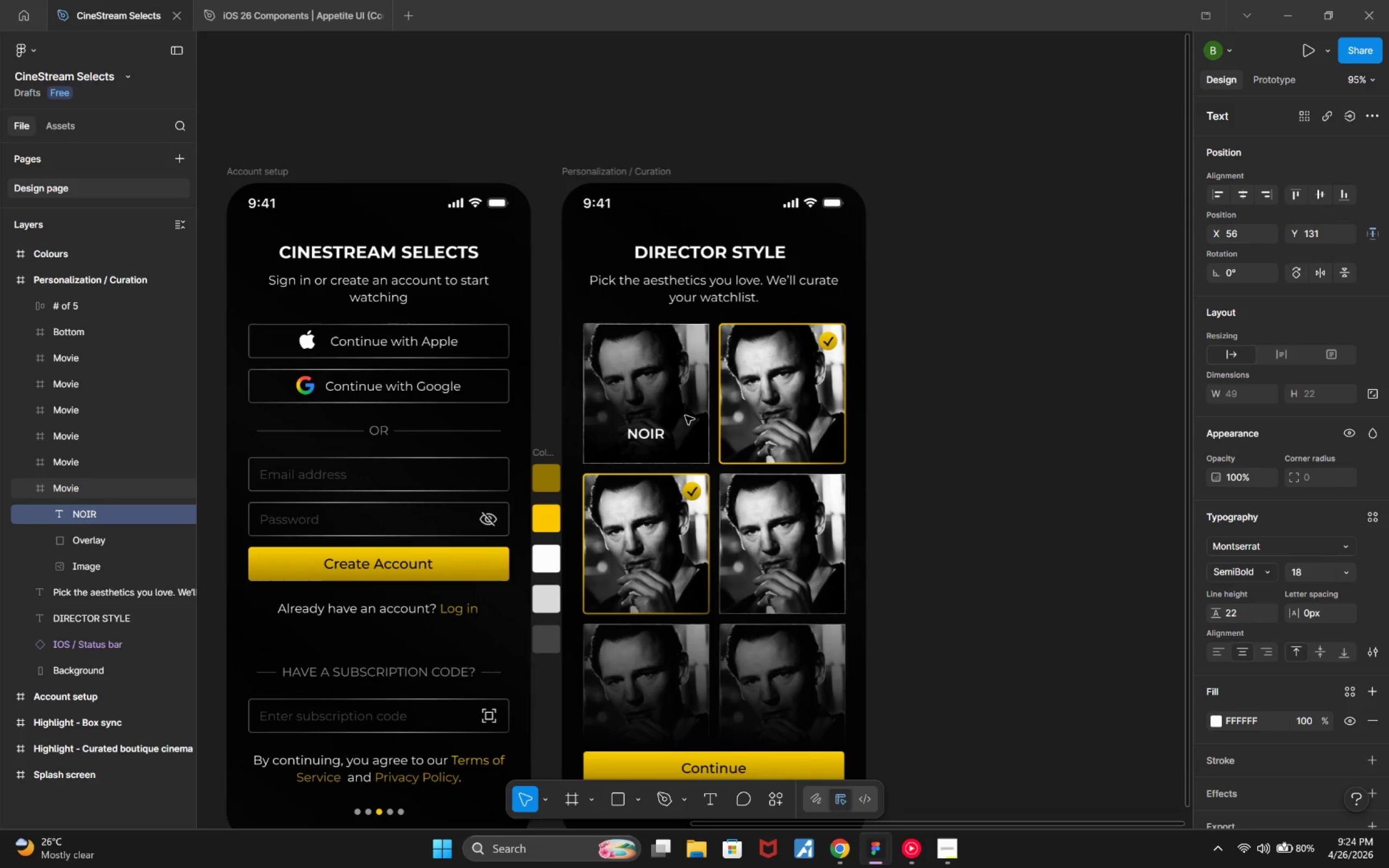 
key(Alt+ArrowDown)
 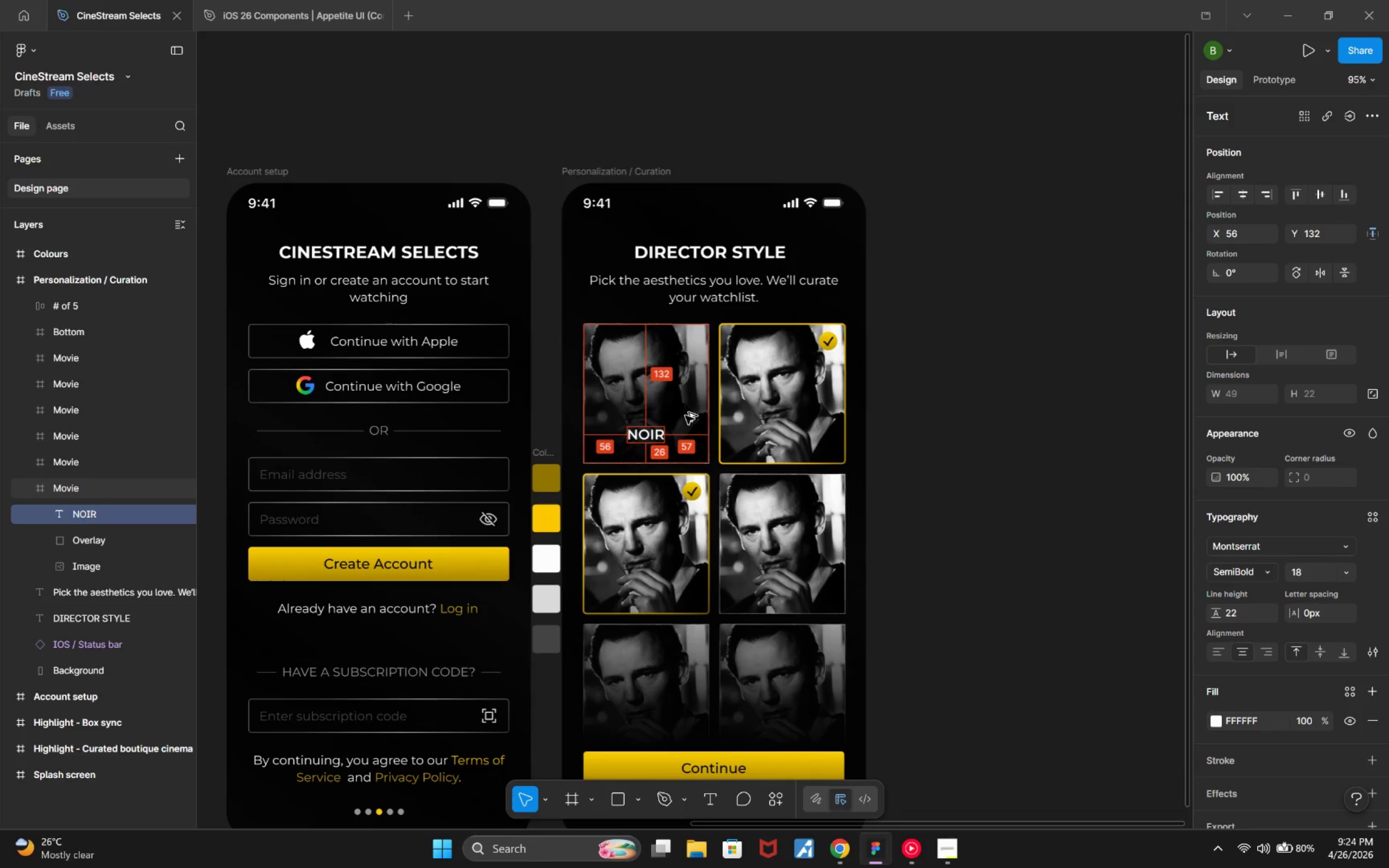 
key(Alt+ArrowDown)
 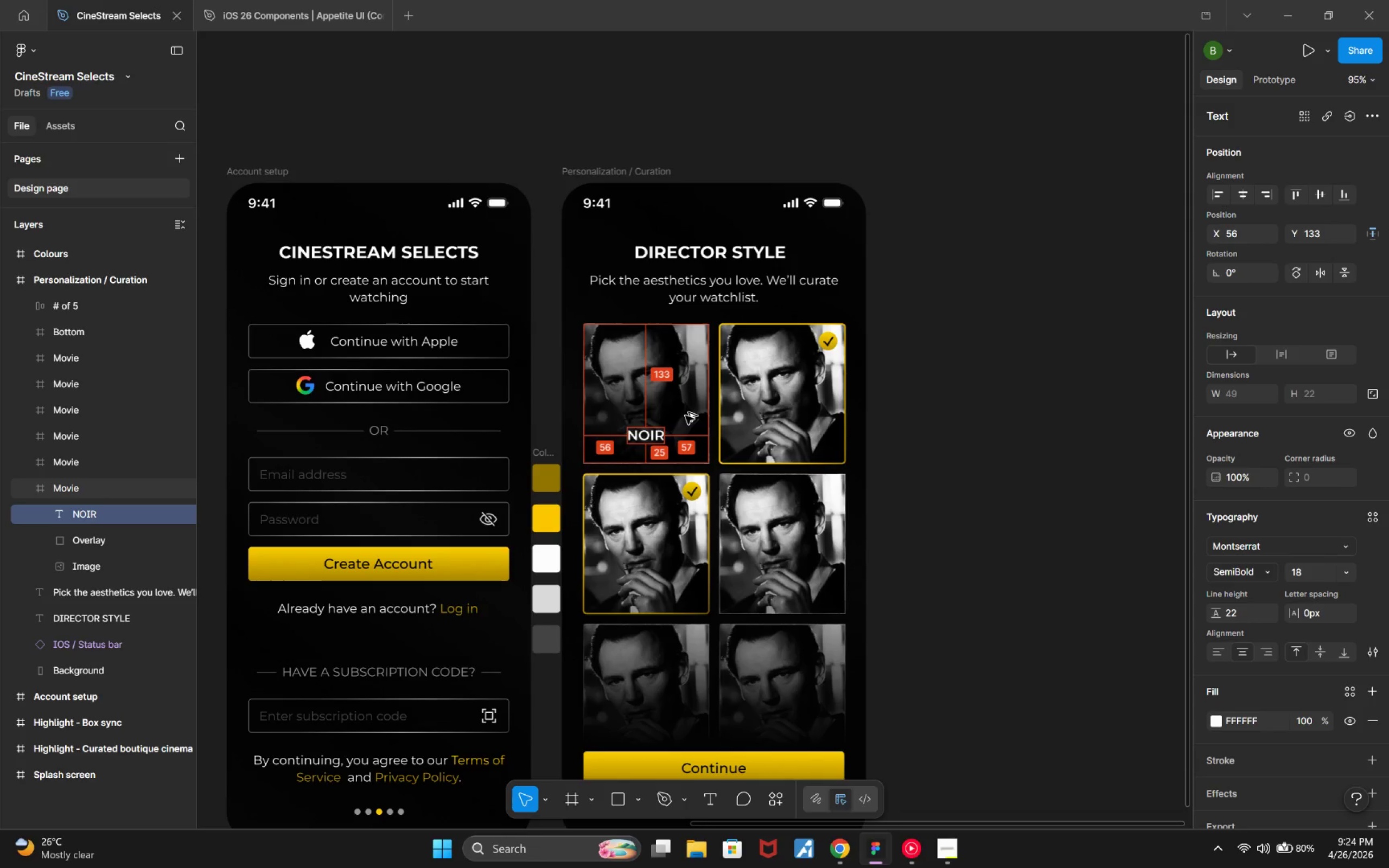 
key(Alt+ArrowDown)
 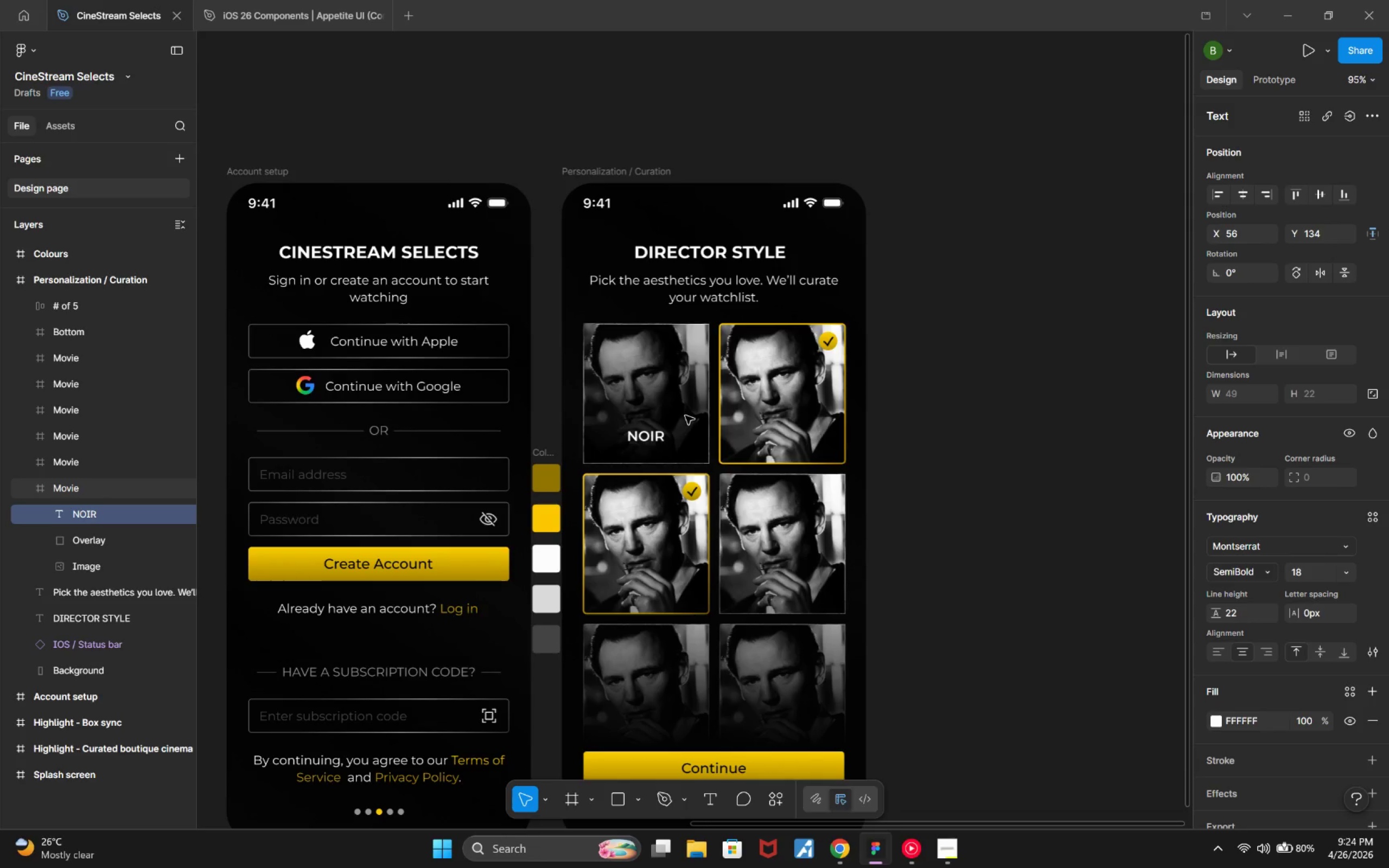 
left_click([1065, 543])
 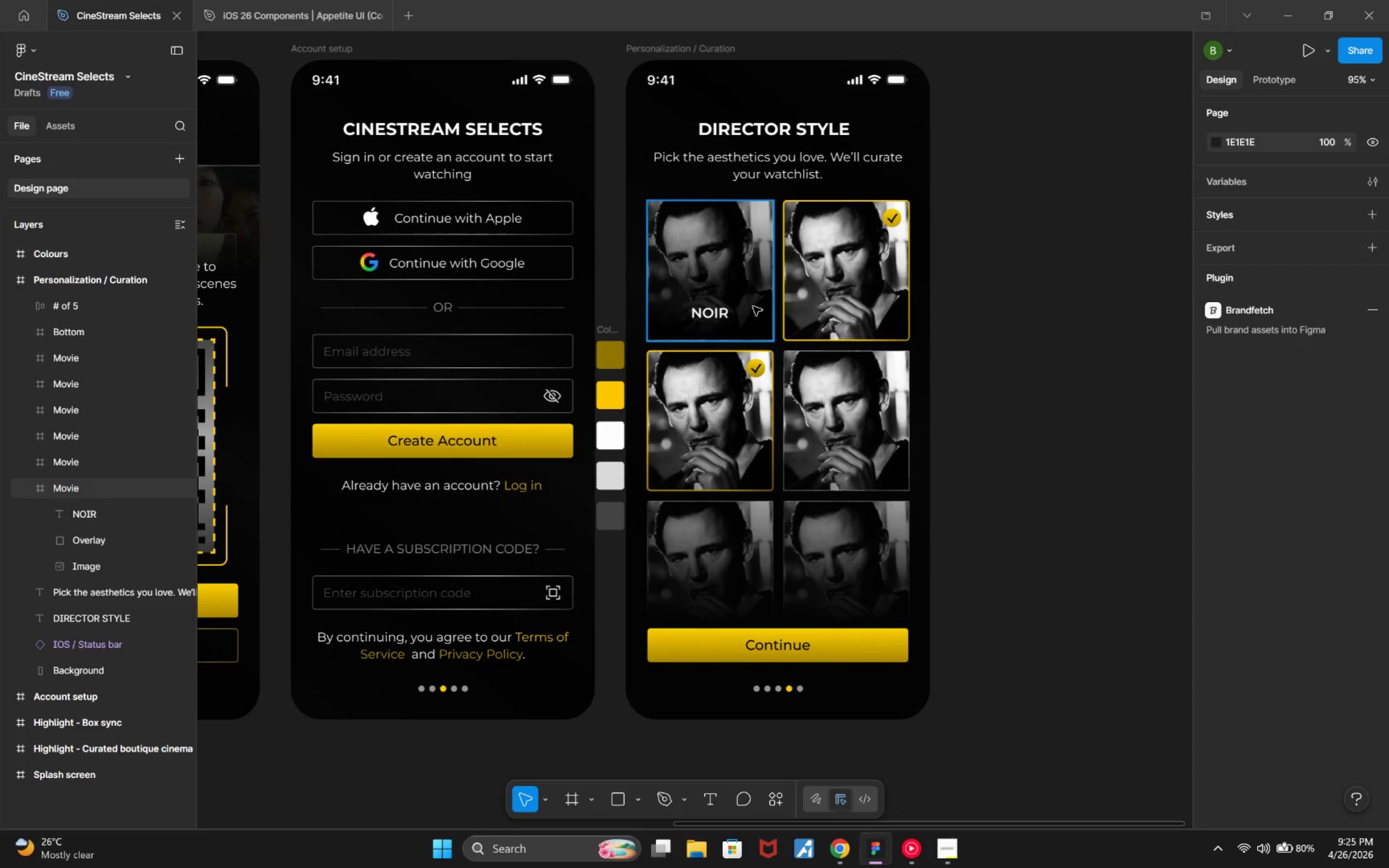 
wait(22.62)
 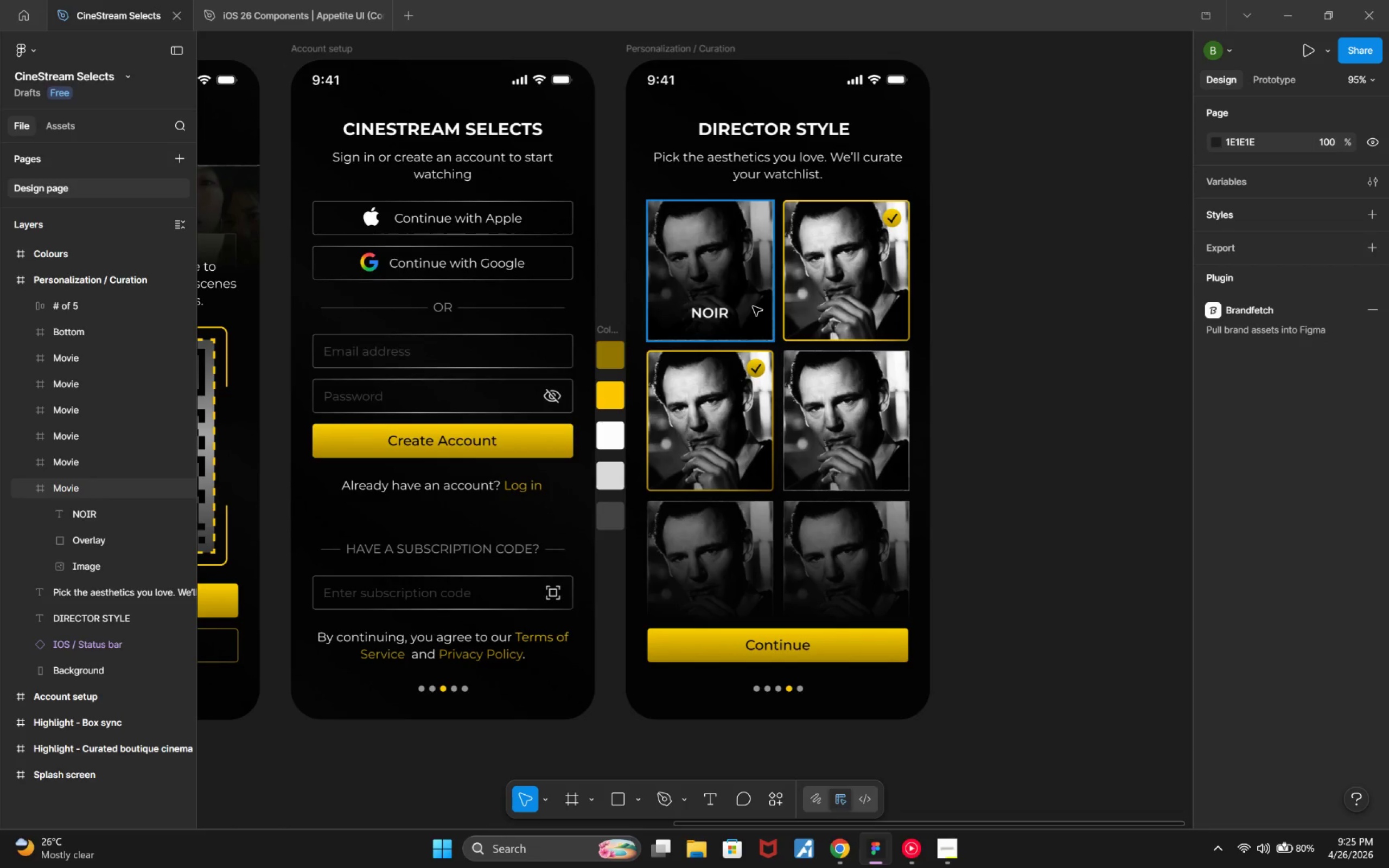 
left_click([687, 307])
 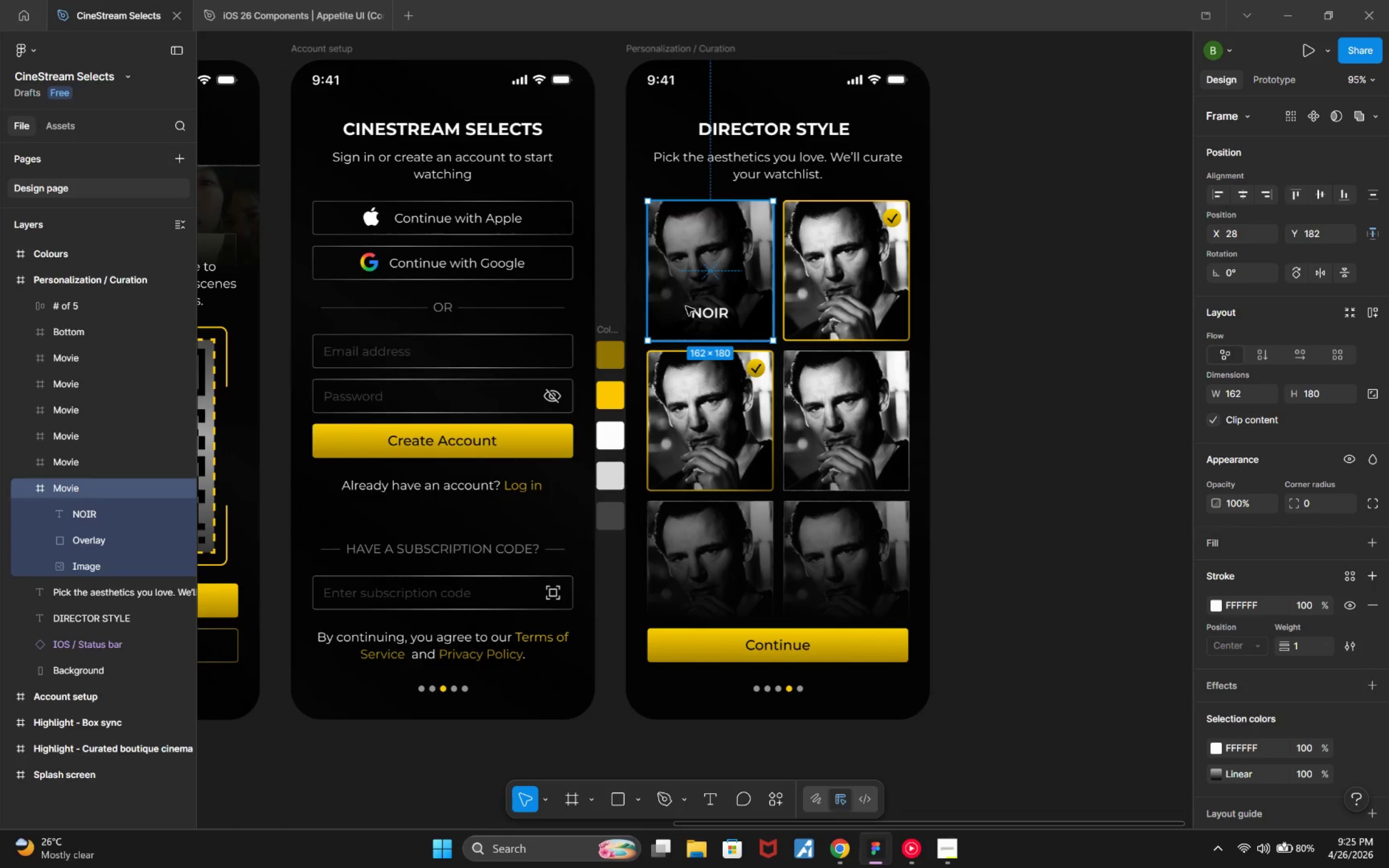 
hold_key(key=ControlLeft, duration=0.9)
 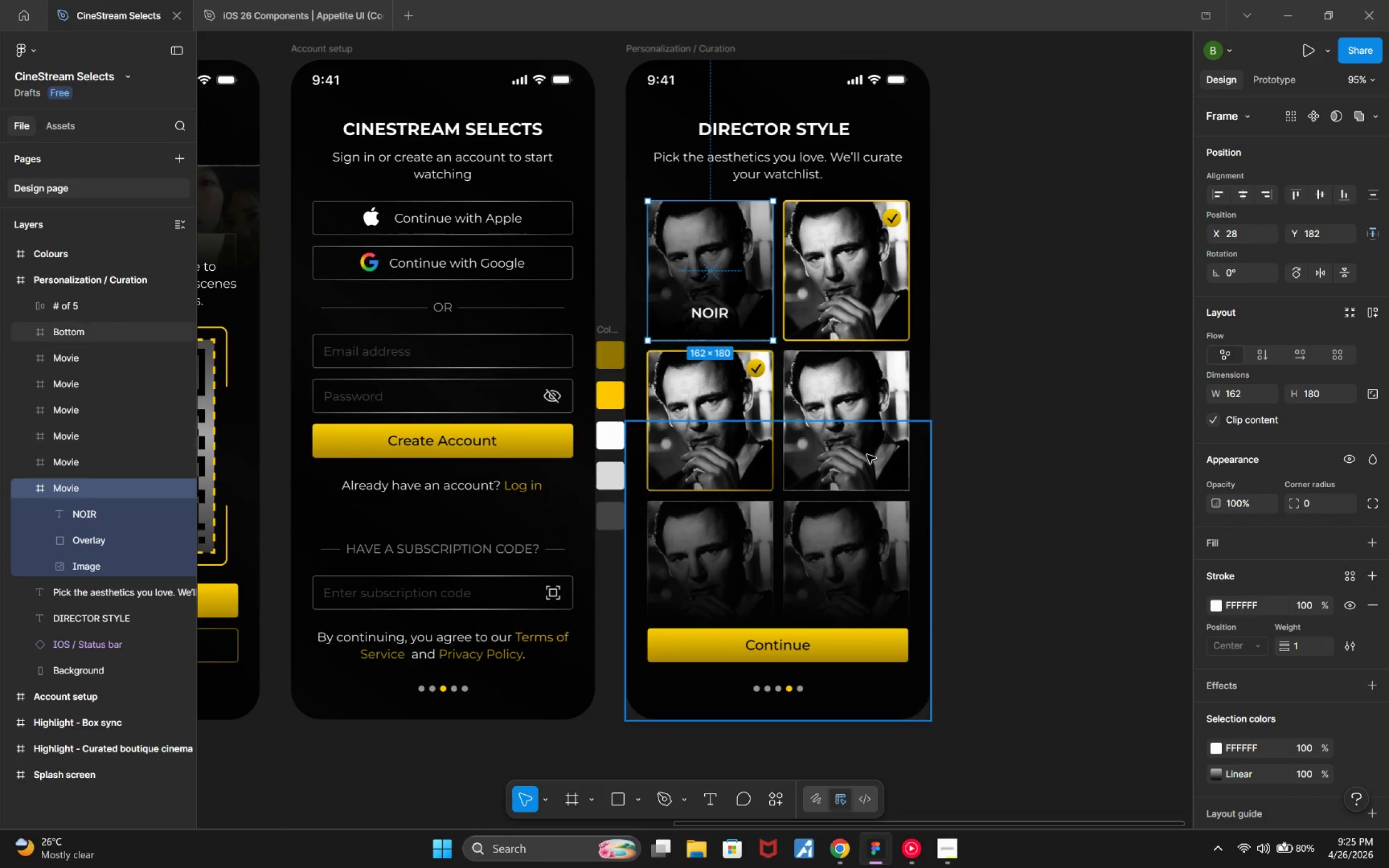 
left_click_drag(start_coordinate=[868, 456], to_coordinate=[871, 456])
 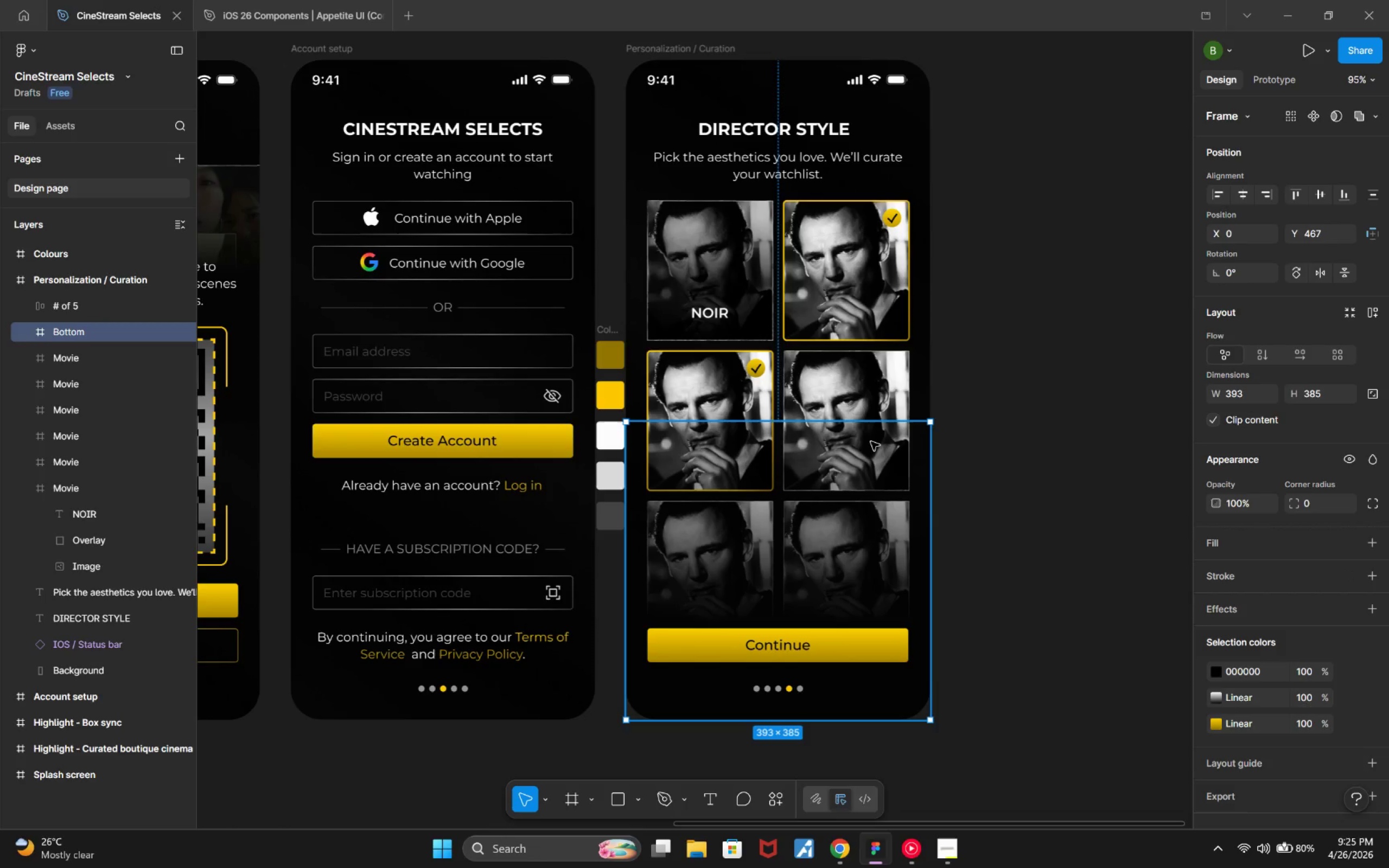 
left_click_drag(start_coordinate=[877, 376], to_coordinate=[885, 390])
 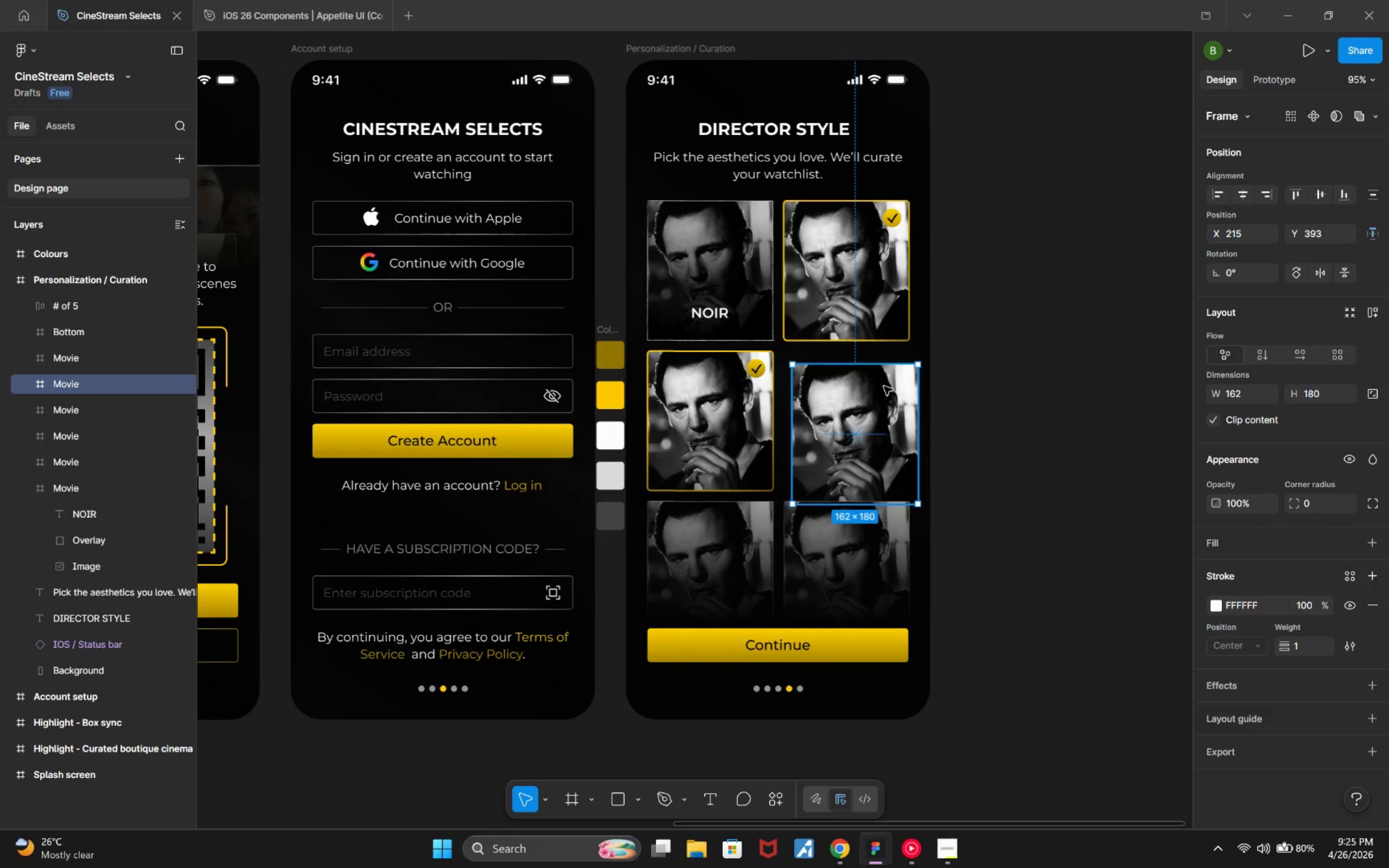 
key(Delete)
 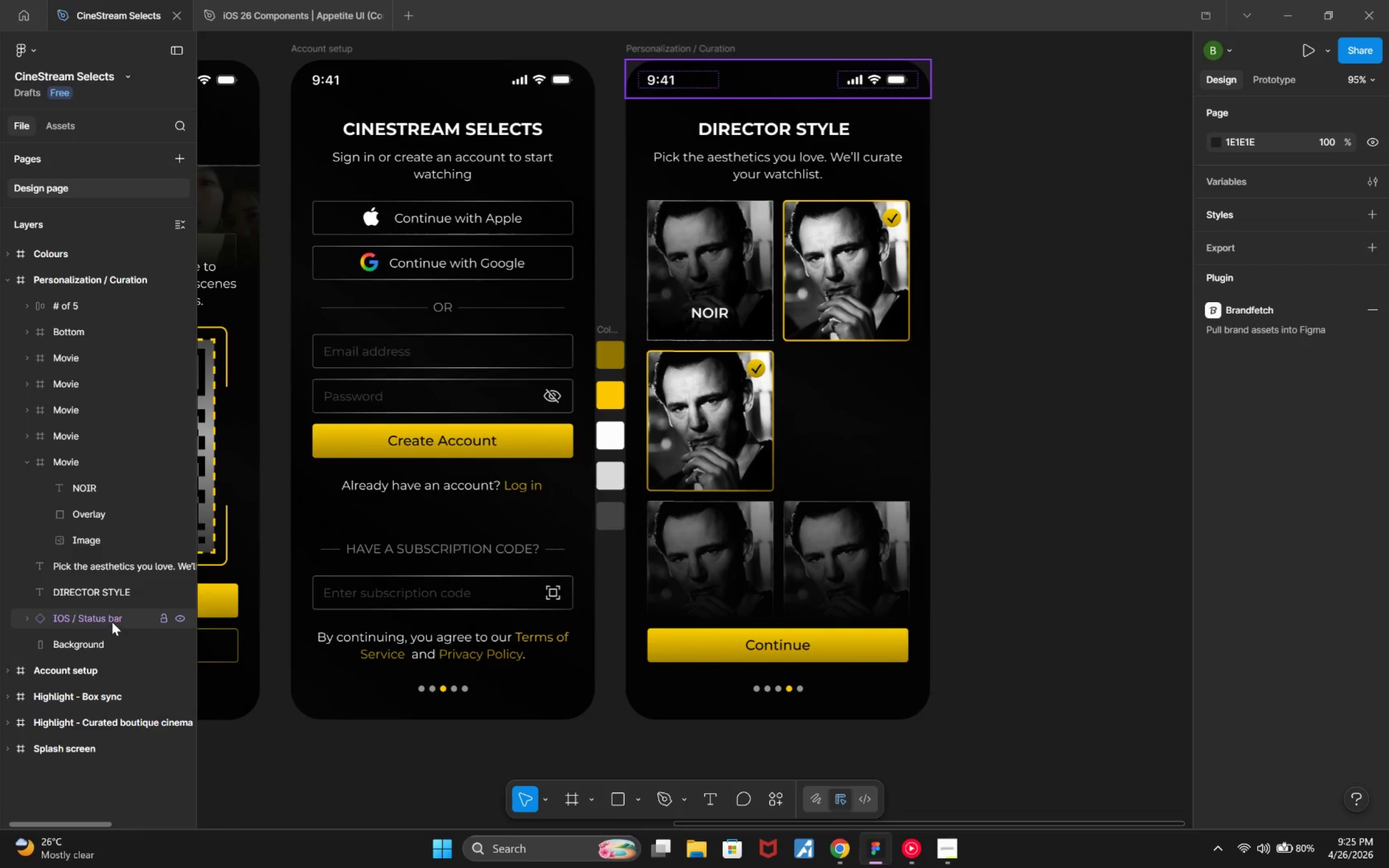 
wait(14.63)
 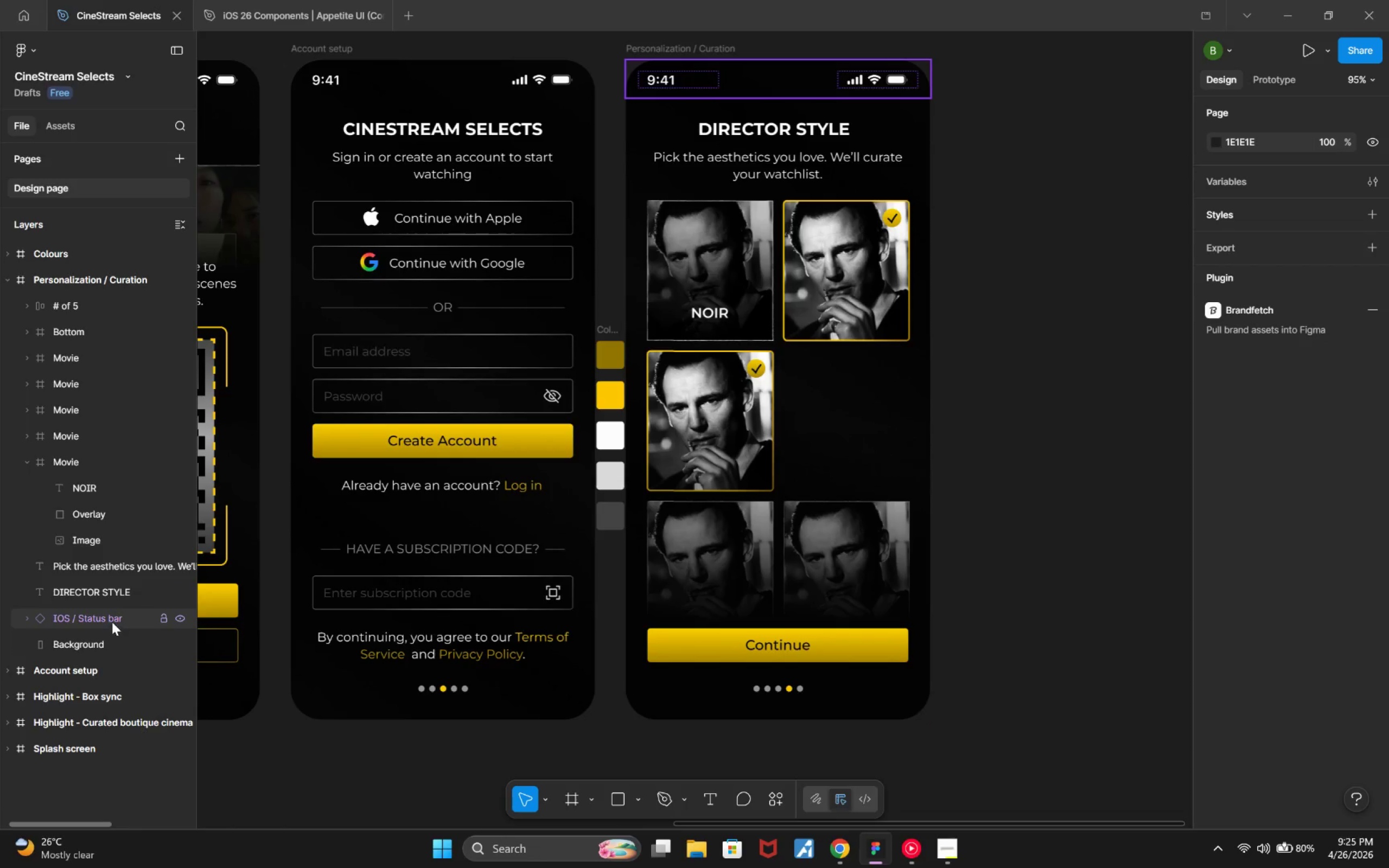 
left_click([178, 330])
 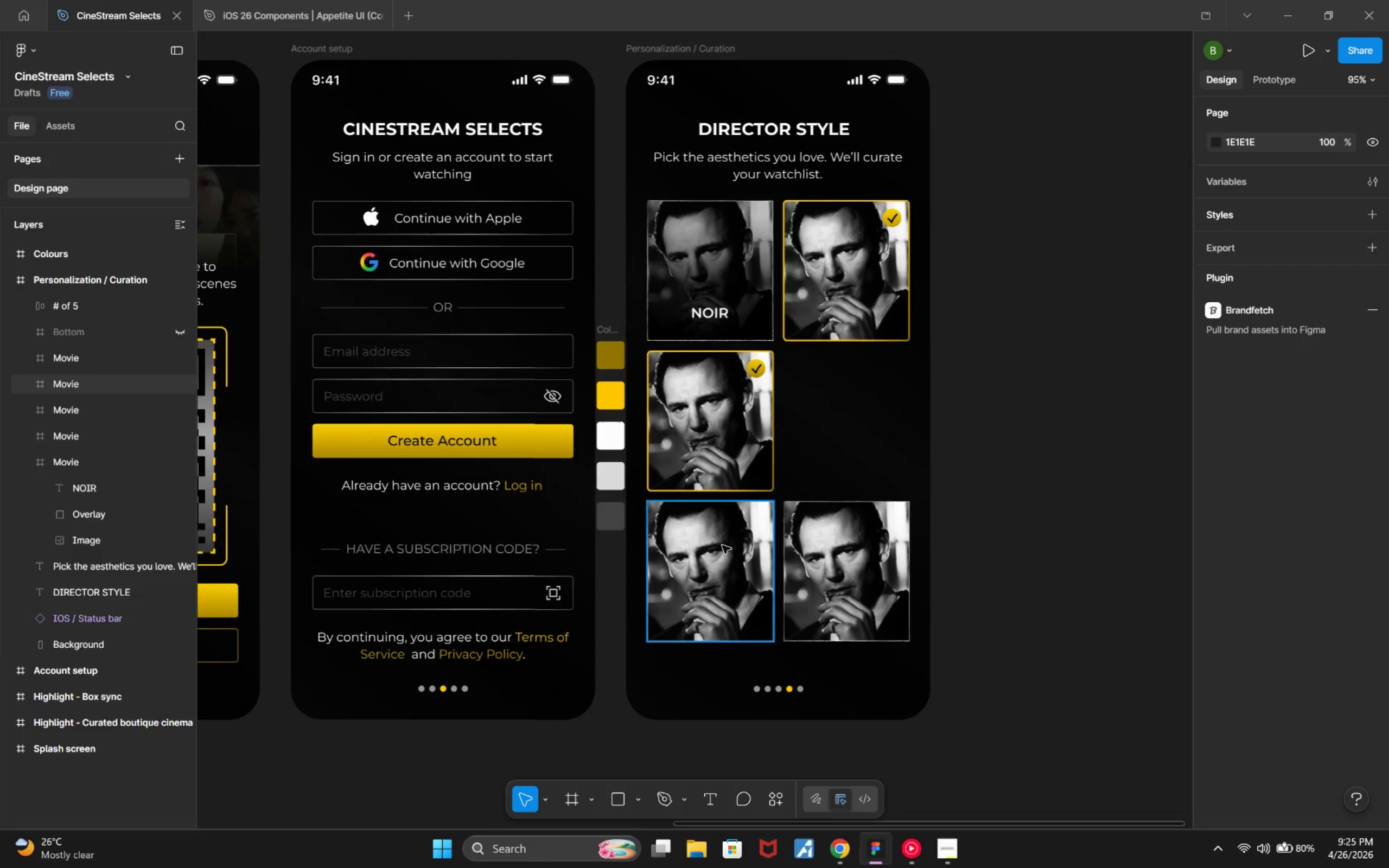 
left_click([732, 551])
 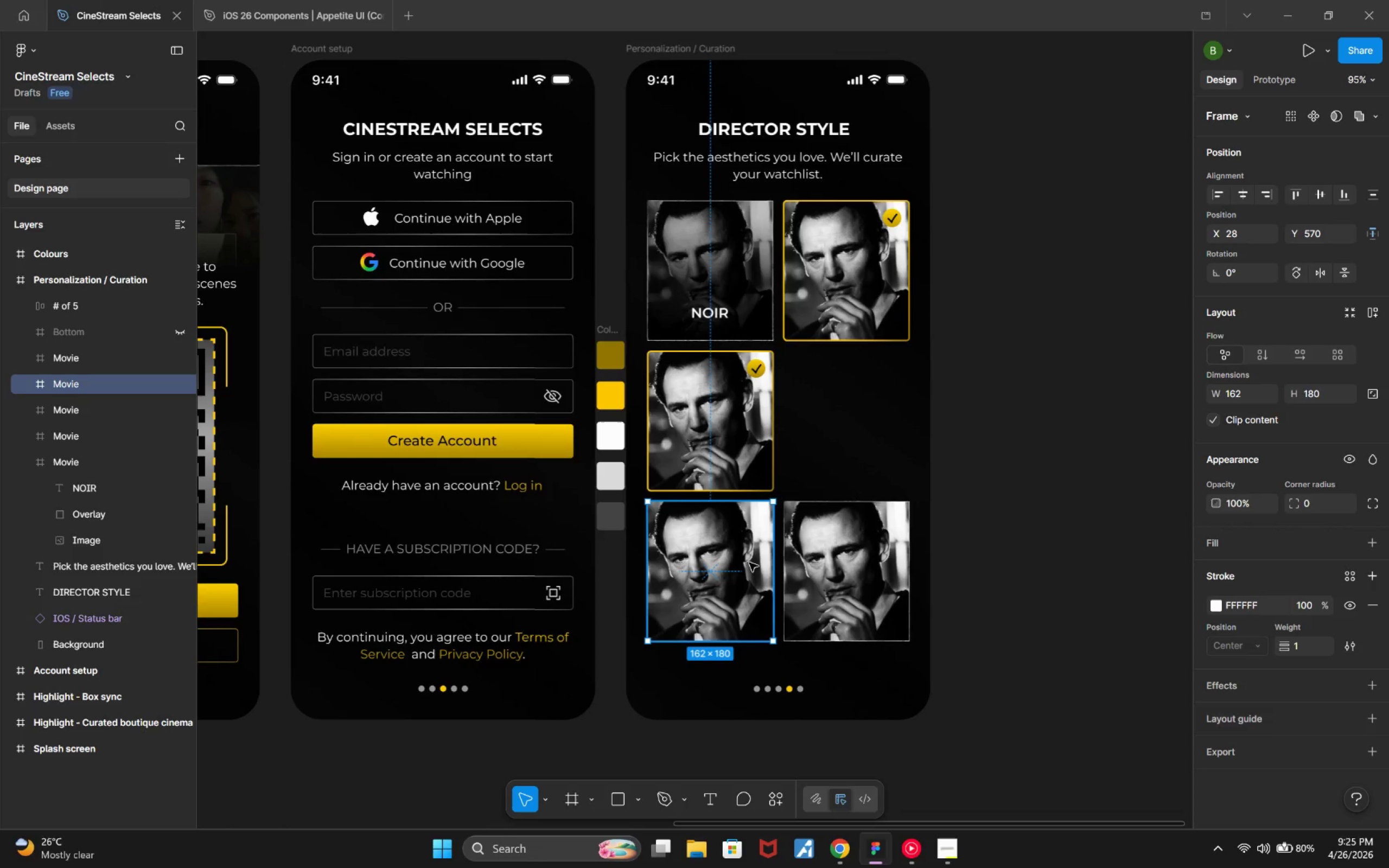 
key(Delete)
 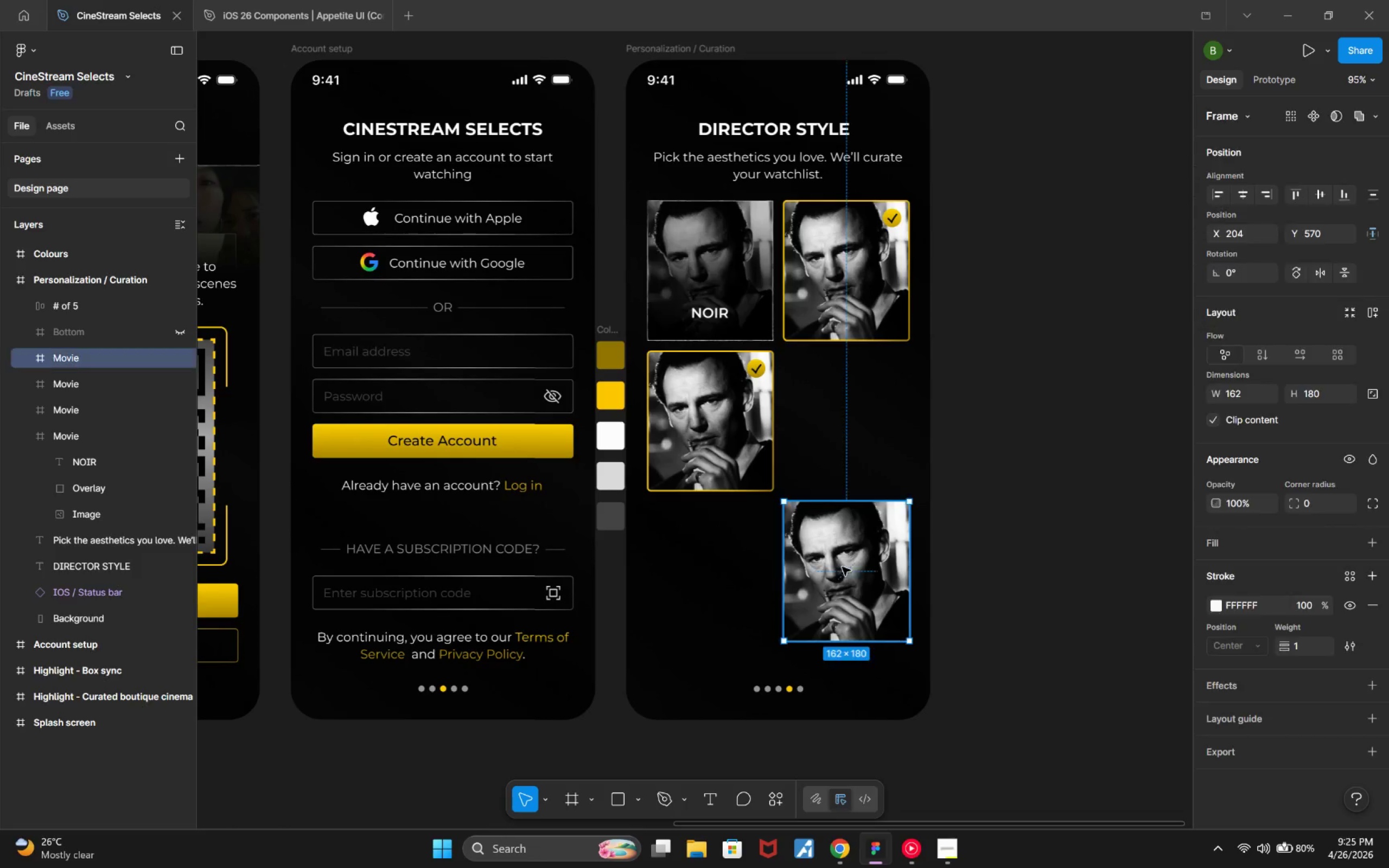 
key(Delete)
 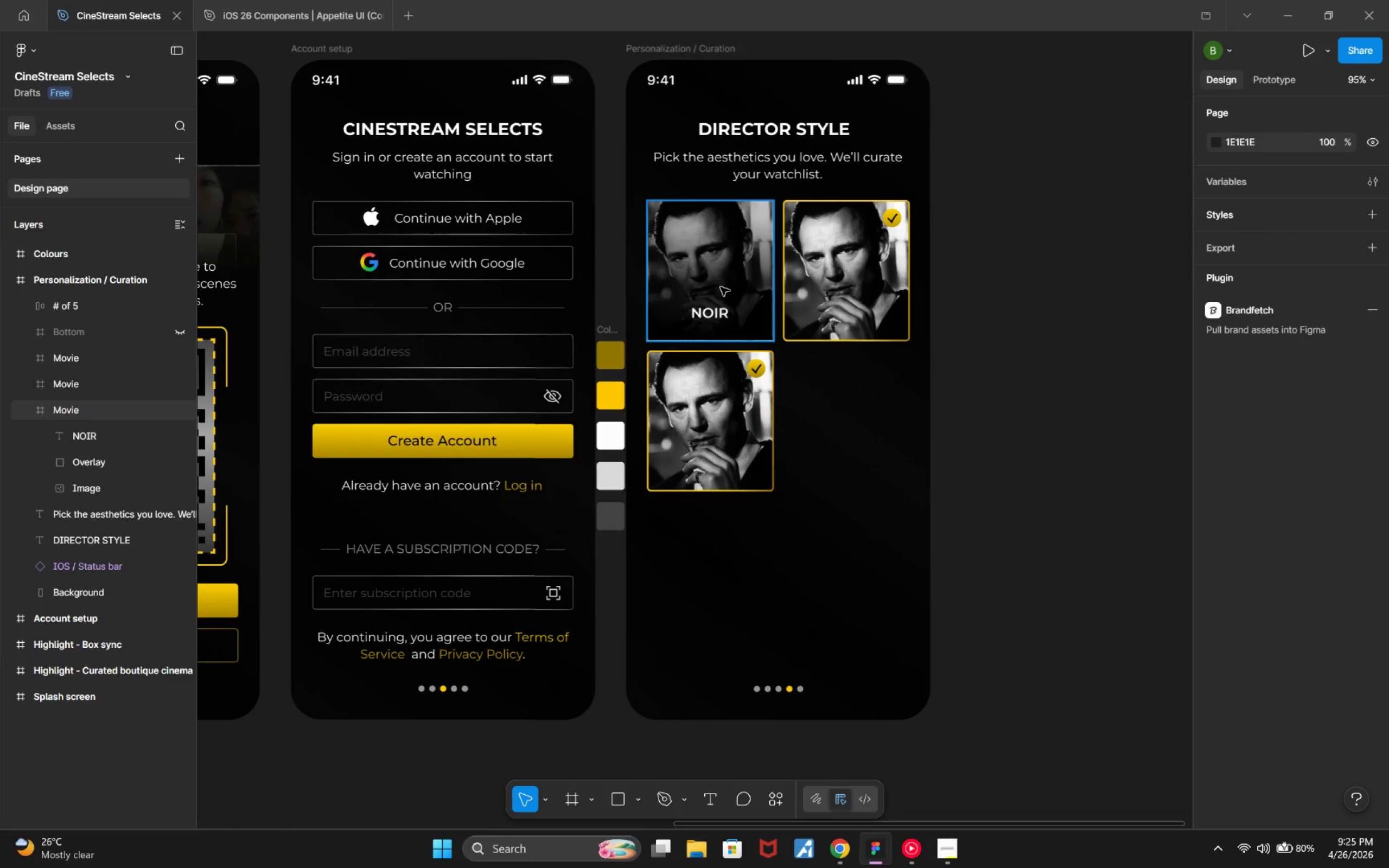 
left_click([719, 281])
 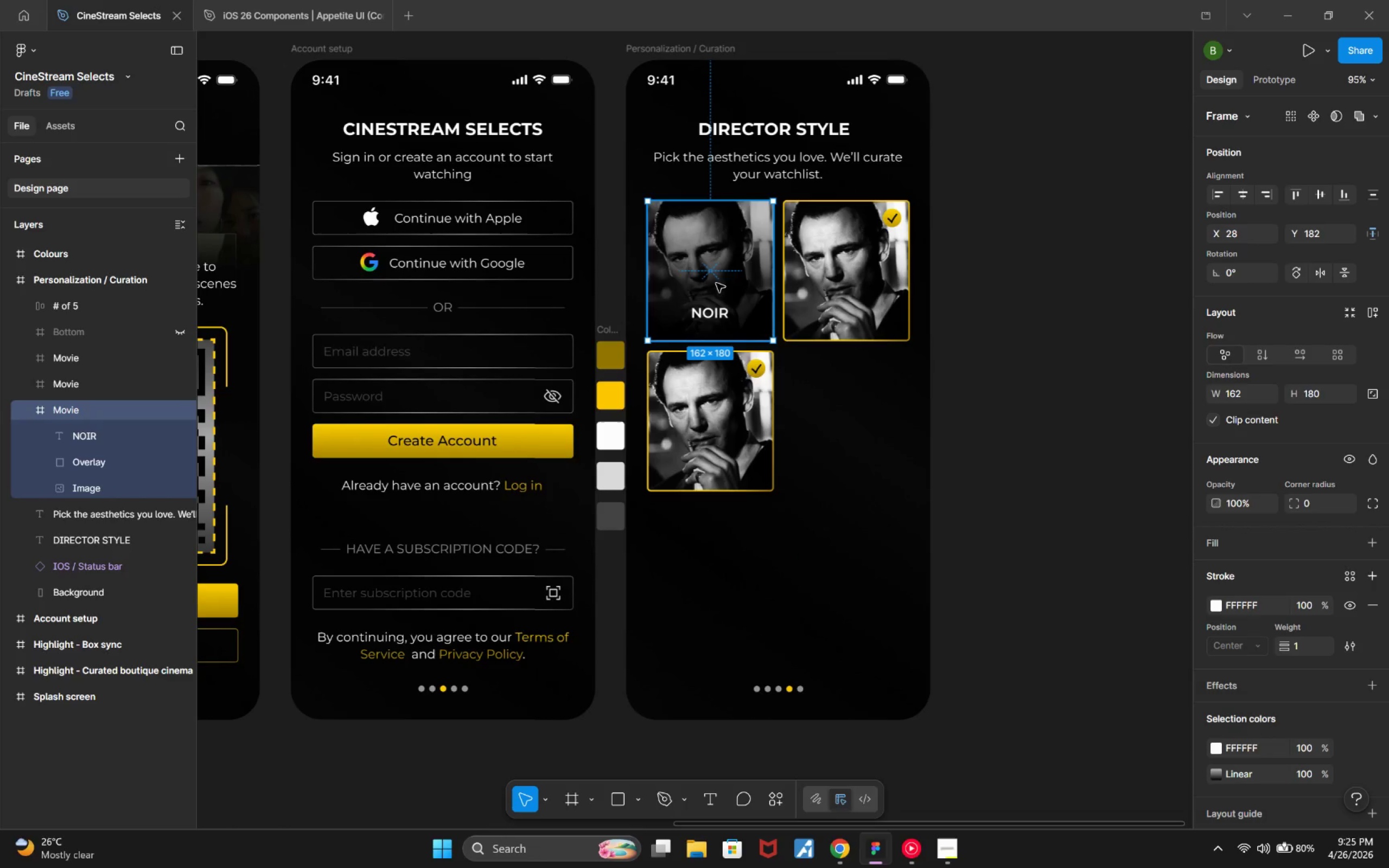 
hold_key(key=AltLeft, duration=2.67)
left_click_drag(start_coordinate=[716, 283], to_coordinate=[855, 433])
 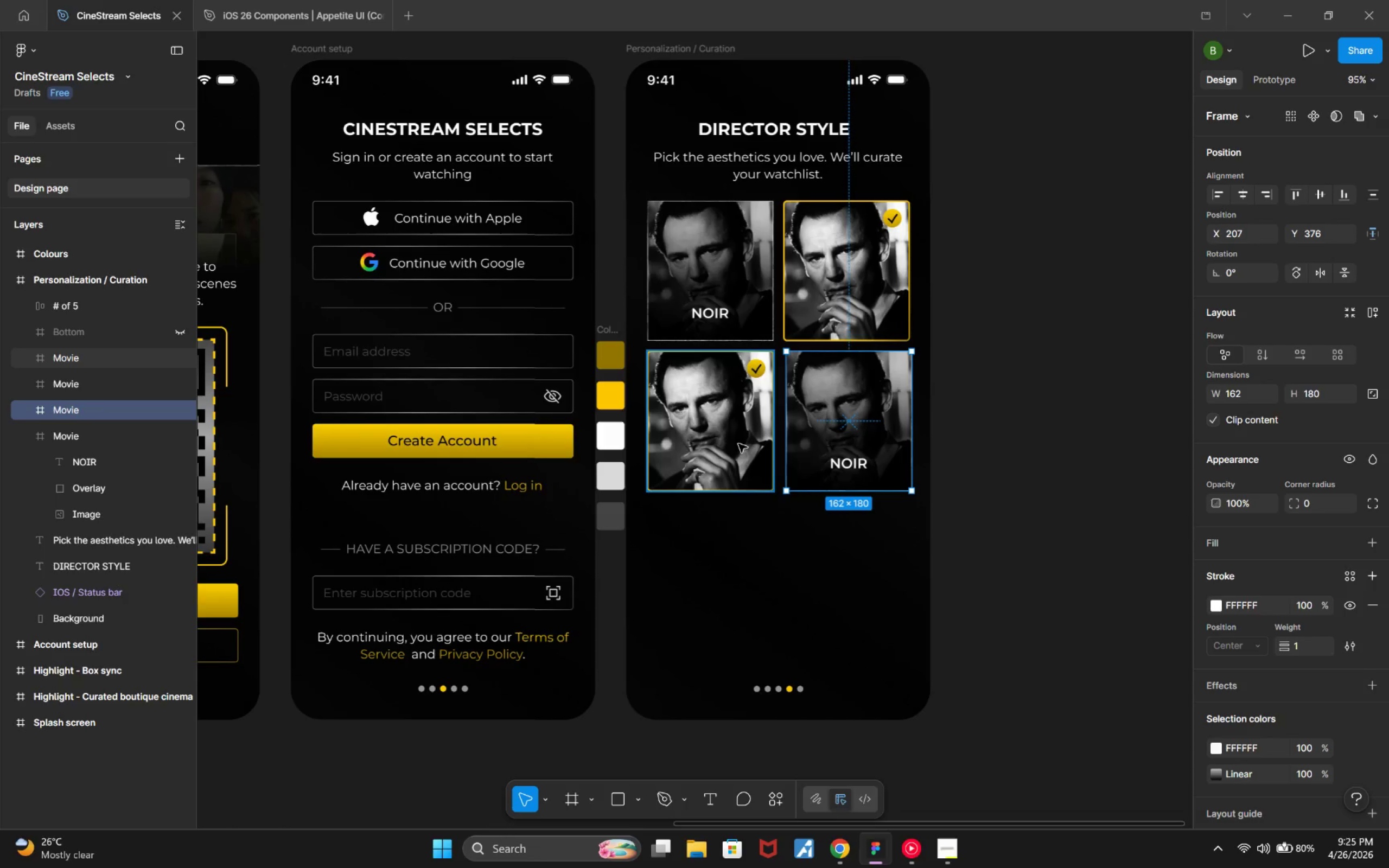 
key(Alt+ArrowLeft)
 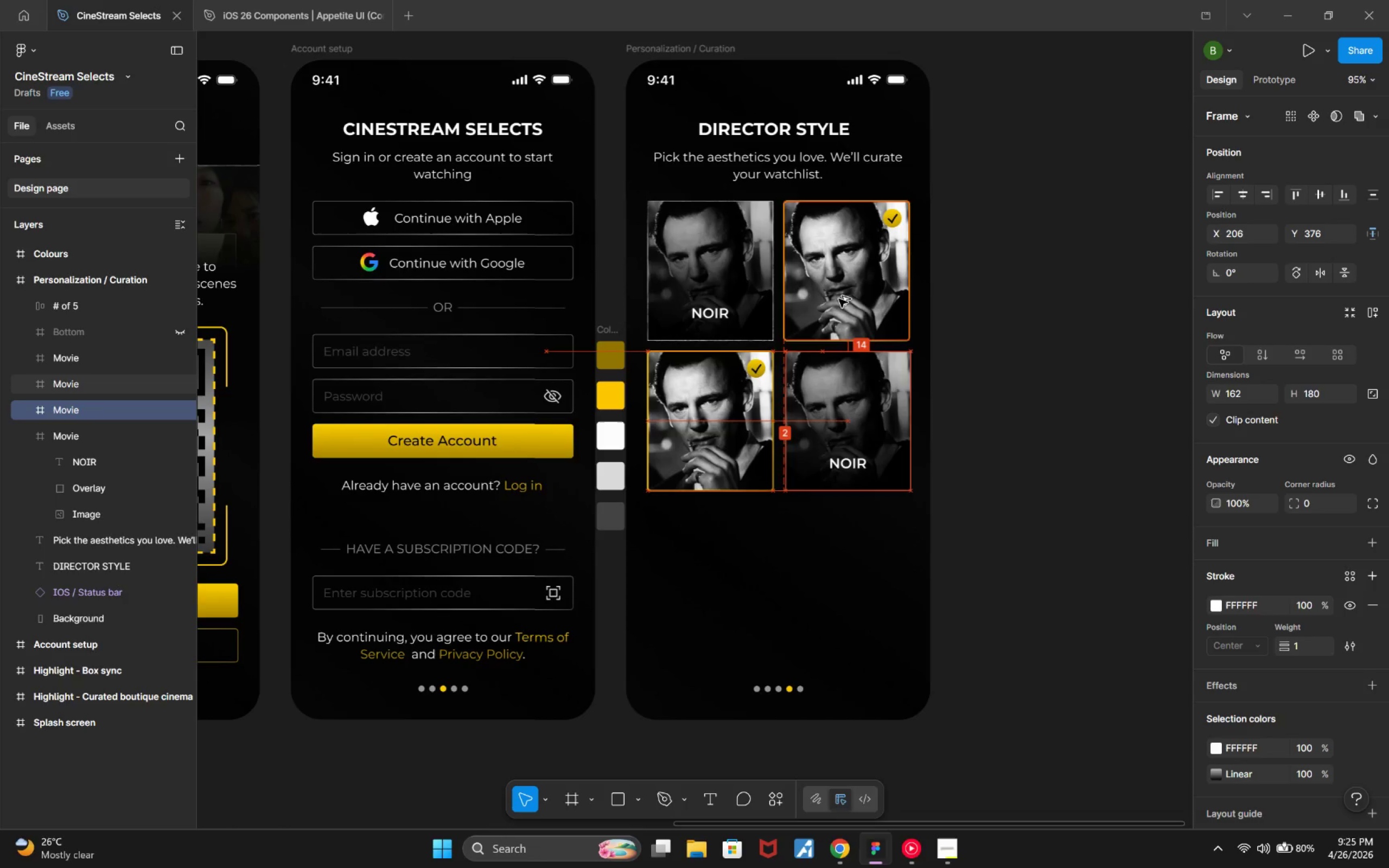 
key(Alt+ArrowLeft)
 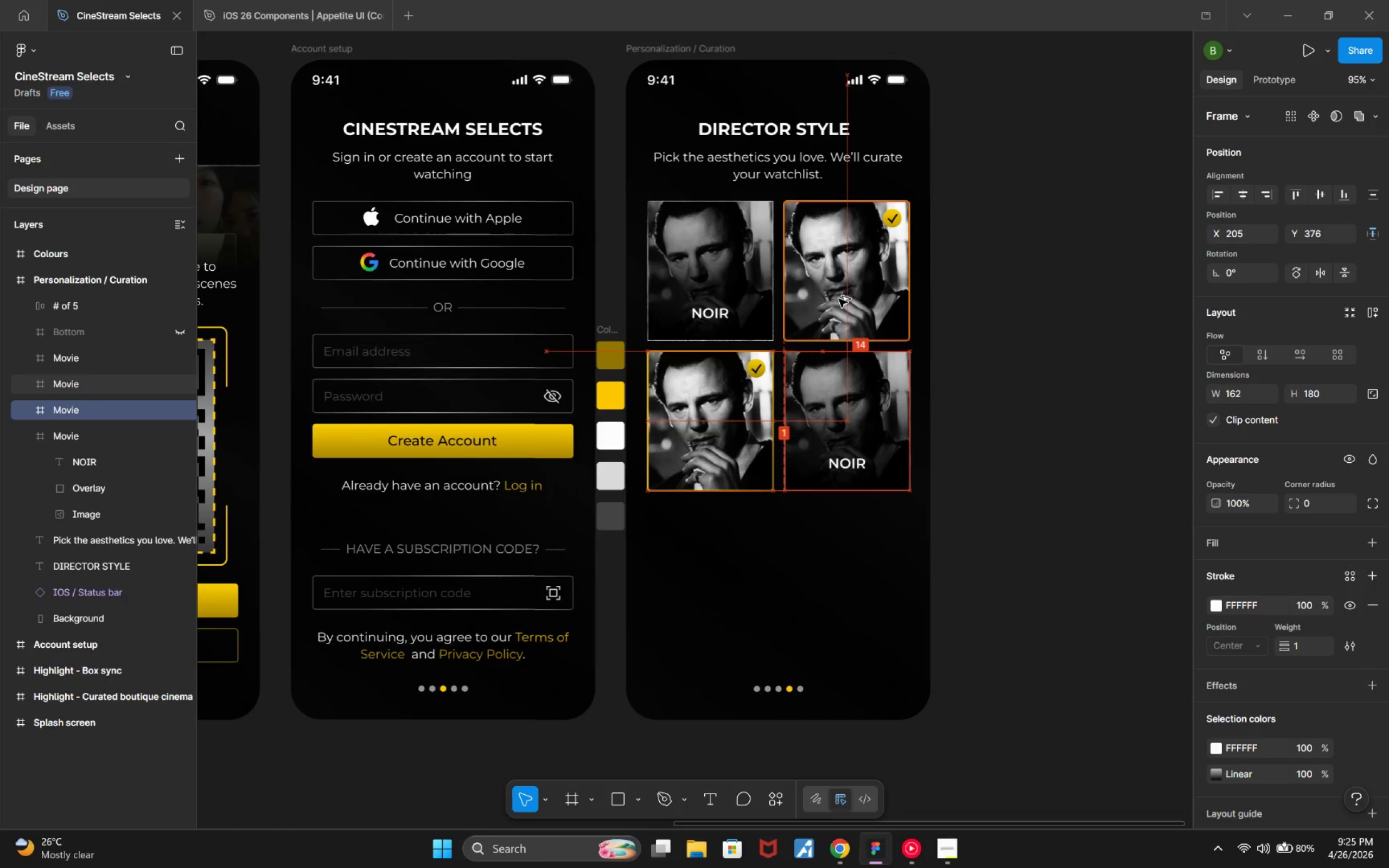 
key(Alt+ArrowLeft)
 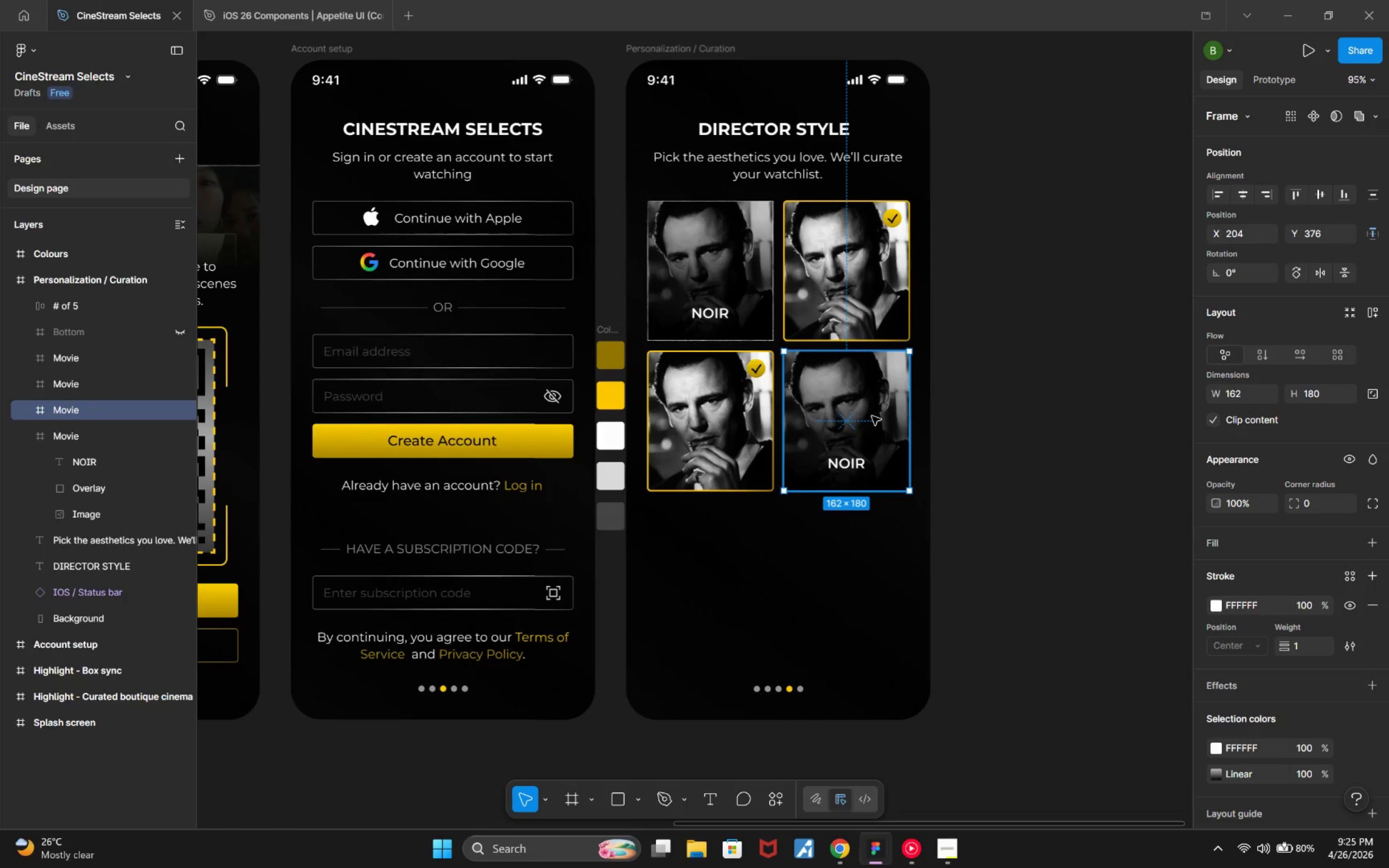 
hold_key(key=AltLeft, duration=2.64)
left_click_drag(start_coordinate=[872, 416], to_coordinate=[736, 565])
 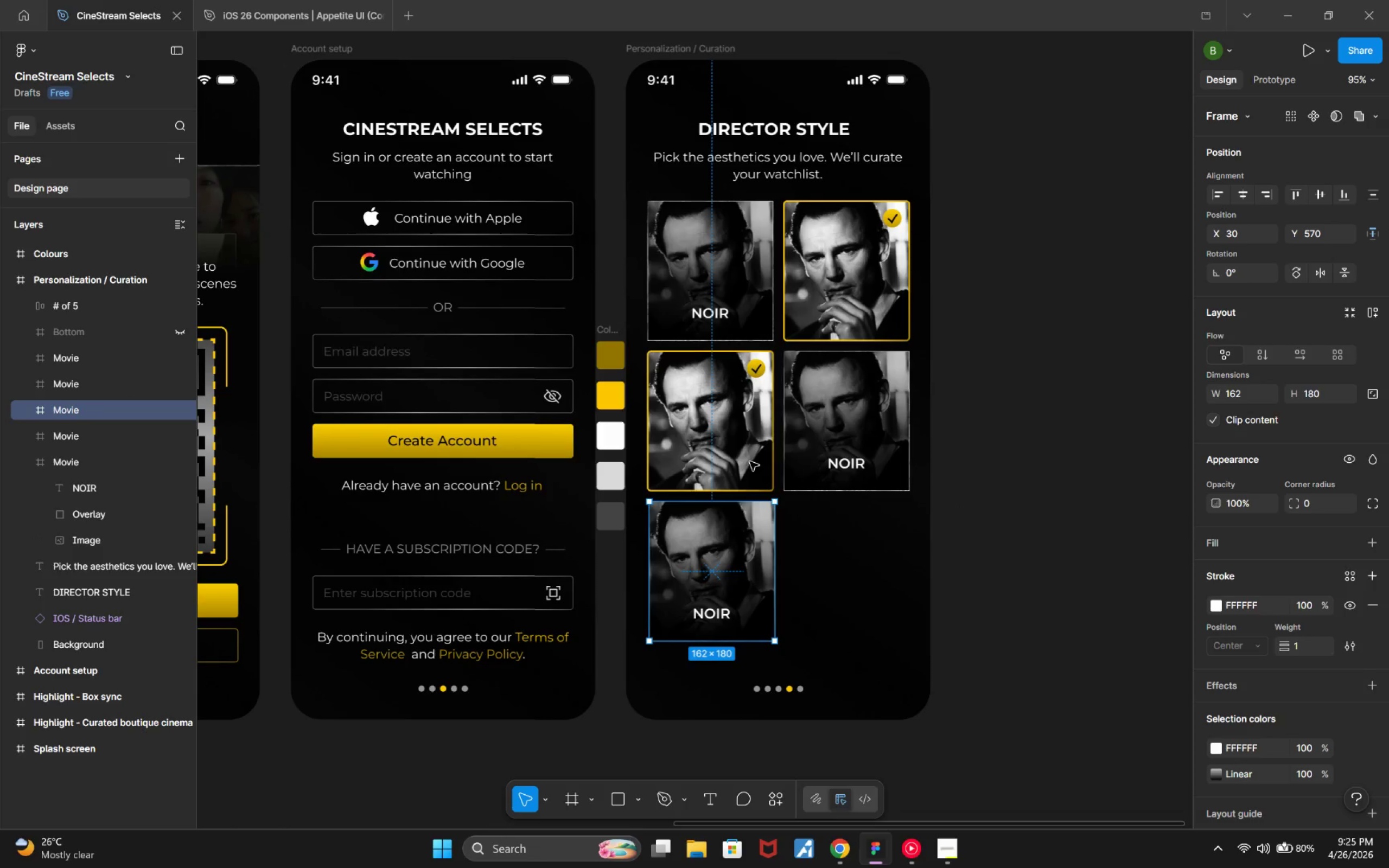 
key(Alt+ArrowLeft)
 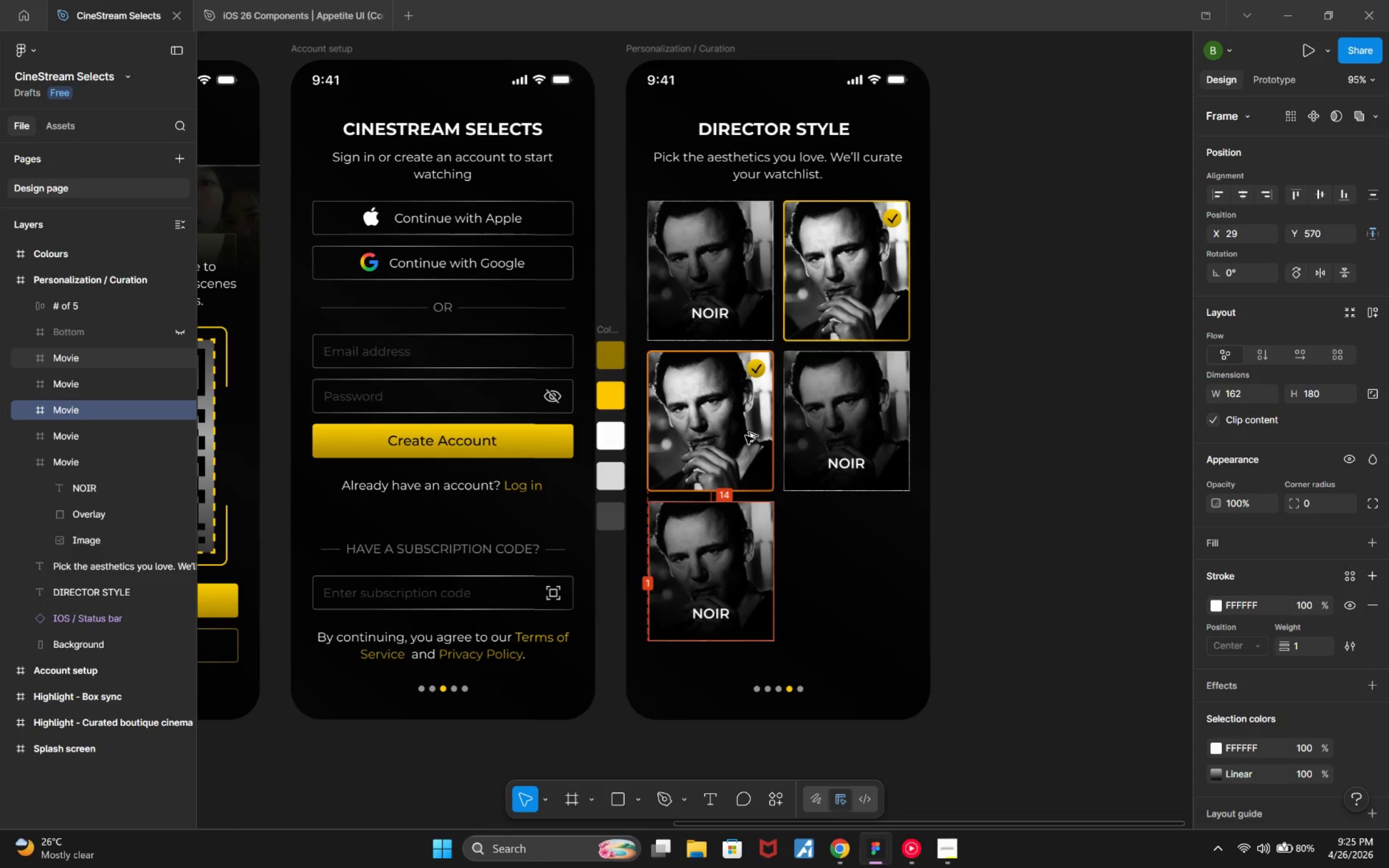 
key(Alt+ArrowLeft)
 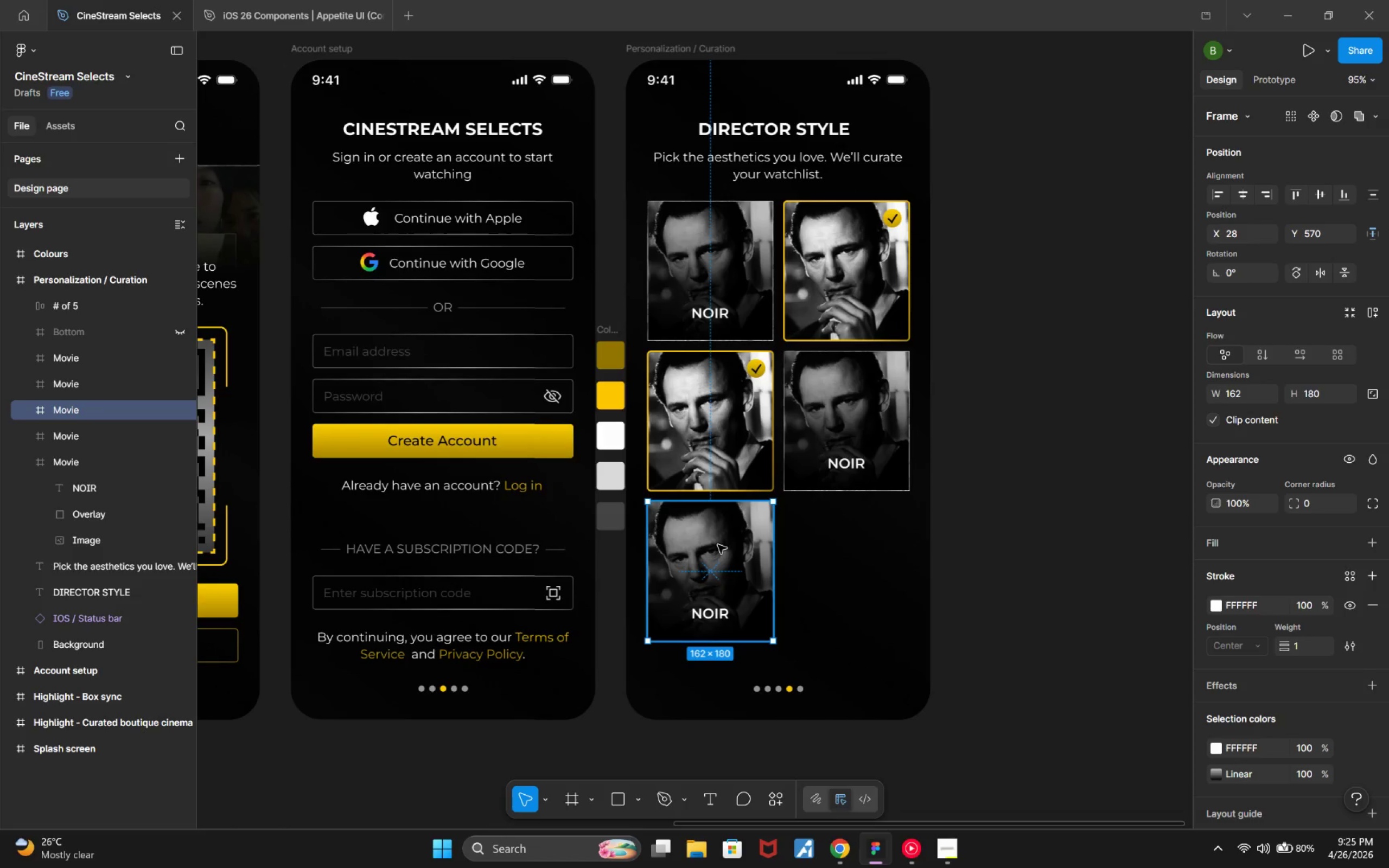 
hold_key(key=AltLeft, duration=7.08)
left_click_drag(start_coordinate=[718, 545], to_coordinate=[853, 545])
 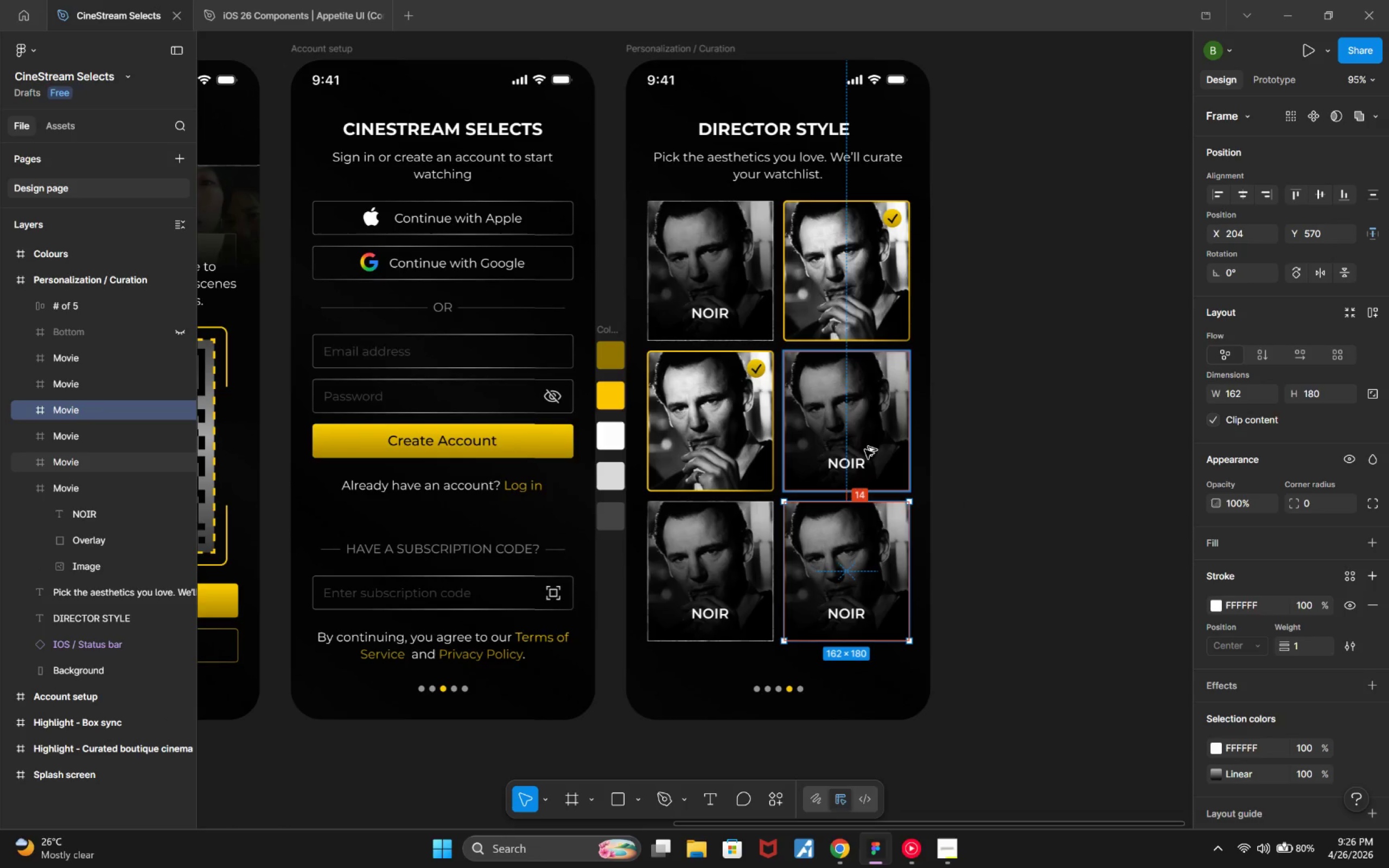 
hold_key(key=AltLeft, duration=0.75)
 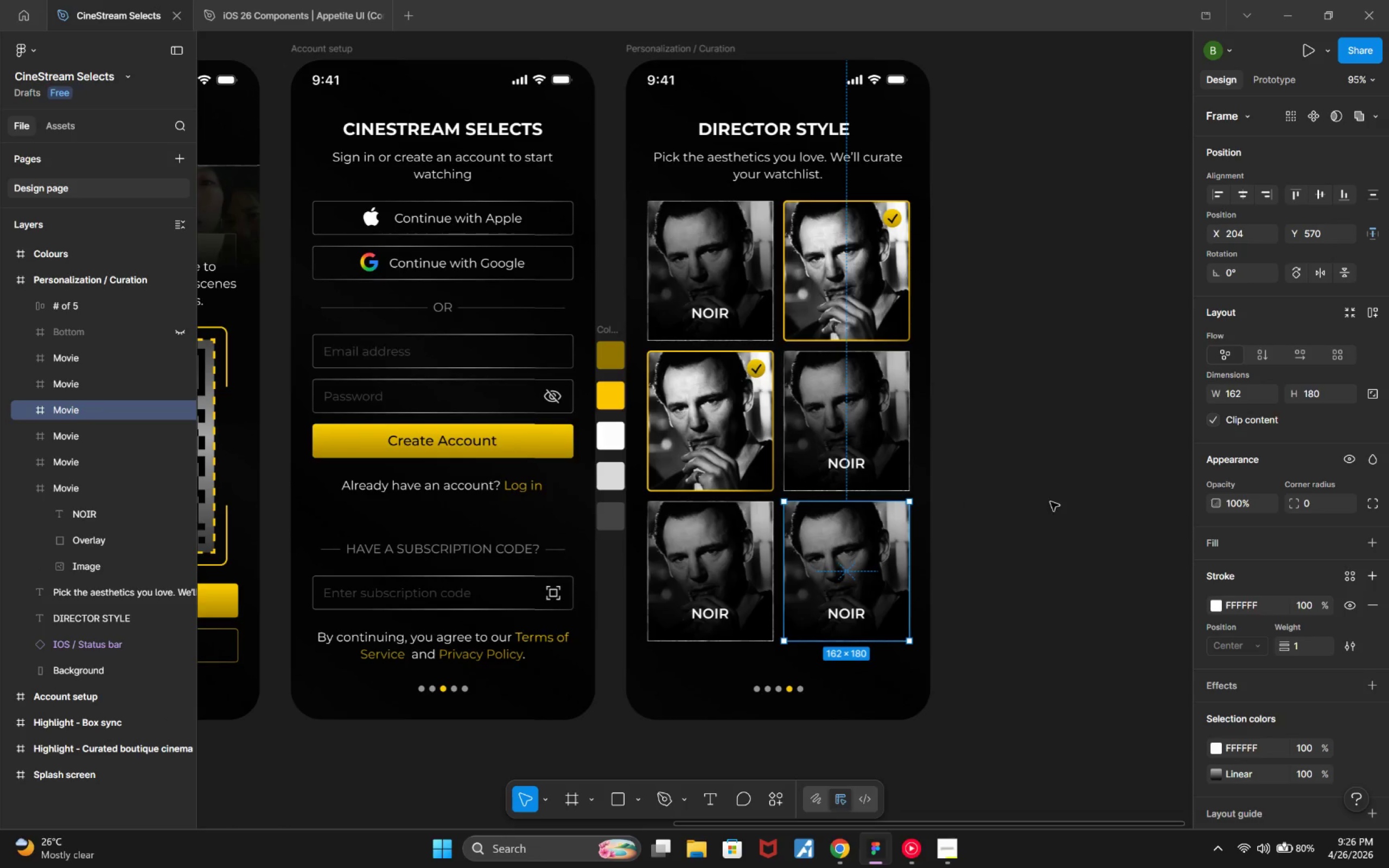 
left_click([1049, 502])
 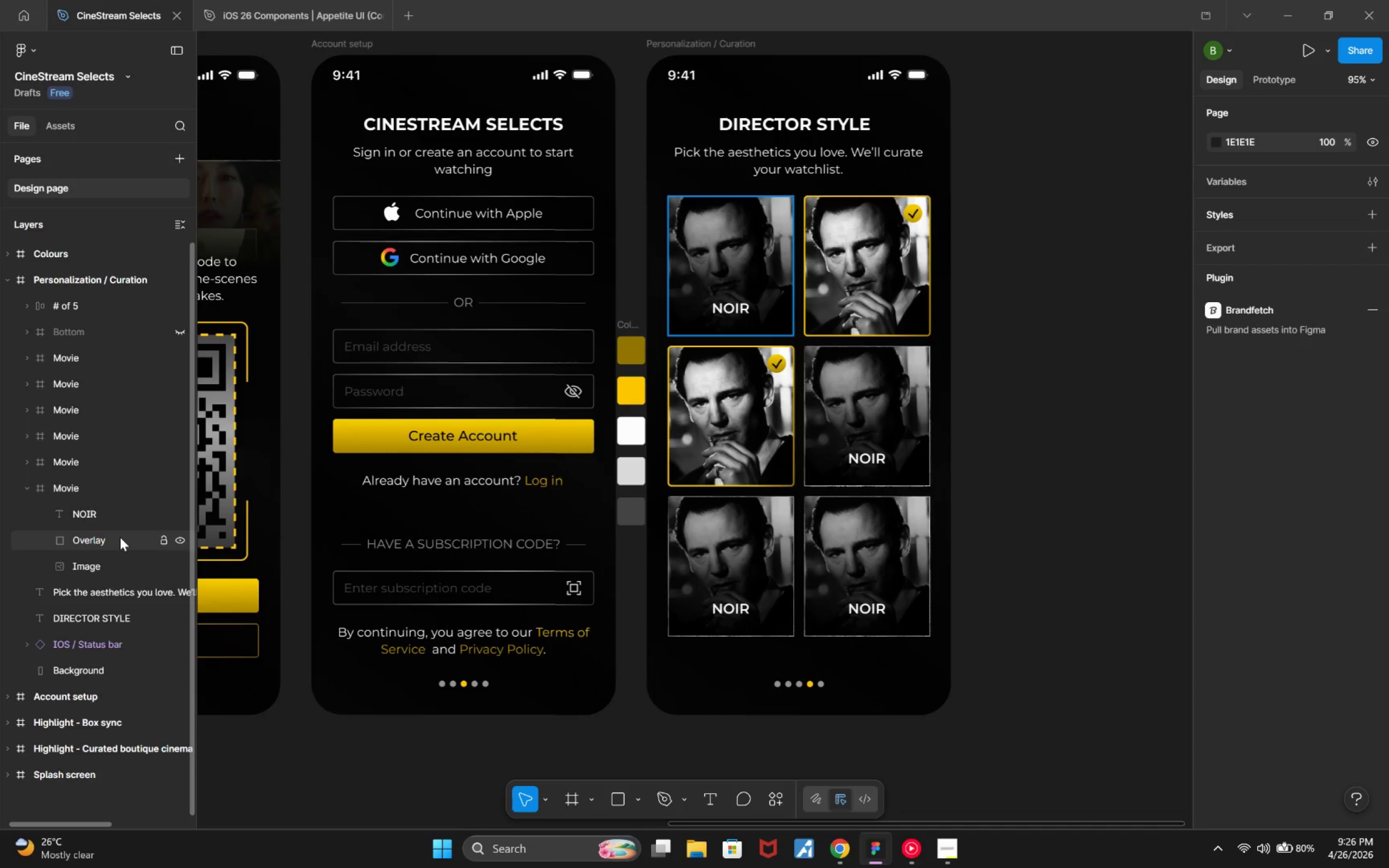 
wait(11.26)
 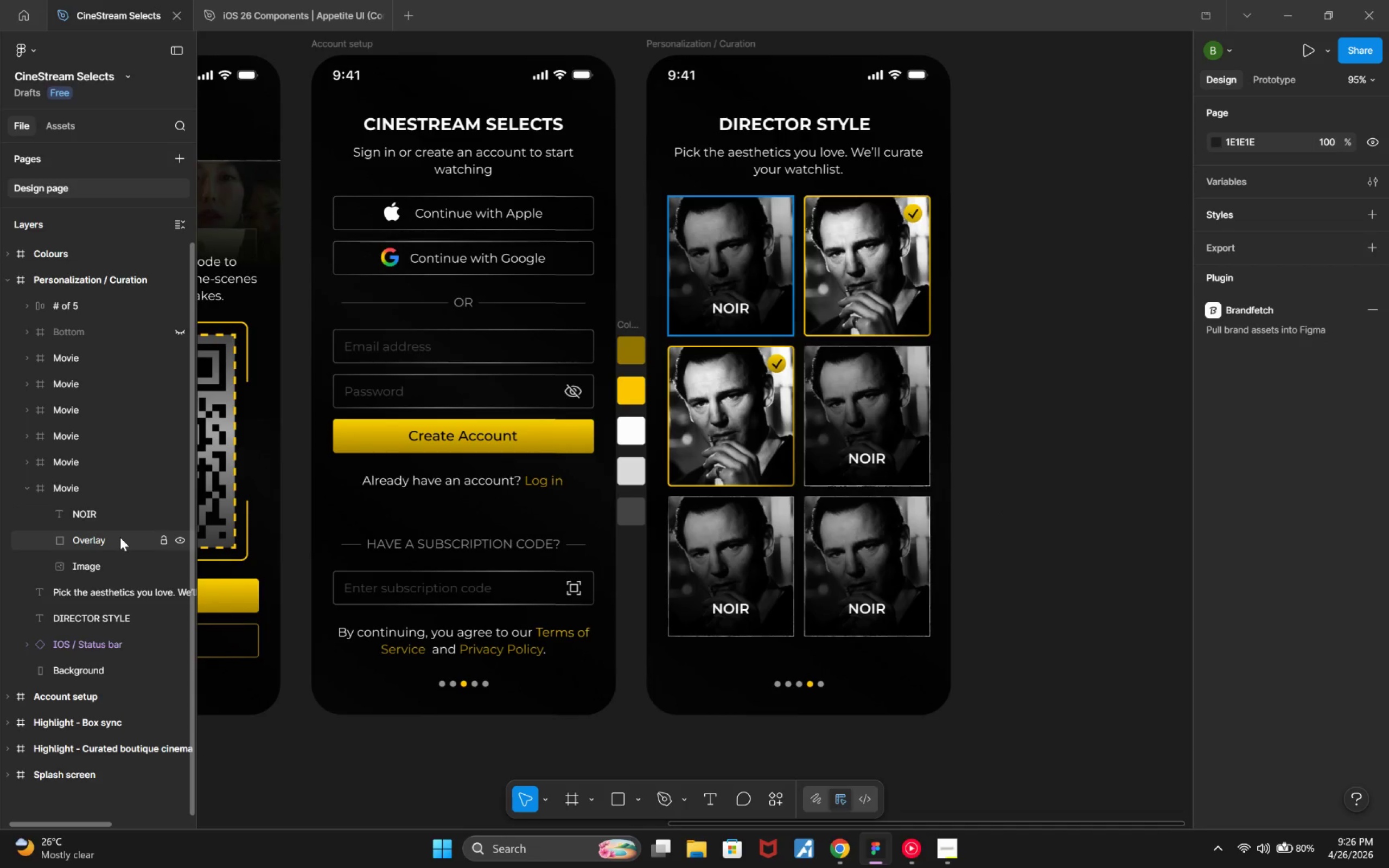 
left_click([85, 542])
 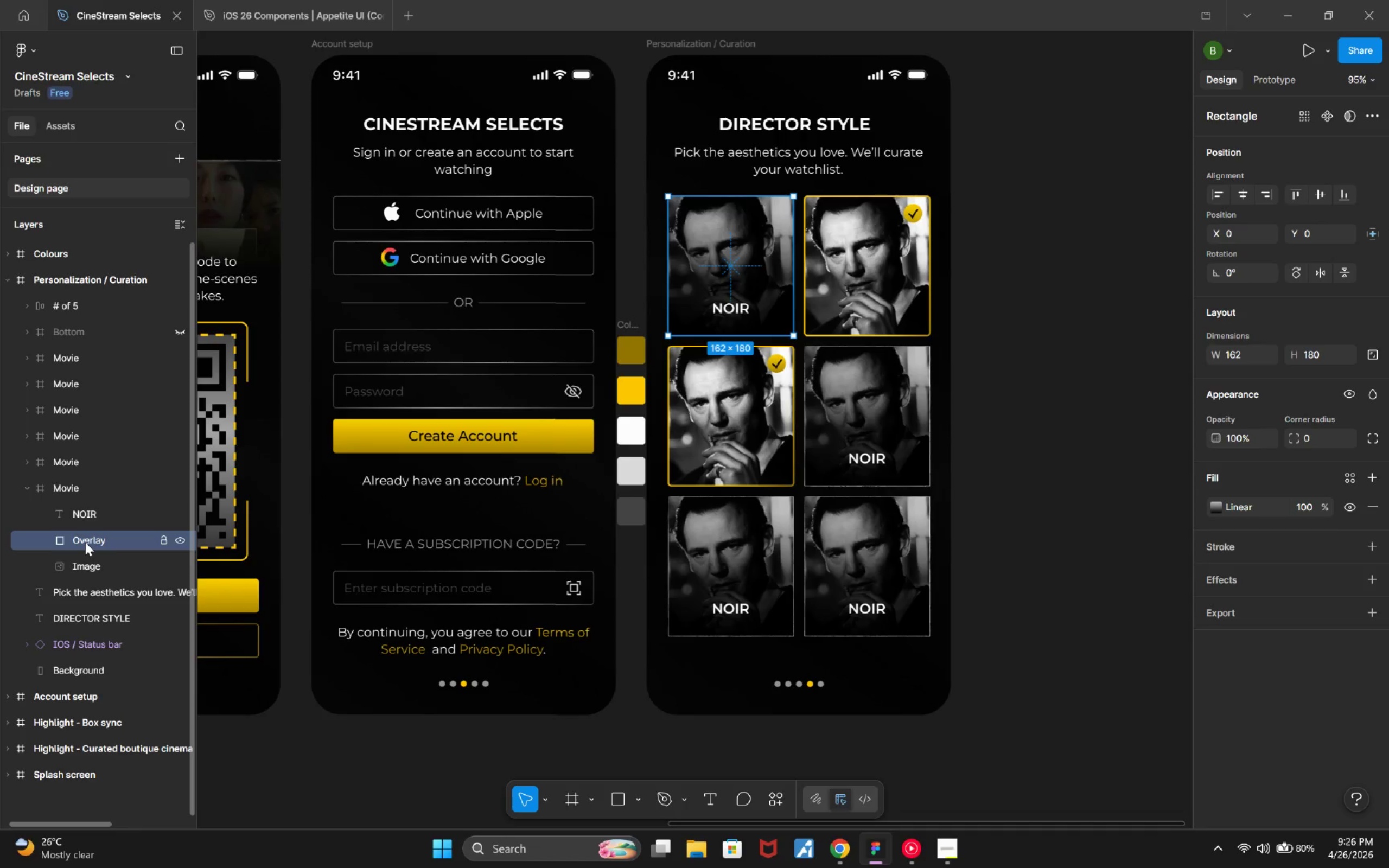 
hold_key(key=ControlLeft, duration=1.45)
 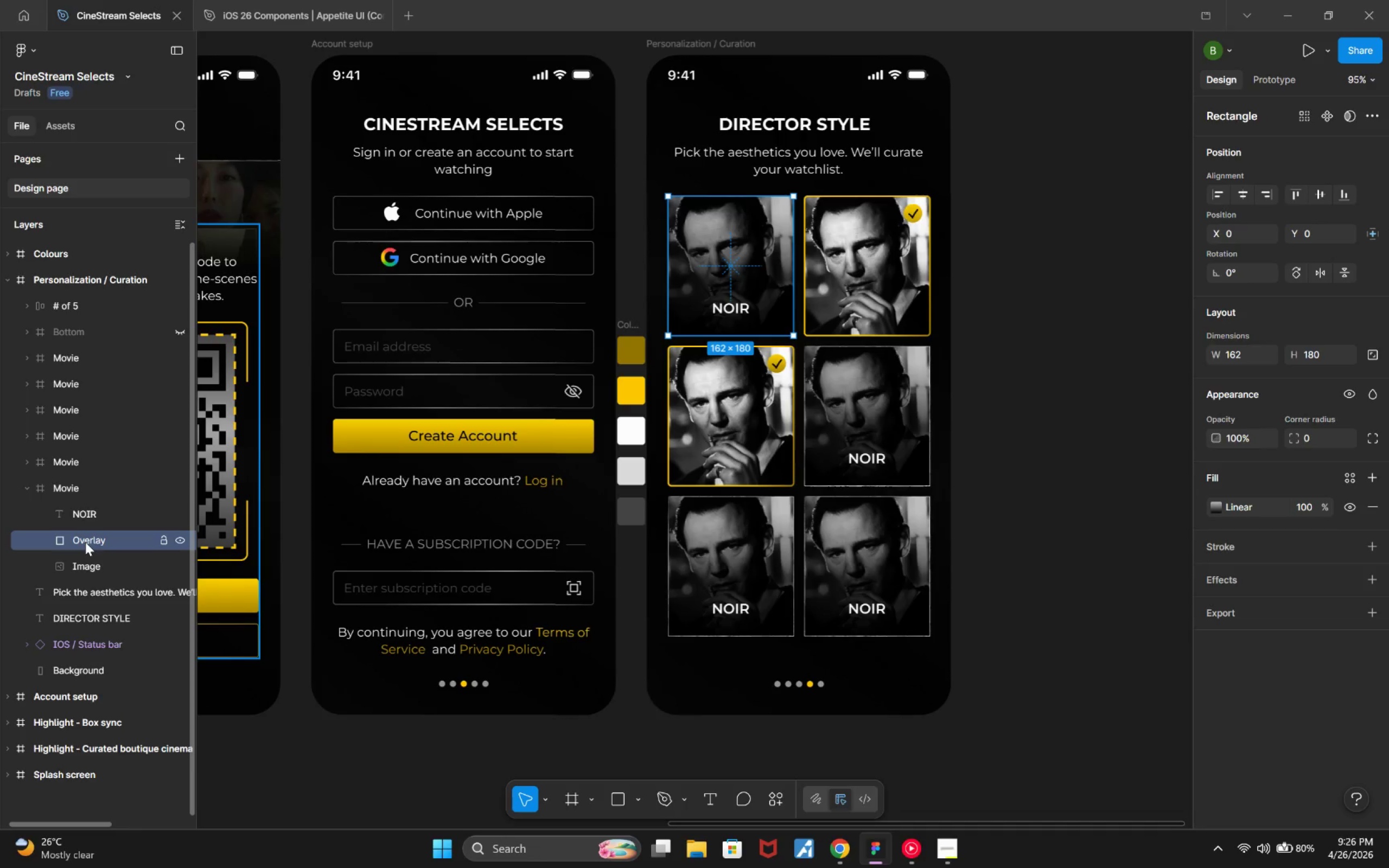 
hold_key(key=ControlLeft, duration=2.27)
 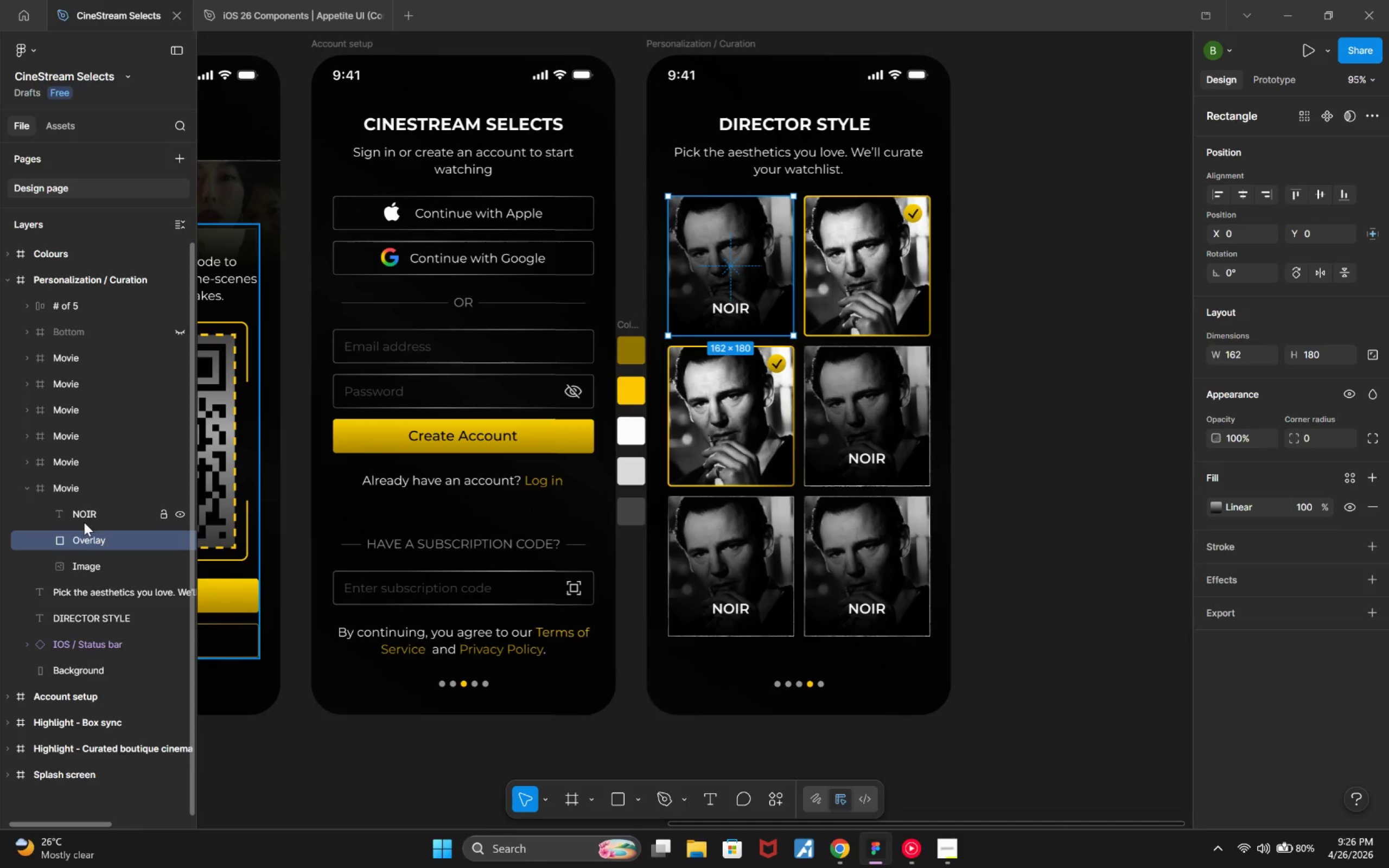 
hold_key(key=ControlLeft, duration=1.49)
left_click([71, 515])
 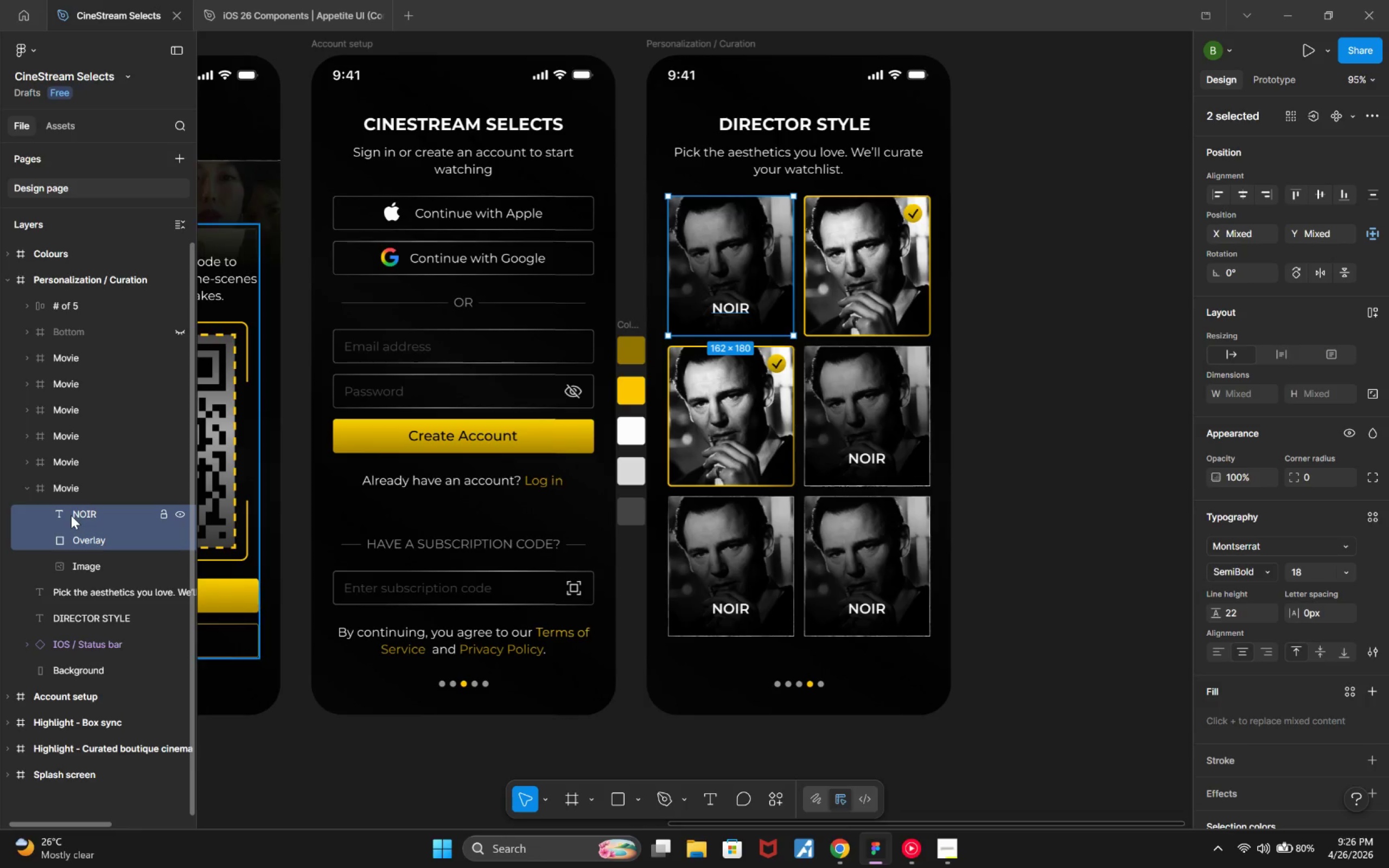 
hold_key(key=C, duration=0.3)
 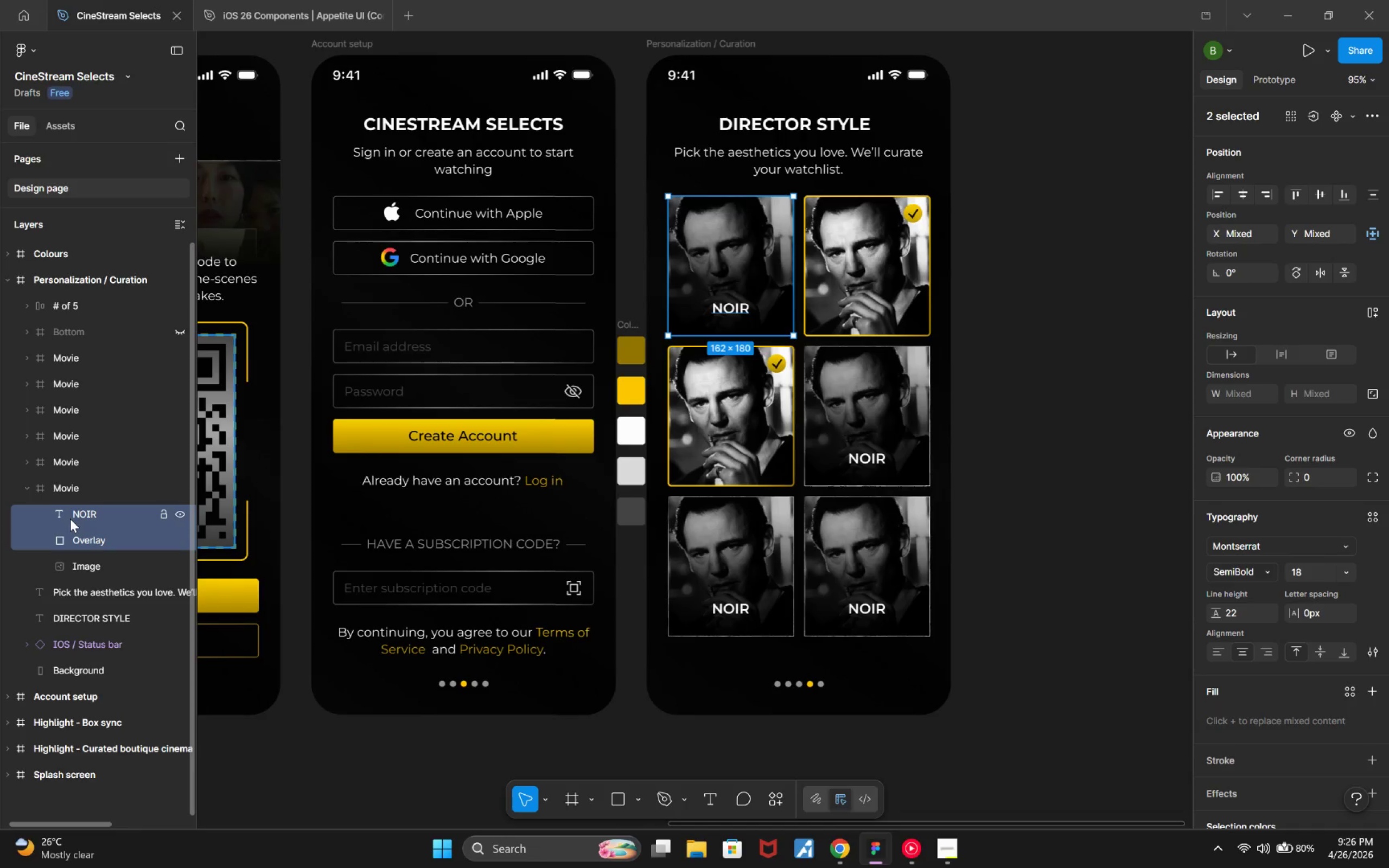 
key(Control+C)
 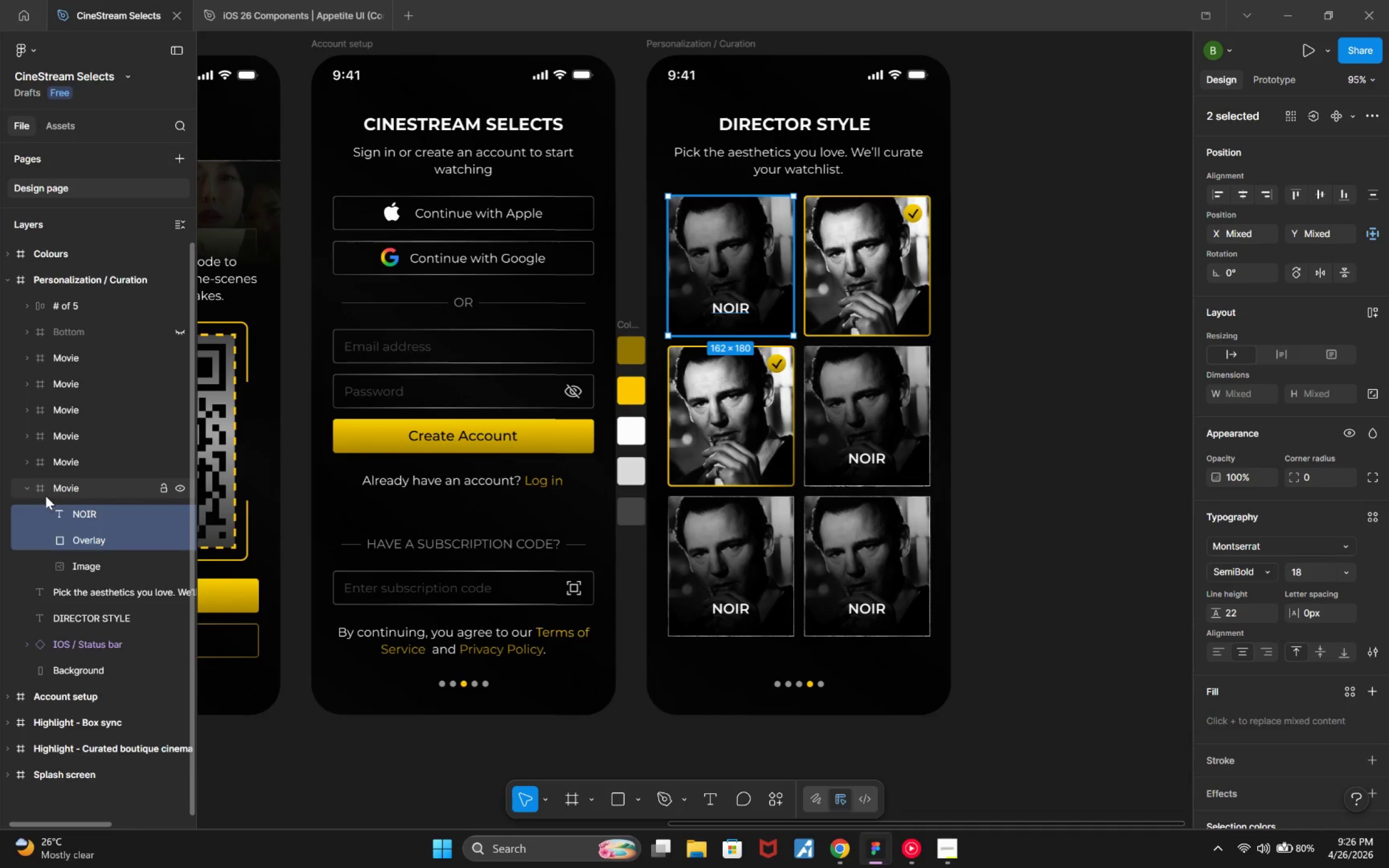 
left_click([21, 484])
 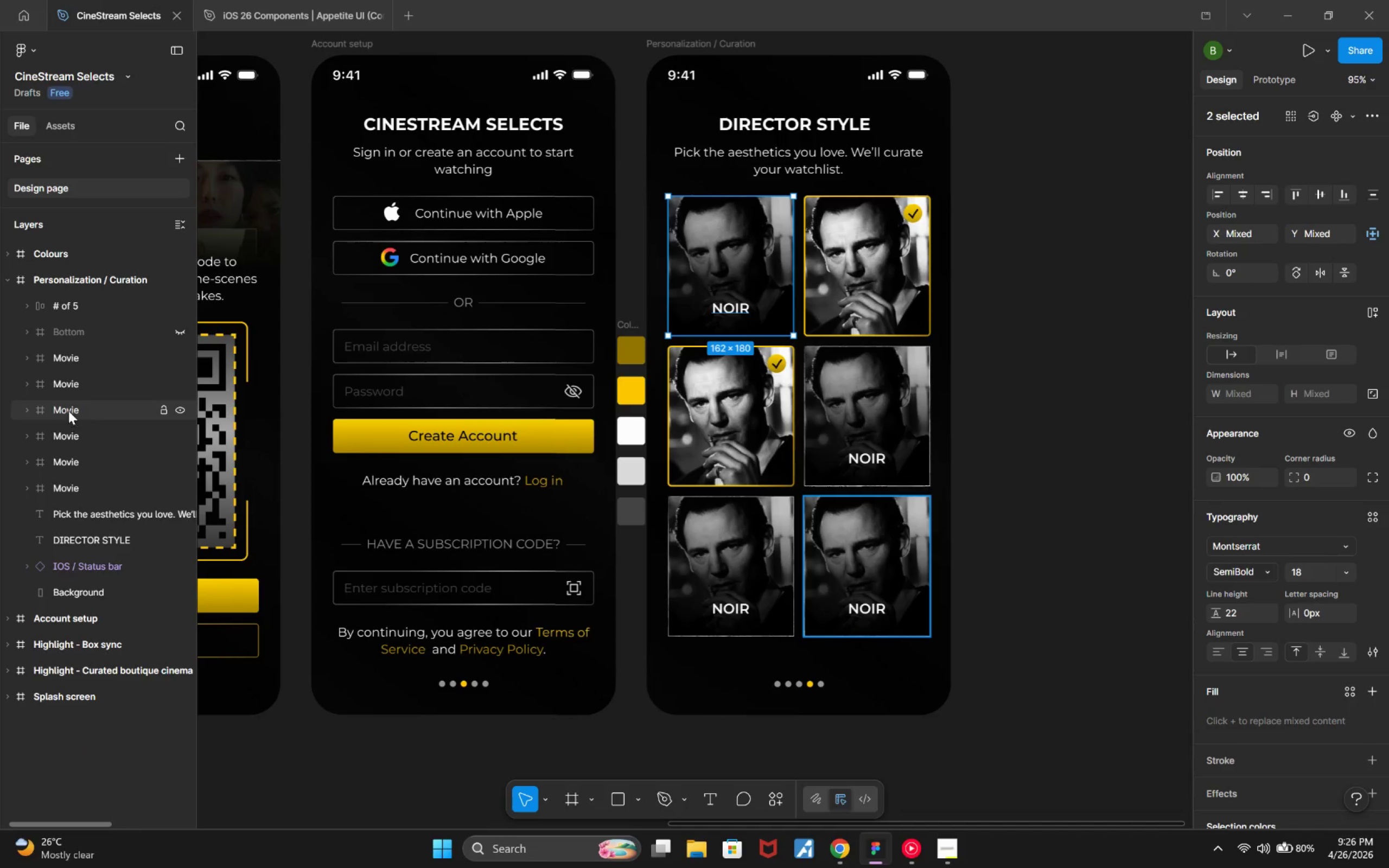 
left_click([77, 376])
 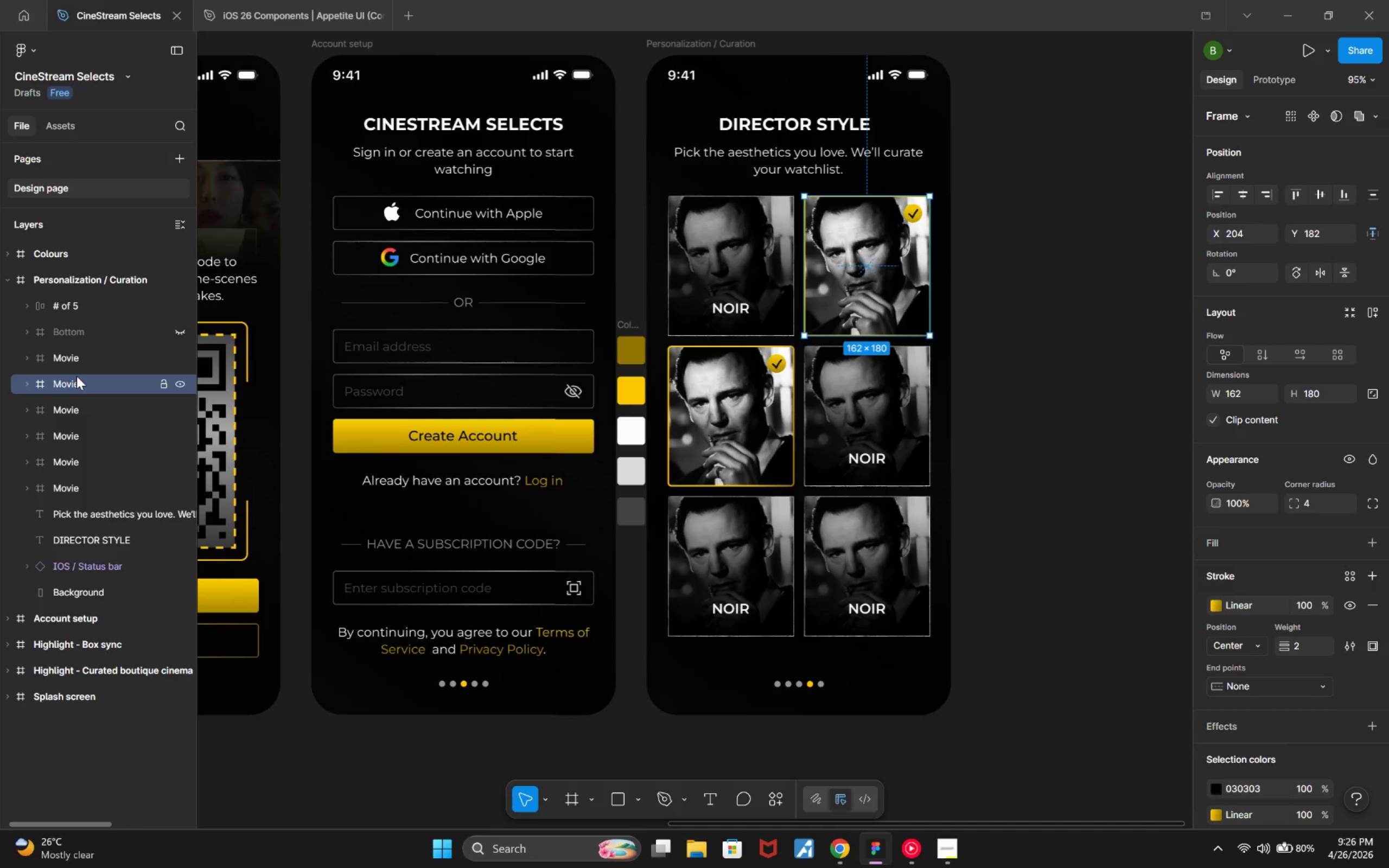 
key(Control+V)
 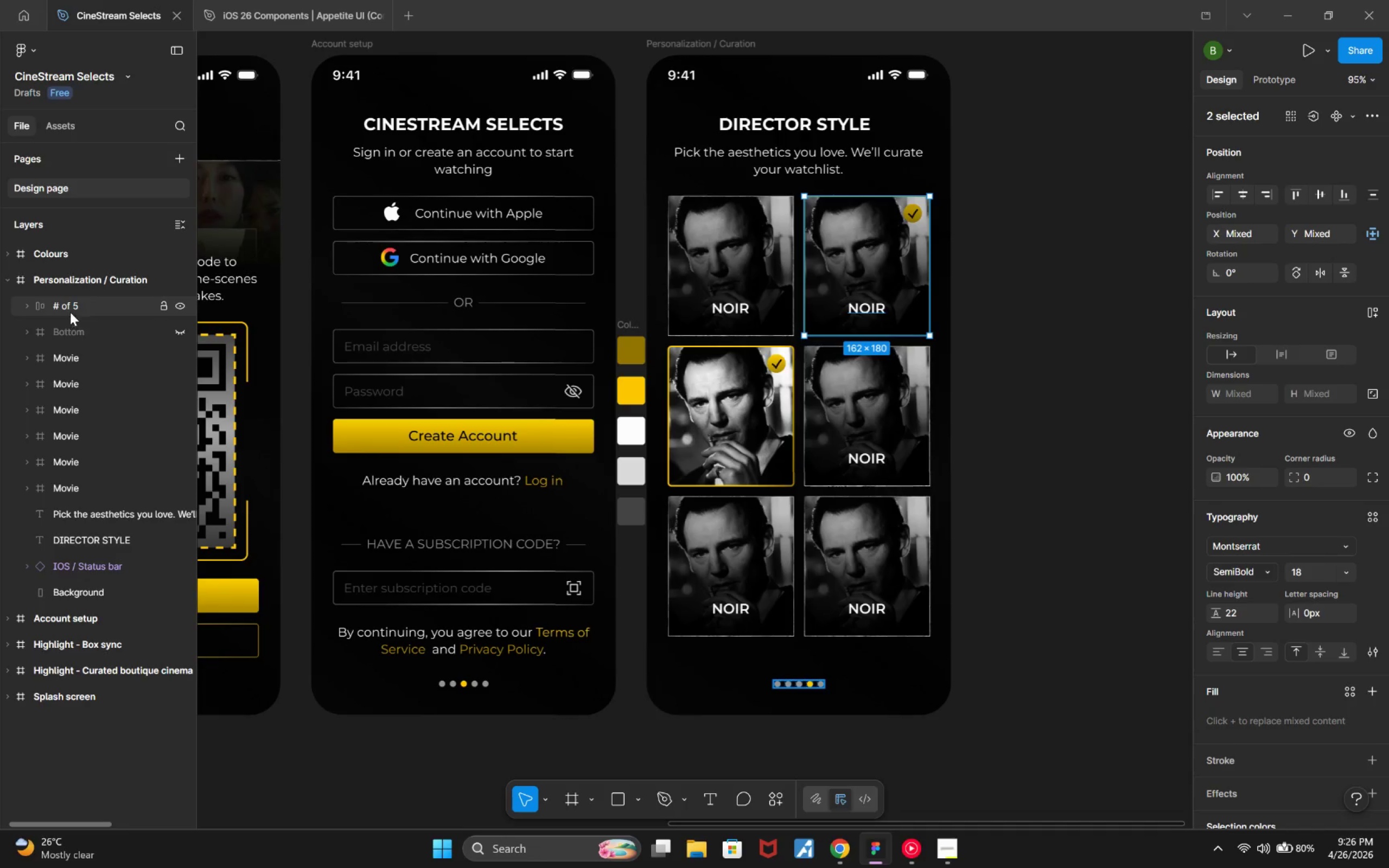 
wait(7.47)
 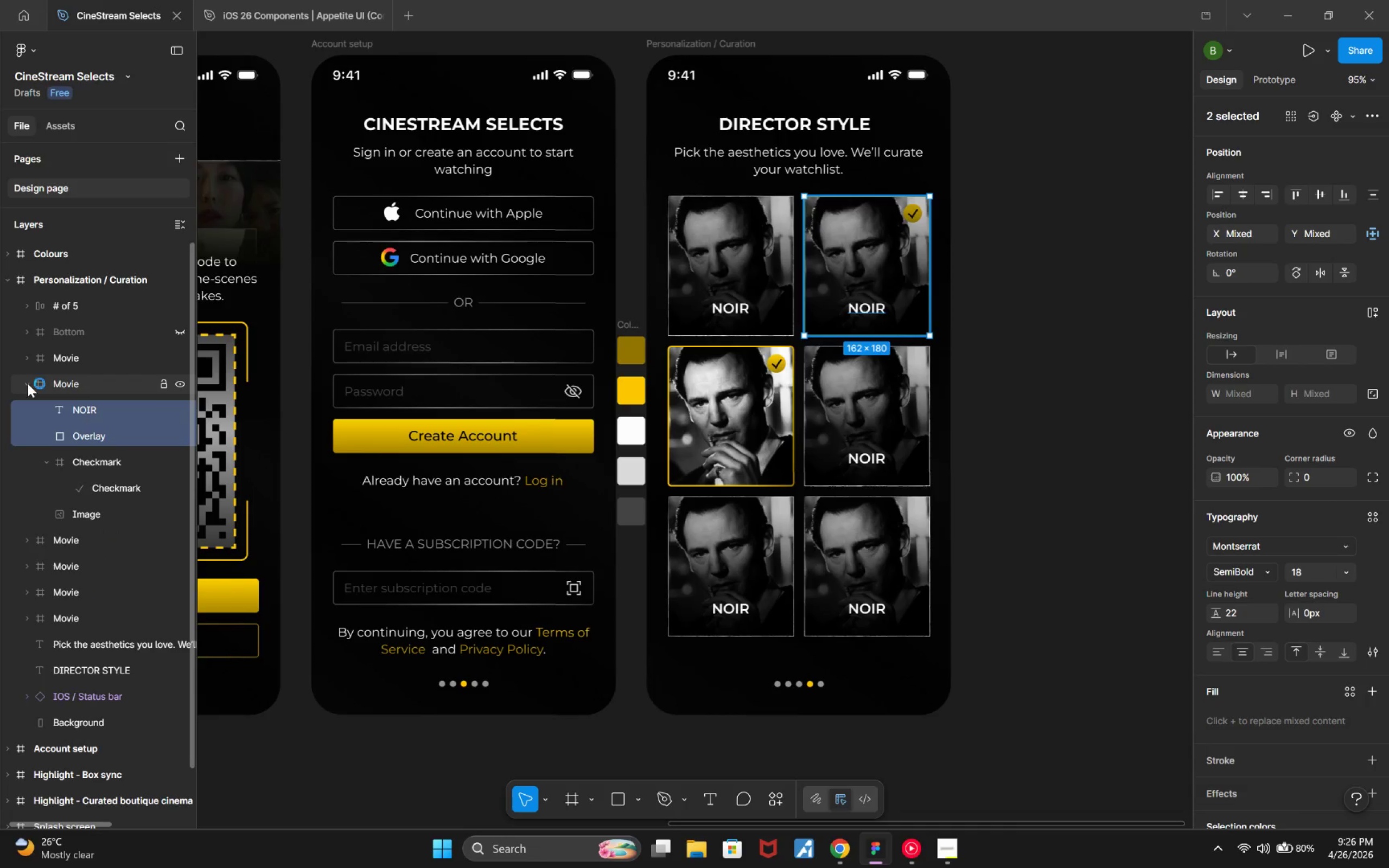 
left_click([74, 361])
 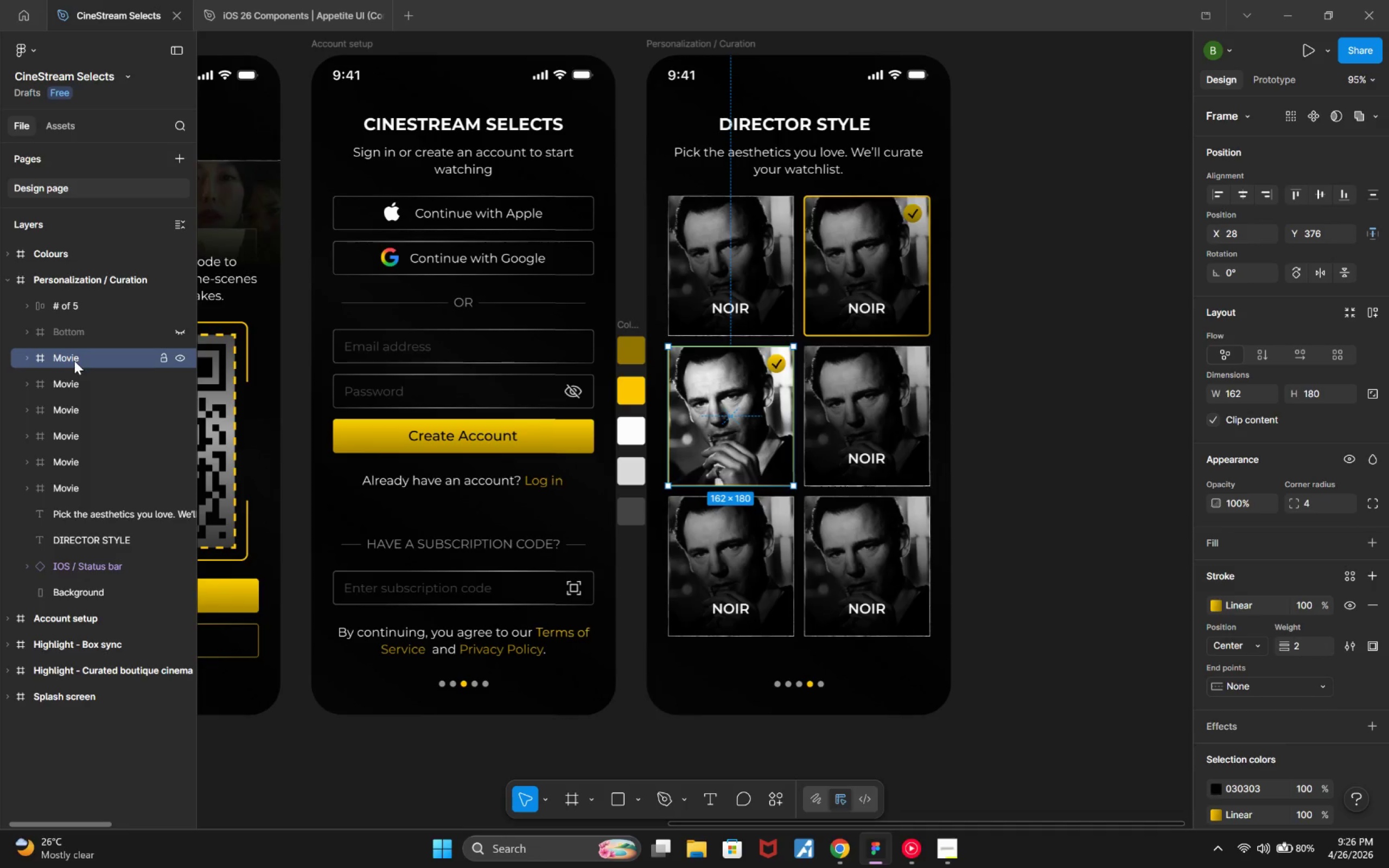 
hold_key(key=ControlLeft, duration=1.71)
 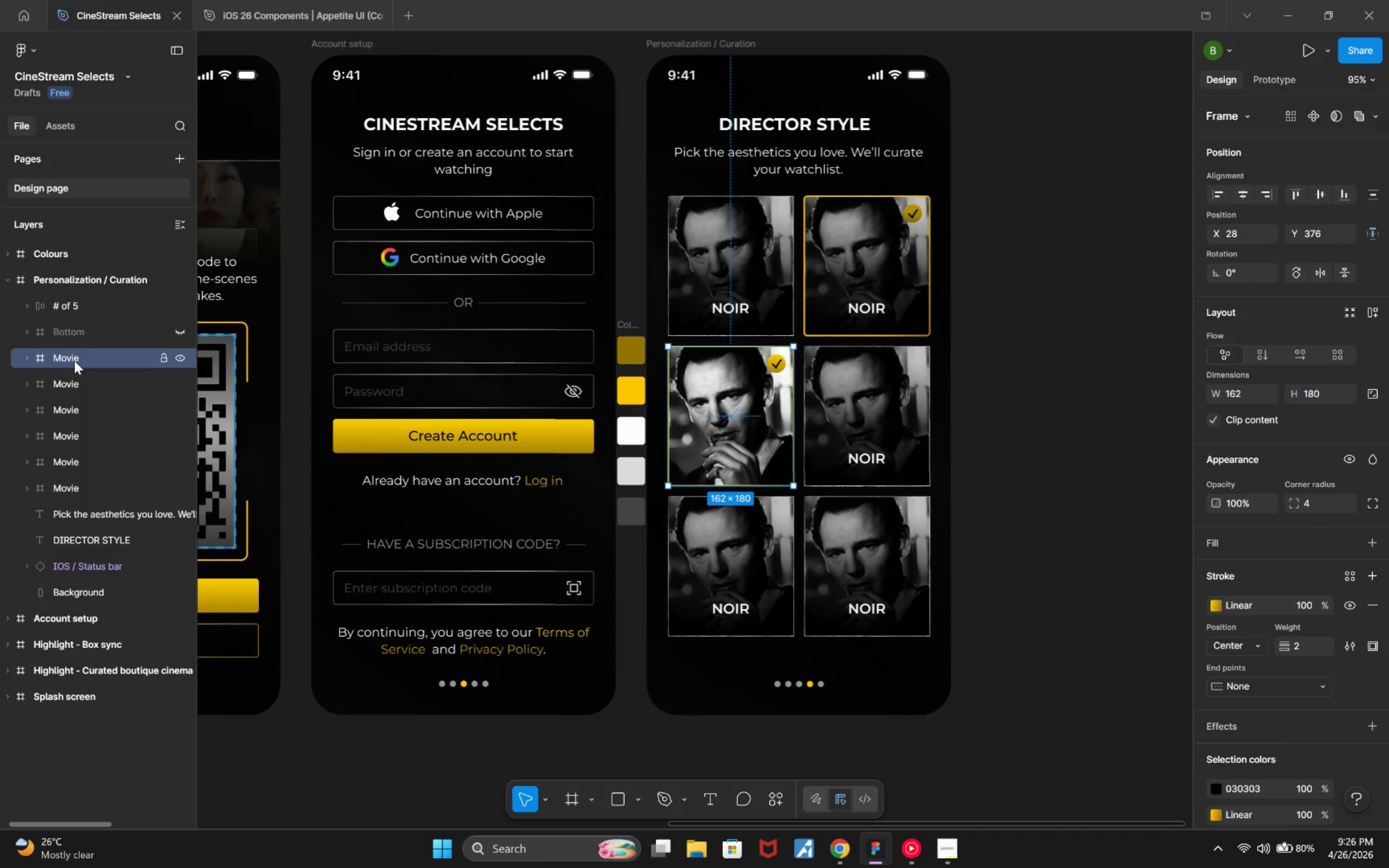 
hold_key(key=AltLeft, duration=1.21)
 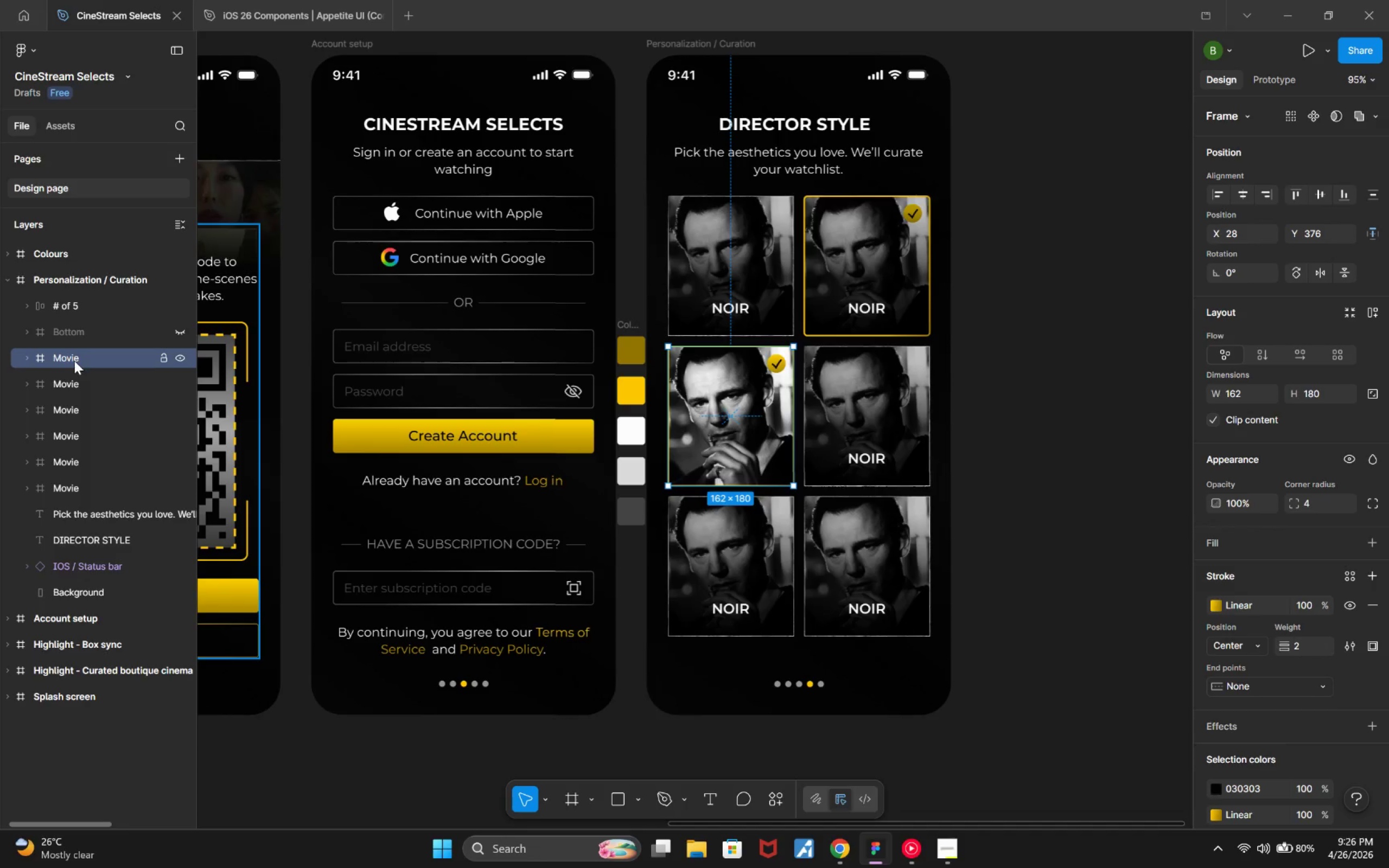 
key(Control+V)
 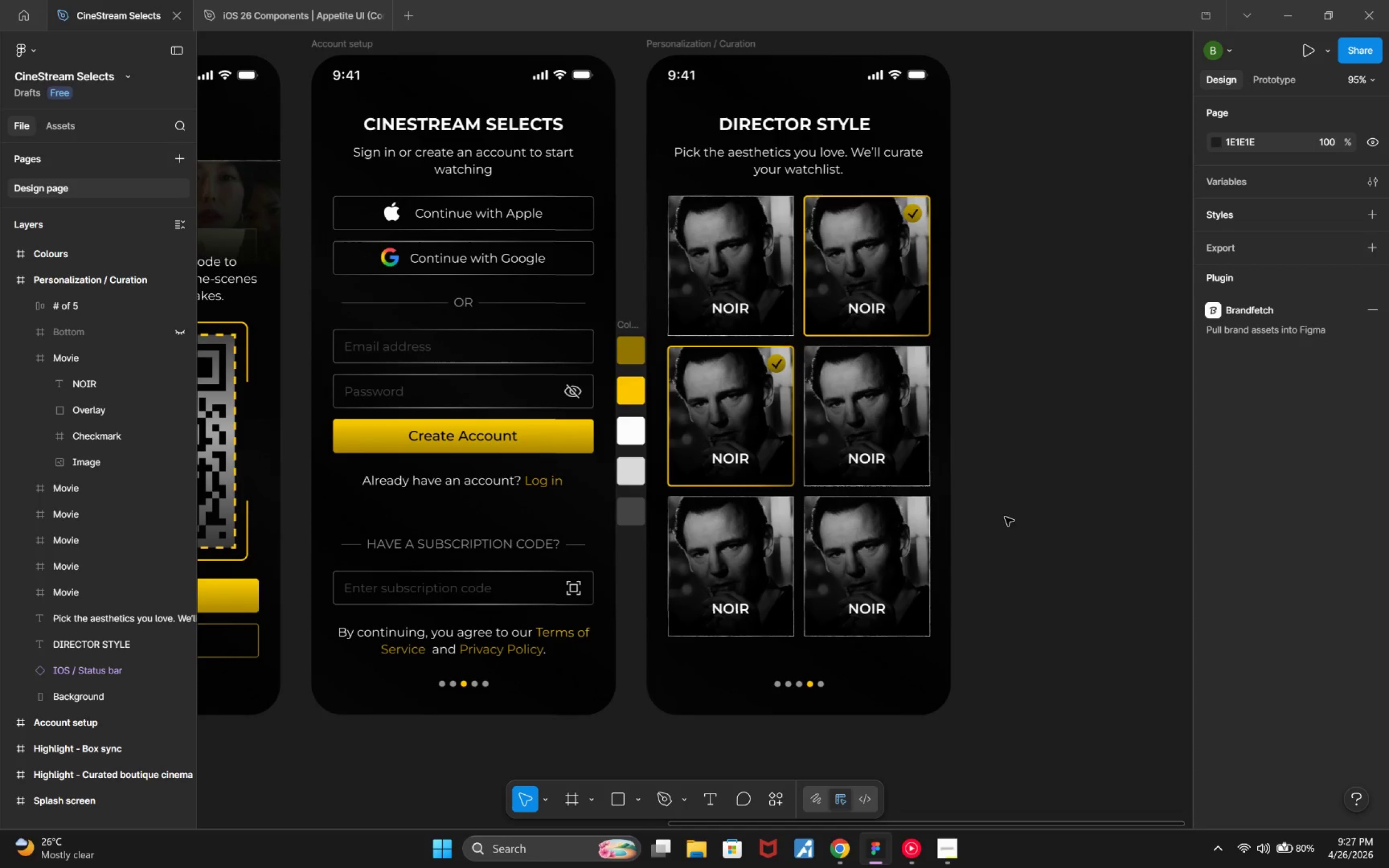 
wait(26.93)
 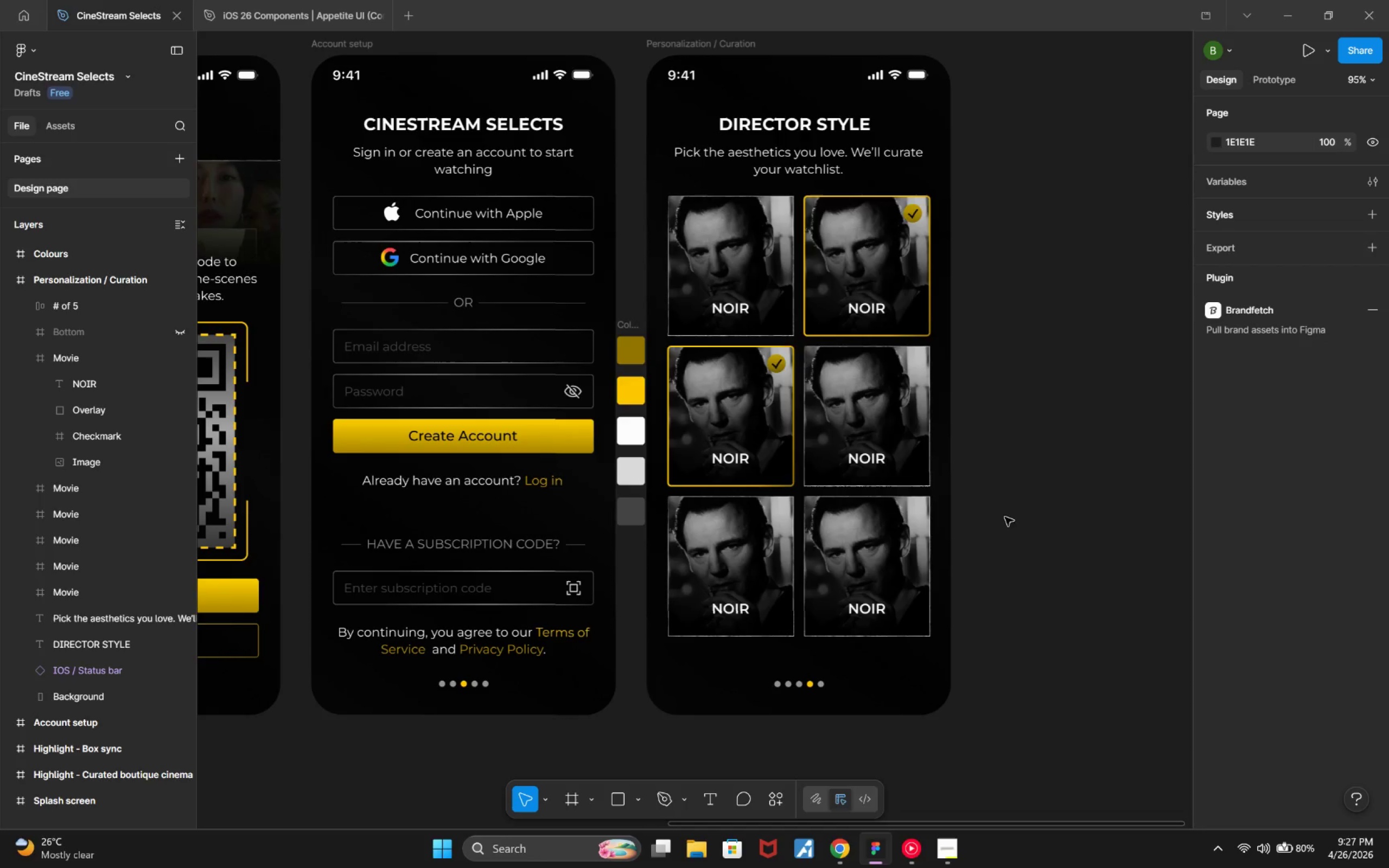 
hold_key(key=ControlLeft, duration=0.56)
scroll: coordinate [1018, 548], scroll_direction: up, amount: 1.0
 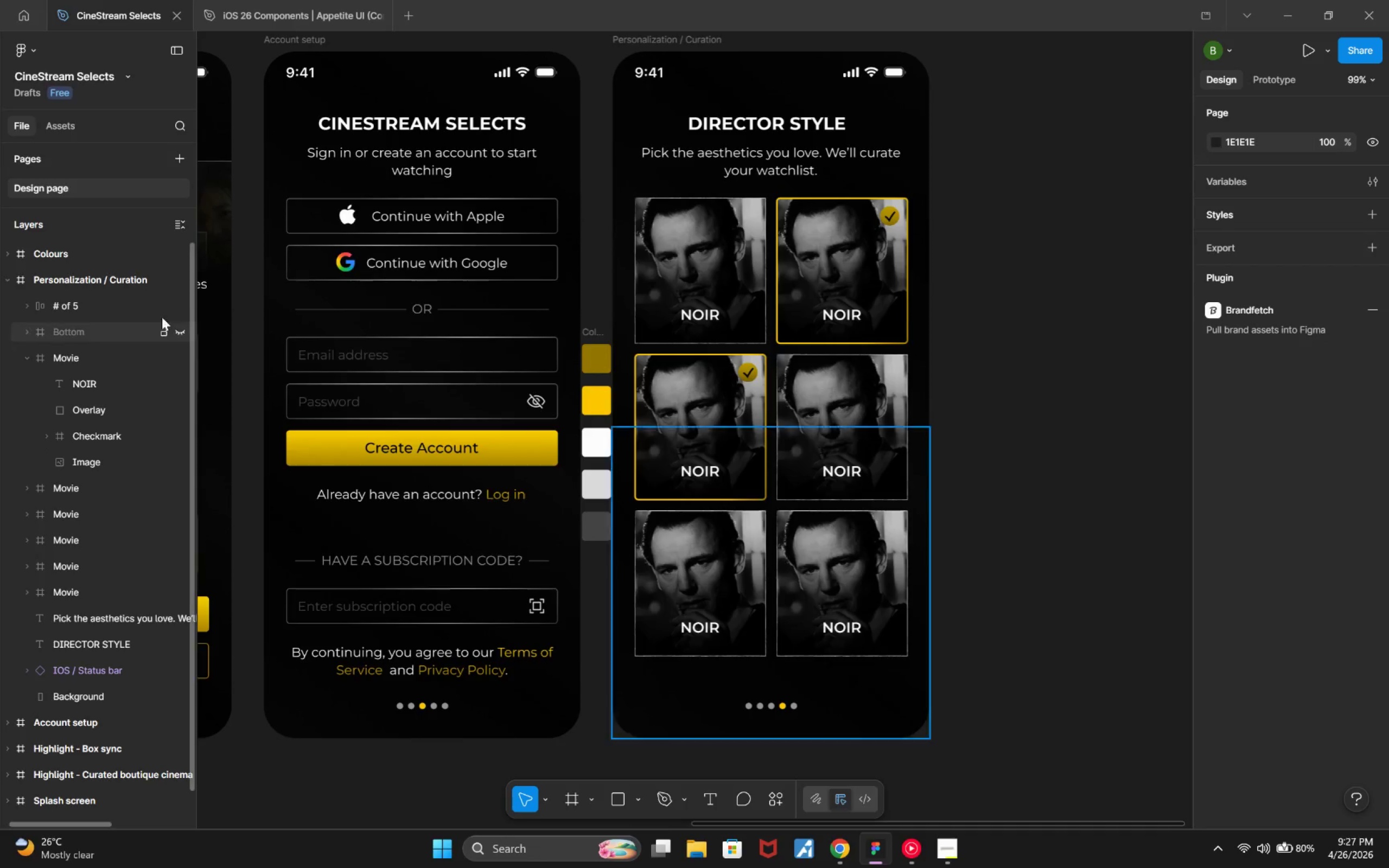 
left_click([179, 330])
 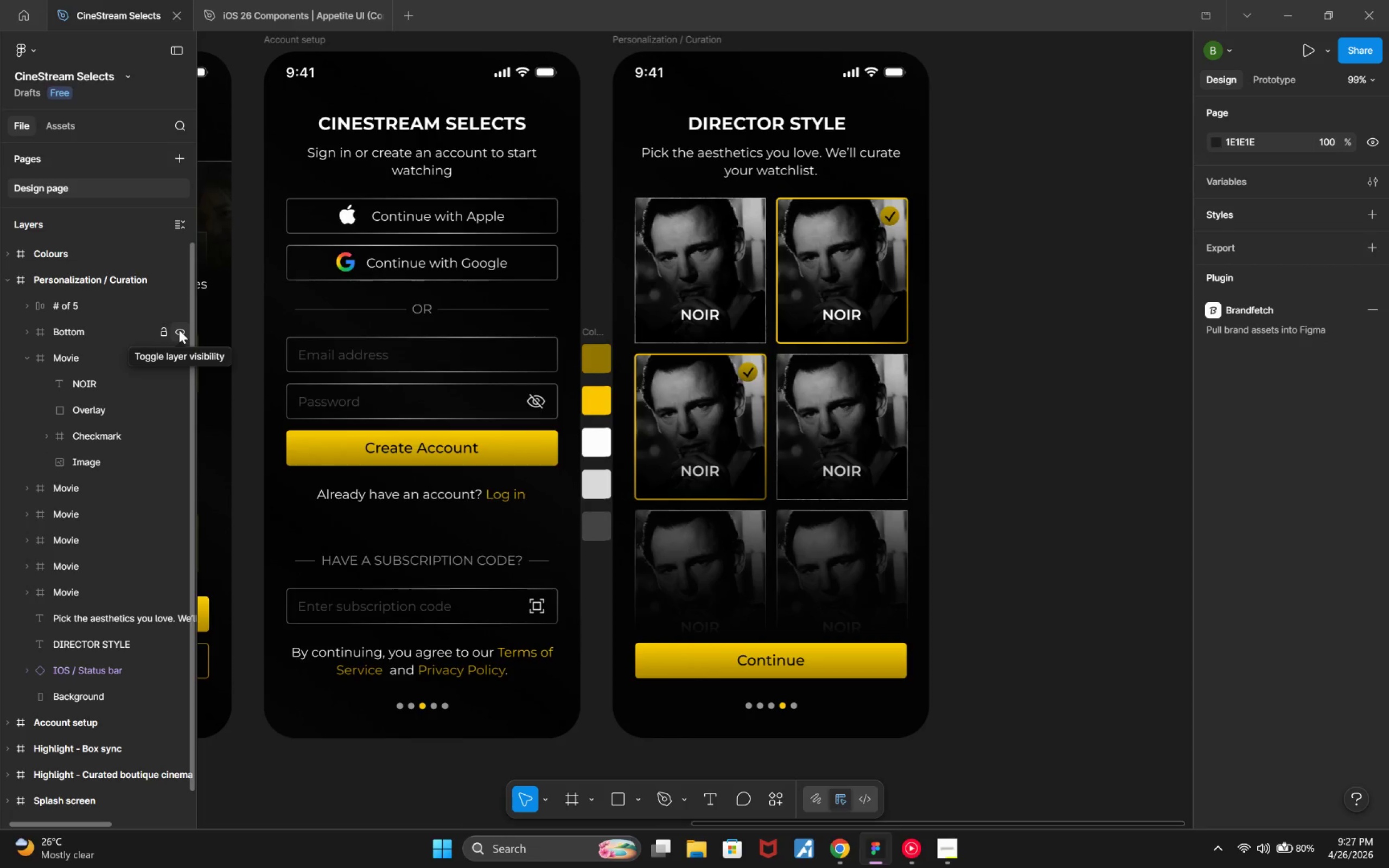 
wait(8.99)
 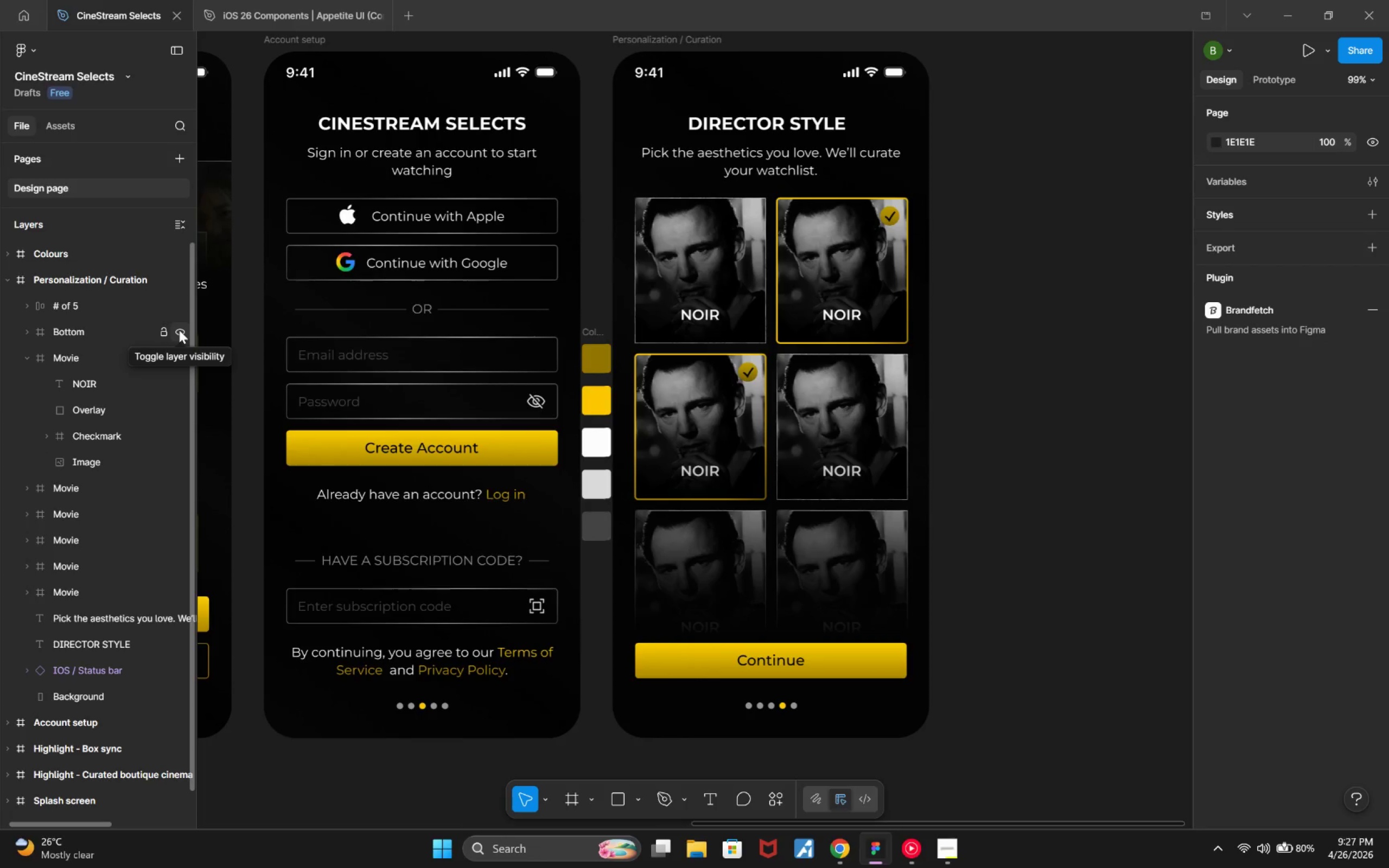 
left_click([178, 330])
 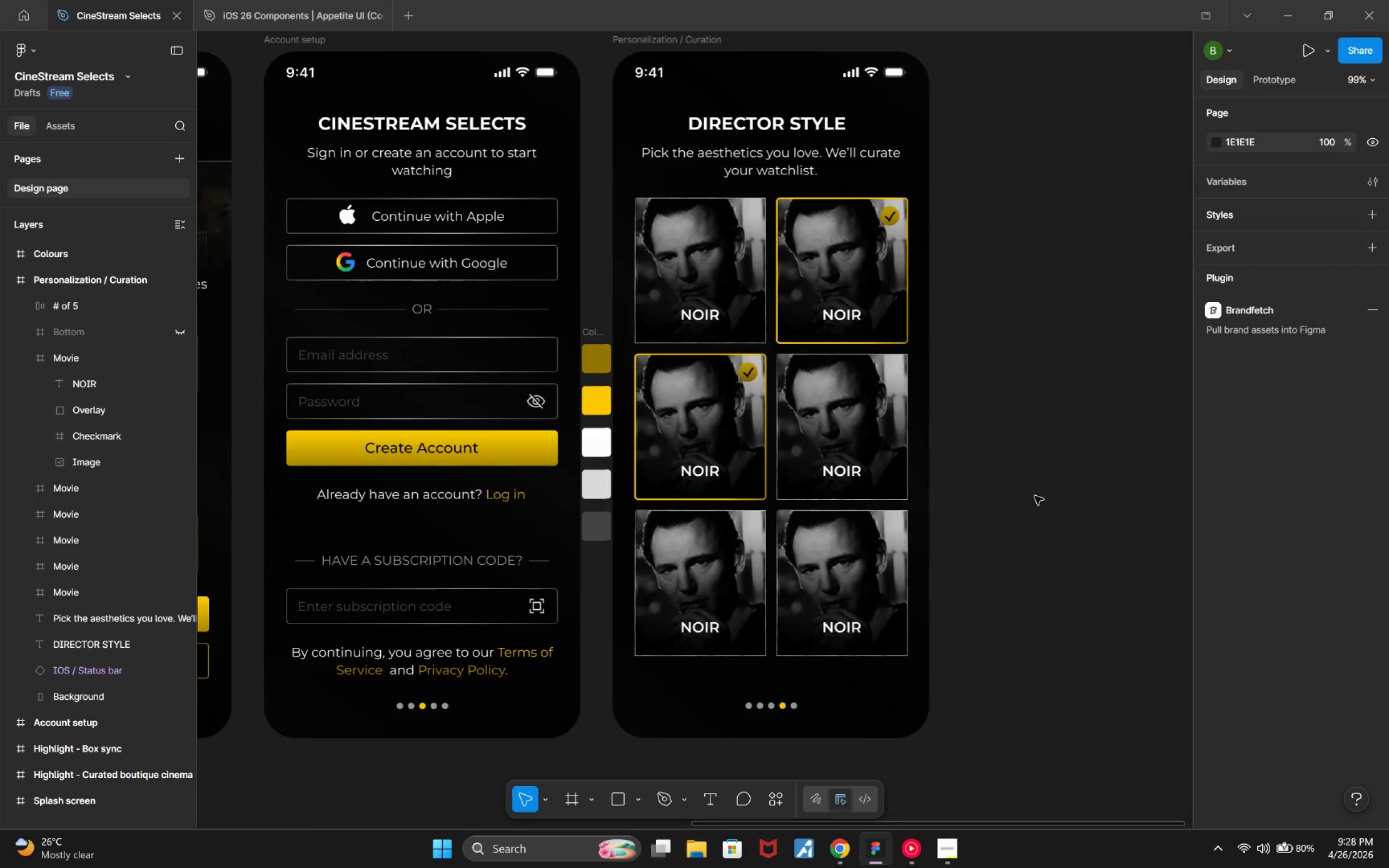 
wait(57.12)
 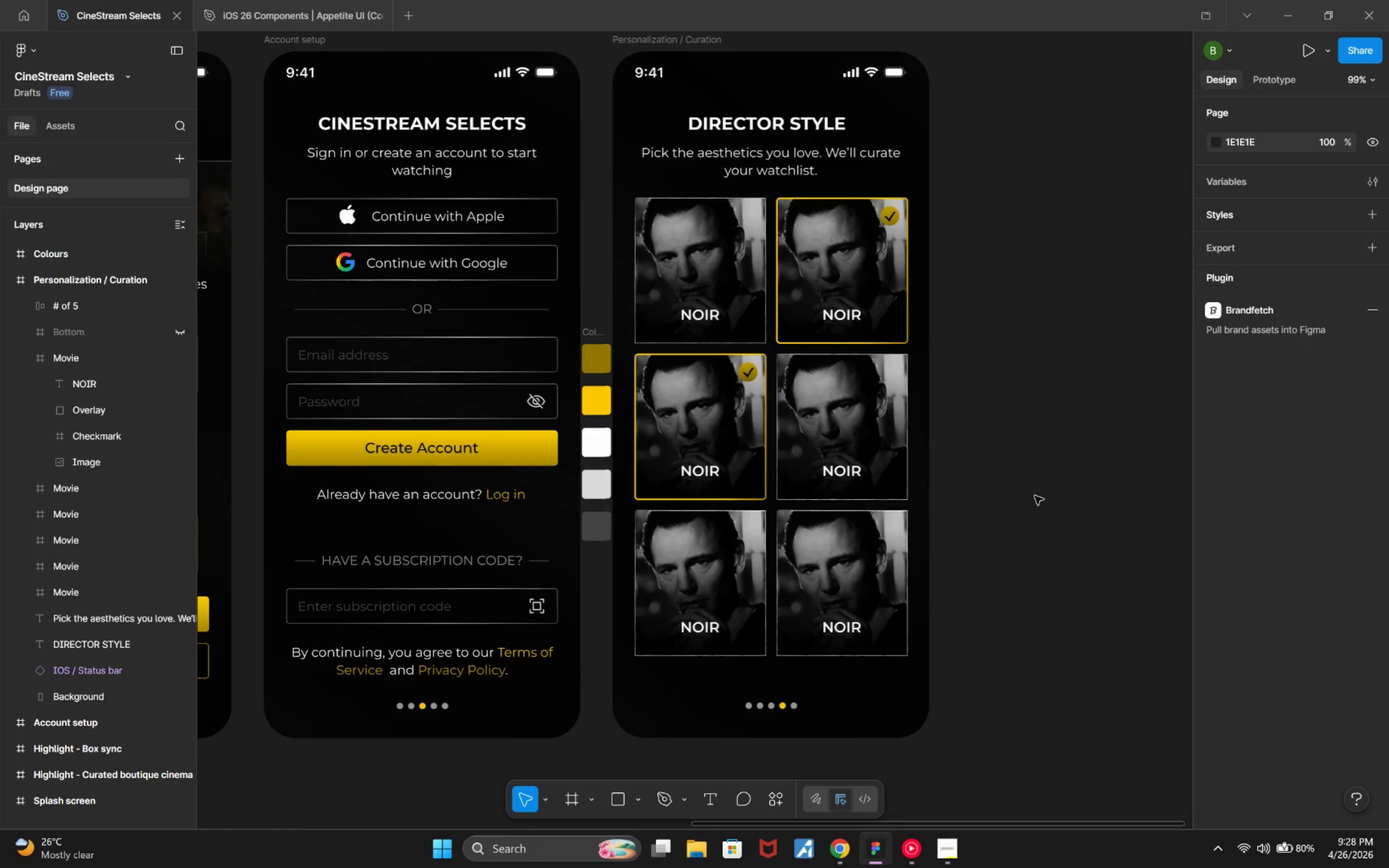 
hold_key(key=ControlLeft, duration=0.4)
scroll: coordinate [955, 493], scroll_direction: up, amount: 6.0
 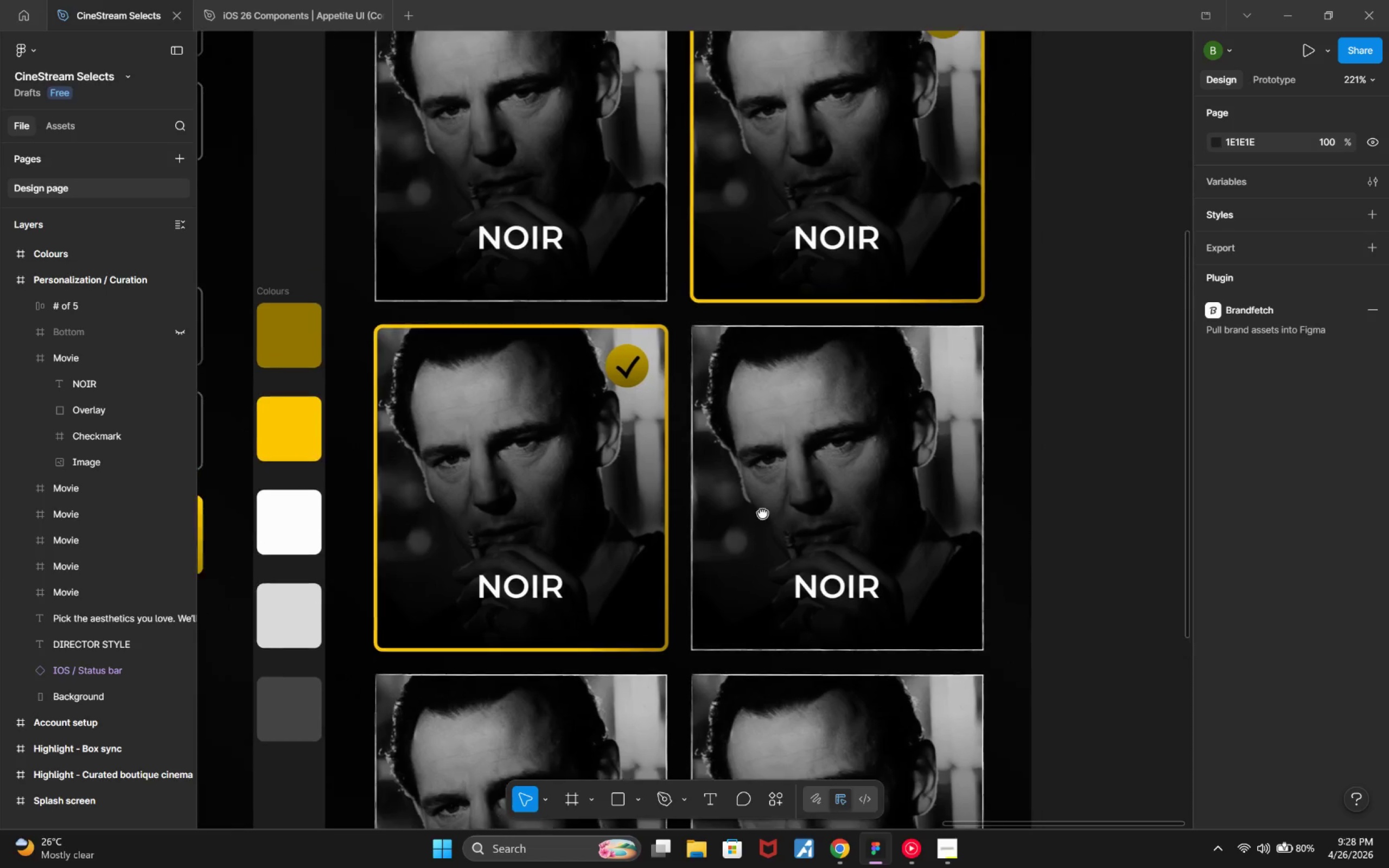 
wait(14.16)
 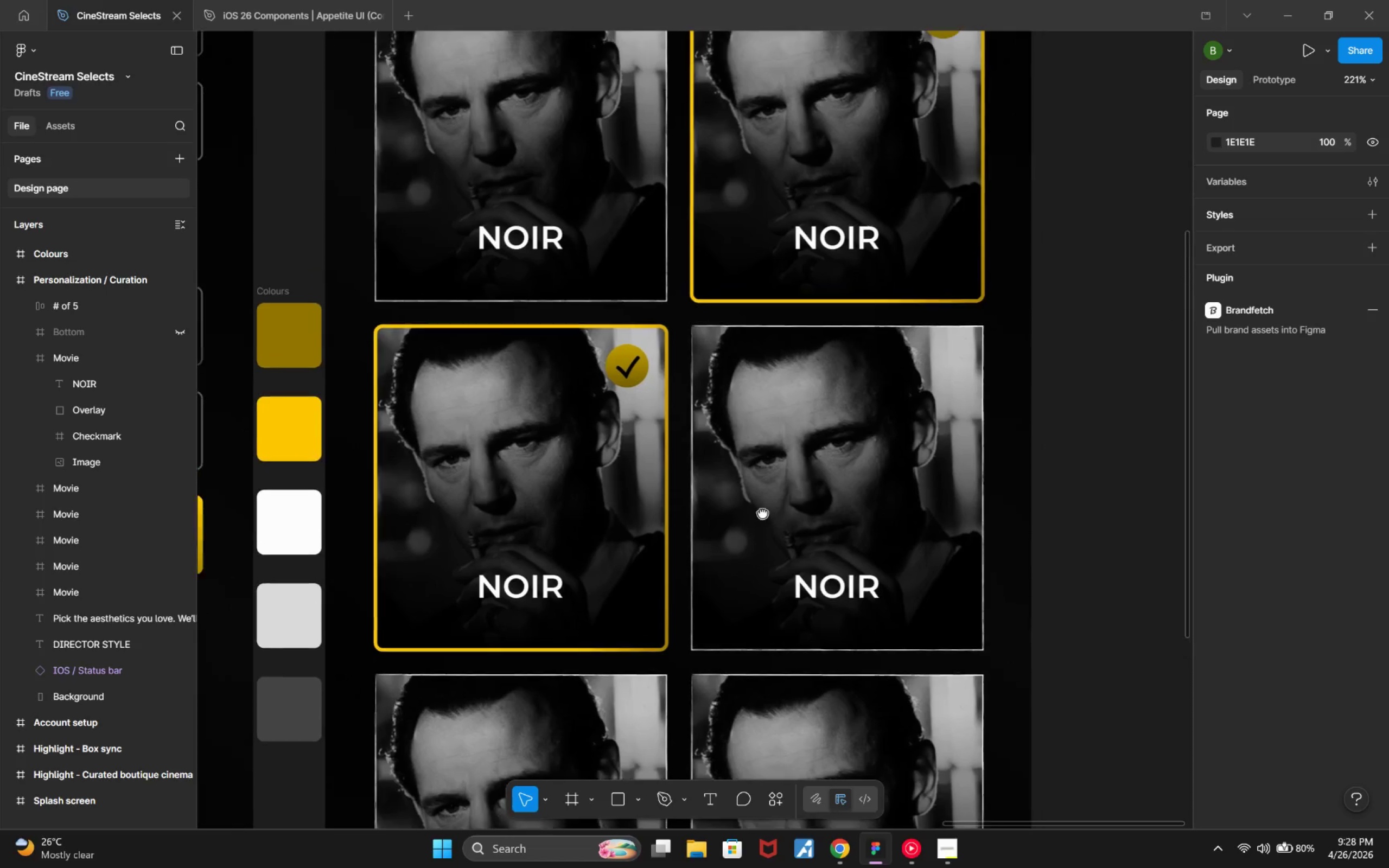 
hold_key(key=ControlLeft, duration=1.15)
scroll: coordinate [730, 392], scroll_direction: down, amount: 2.0
 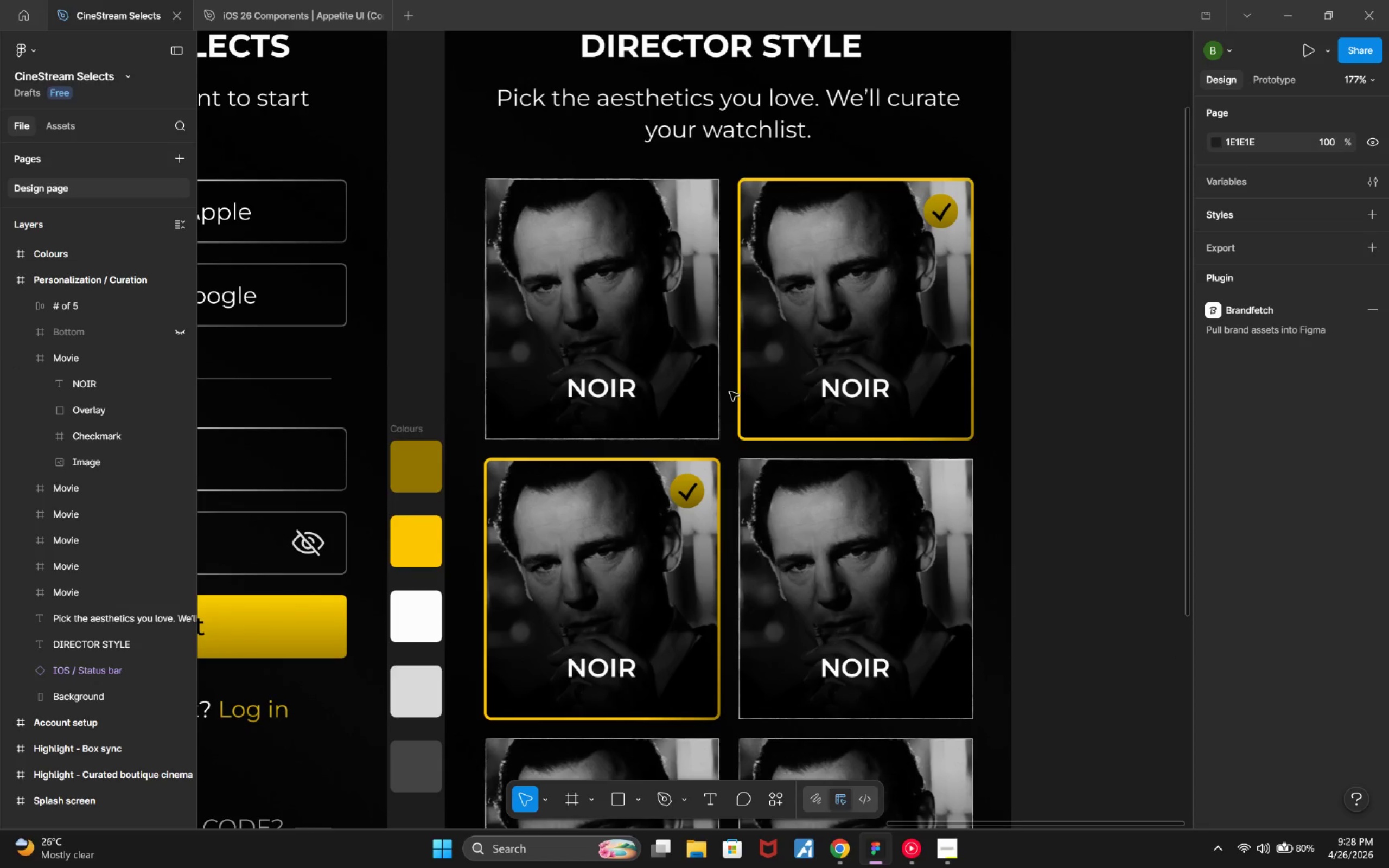 
hold_key(key=ControlLeft, duration=0.46)
scroll: coordinate [798, 349], scroll_direction: down, amount: 5.0
 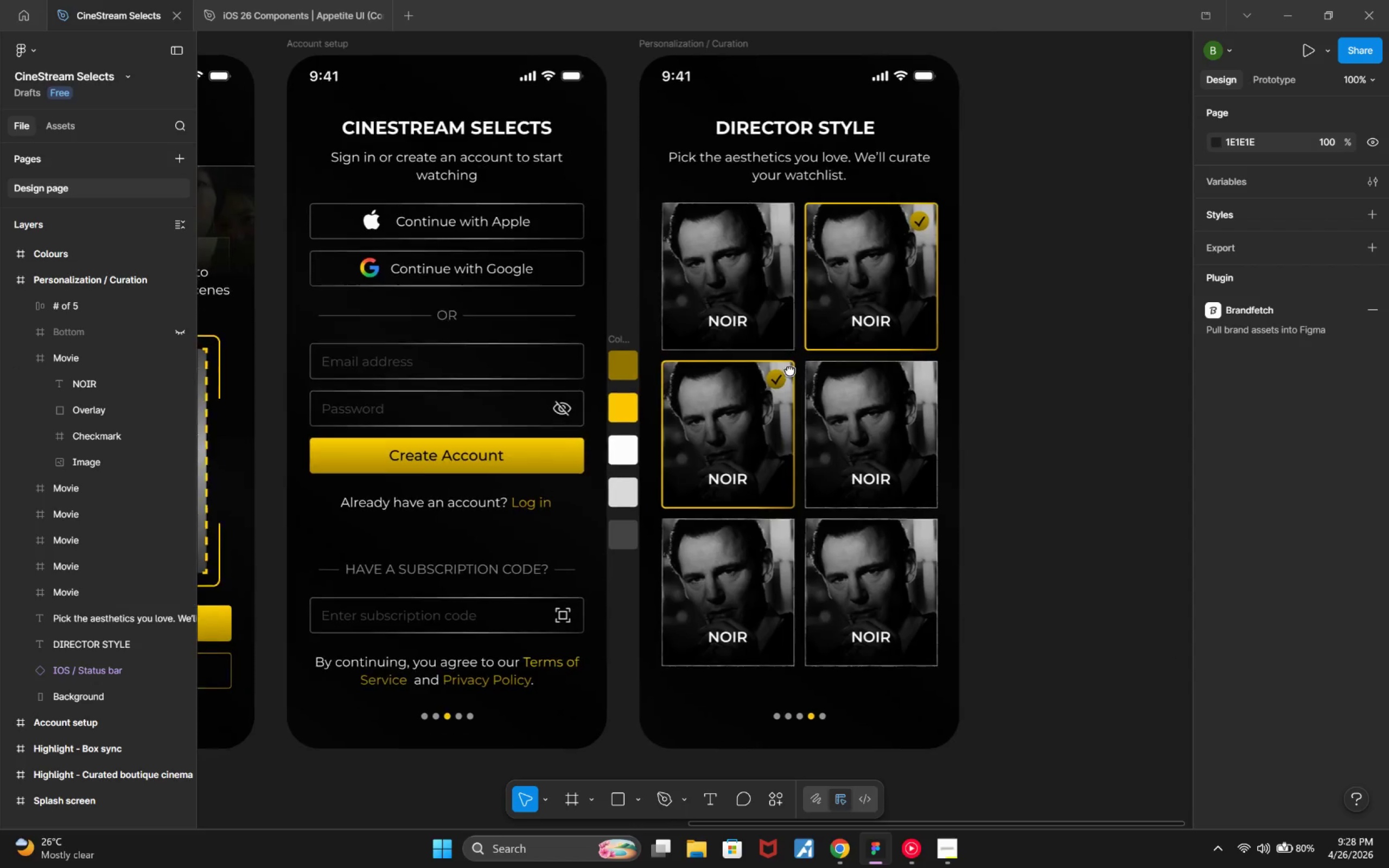 
scroll: coordinate [782, 360], scroll_direction: up, amount: 1.0
 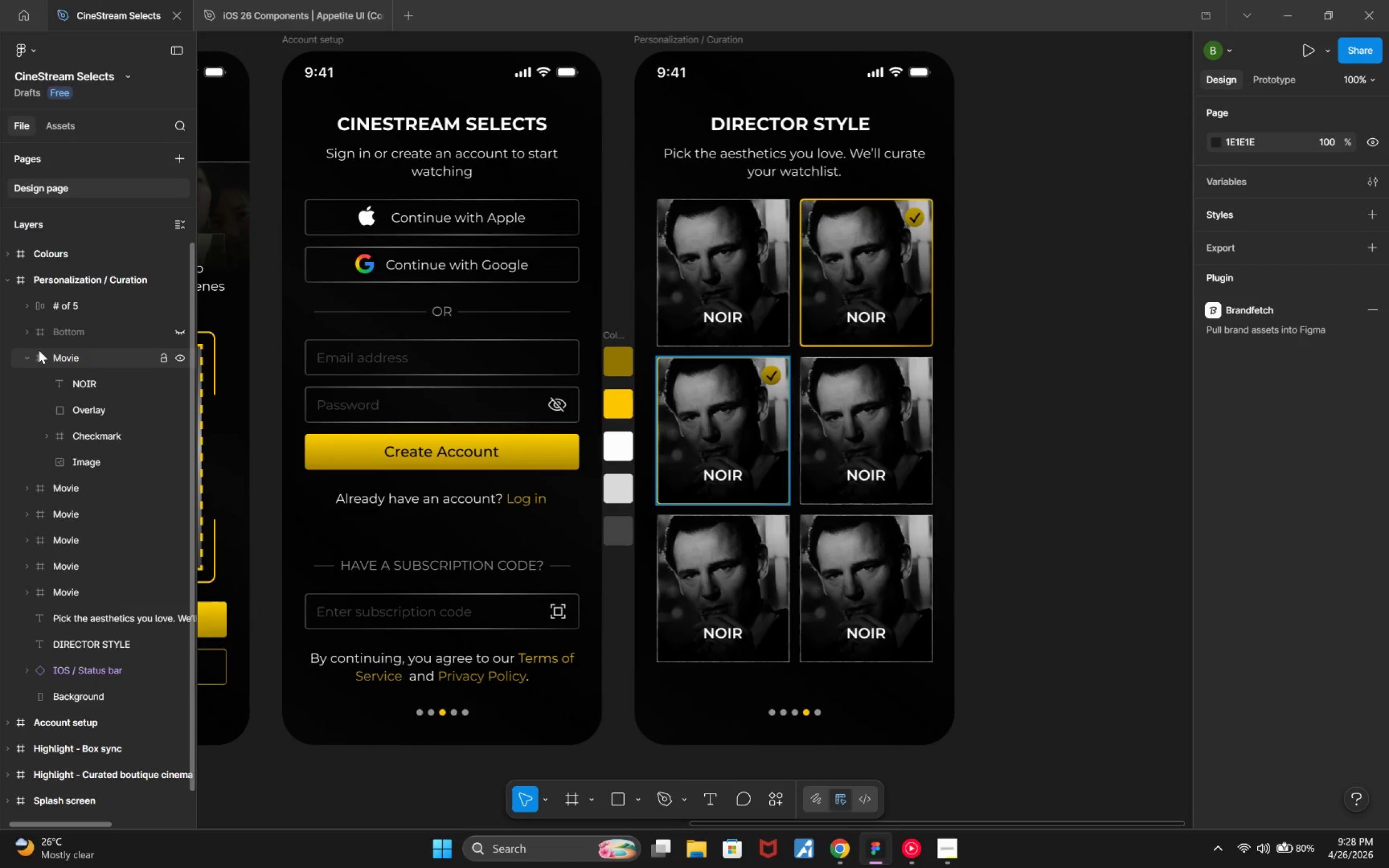 
left_click([50, 350])
 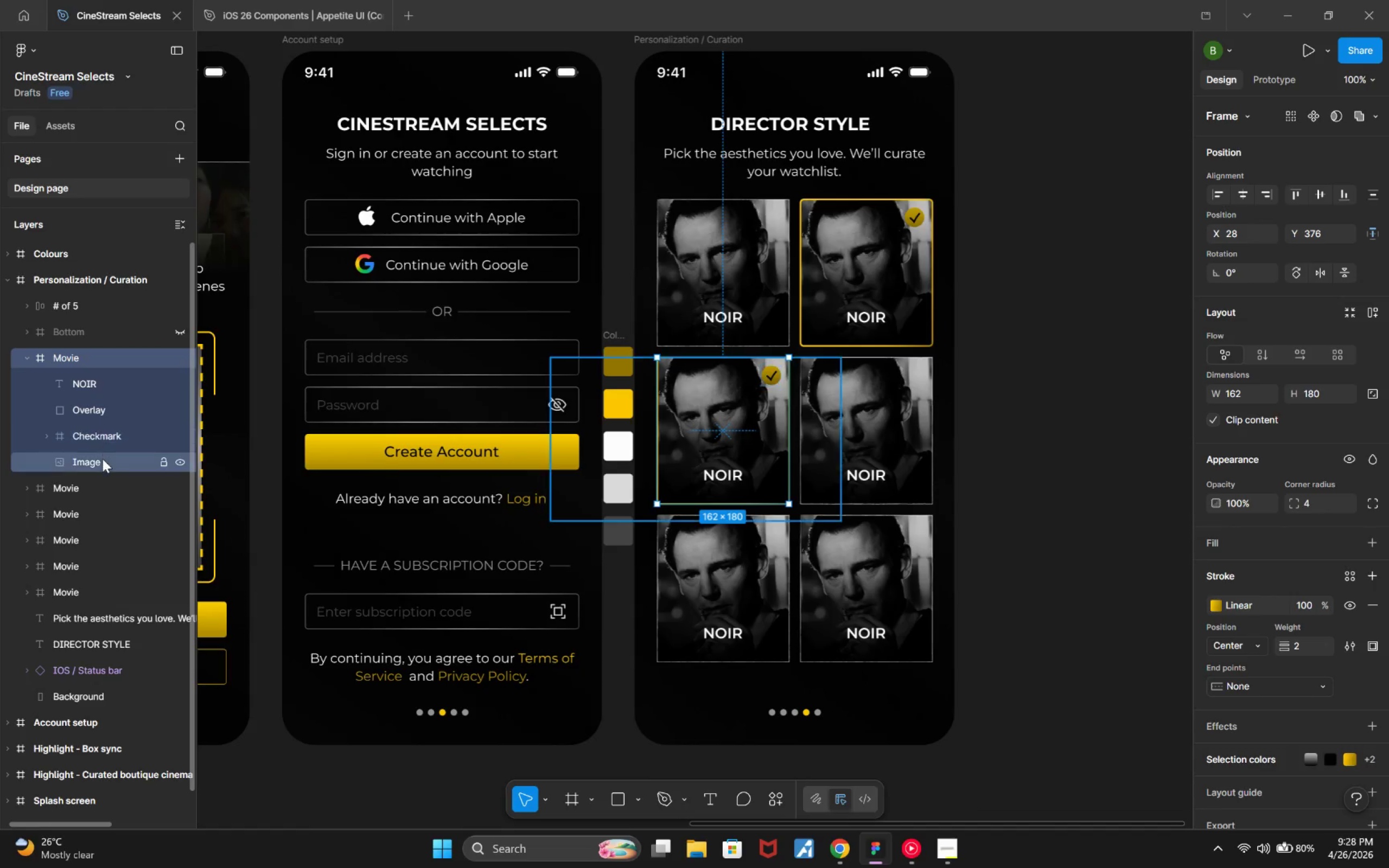 
left_click([103, 461])
 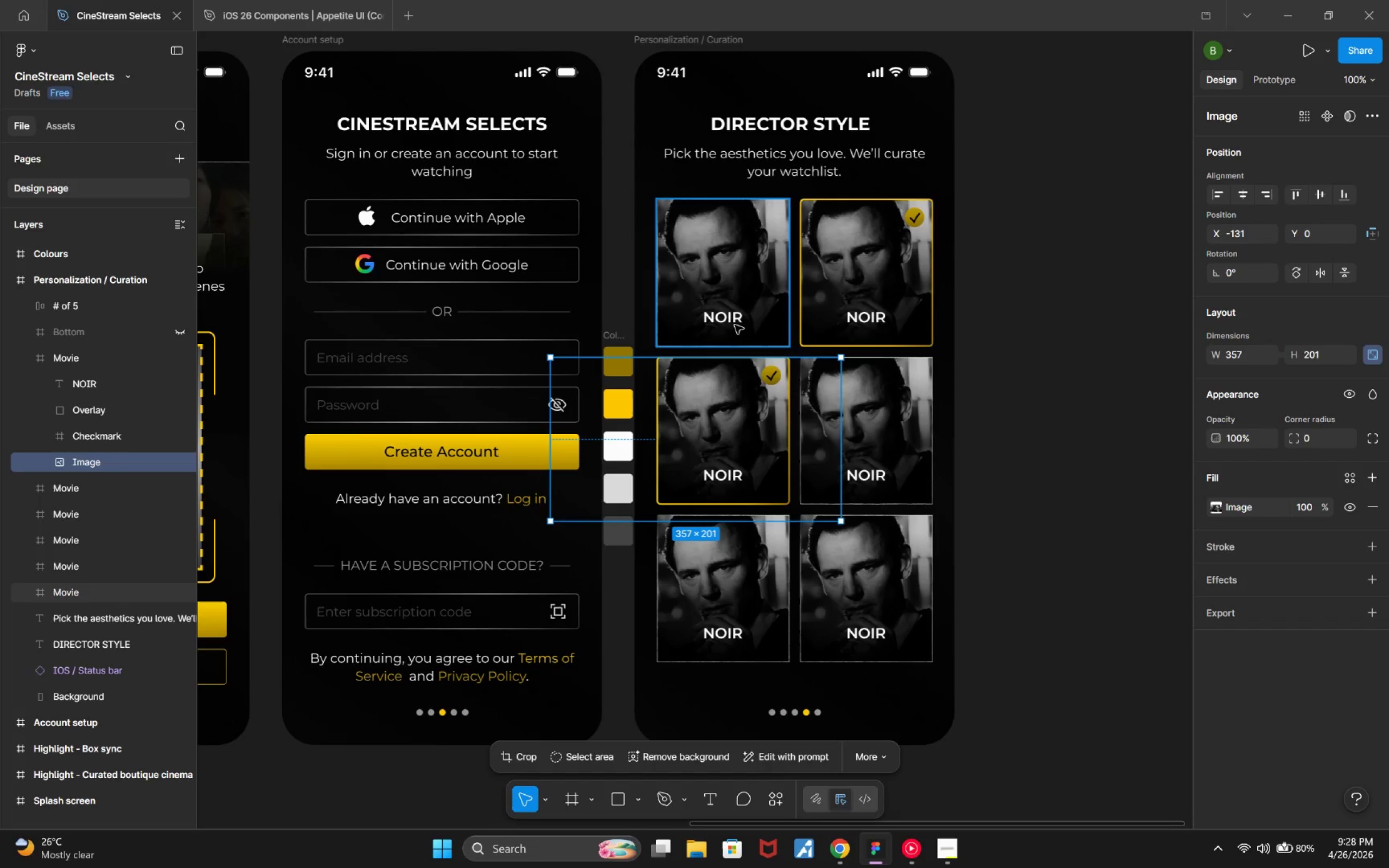 
double_click([861, 321])
 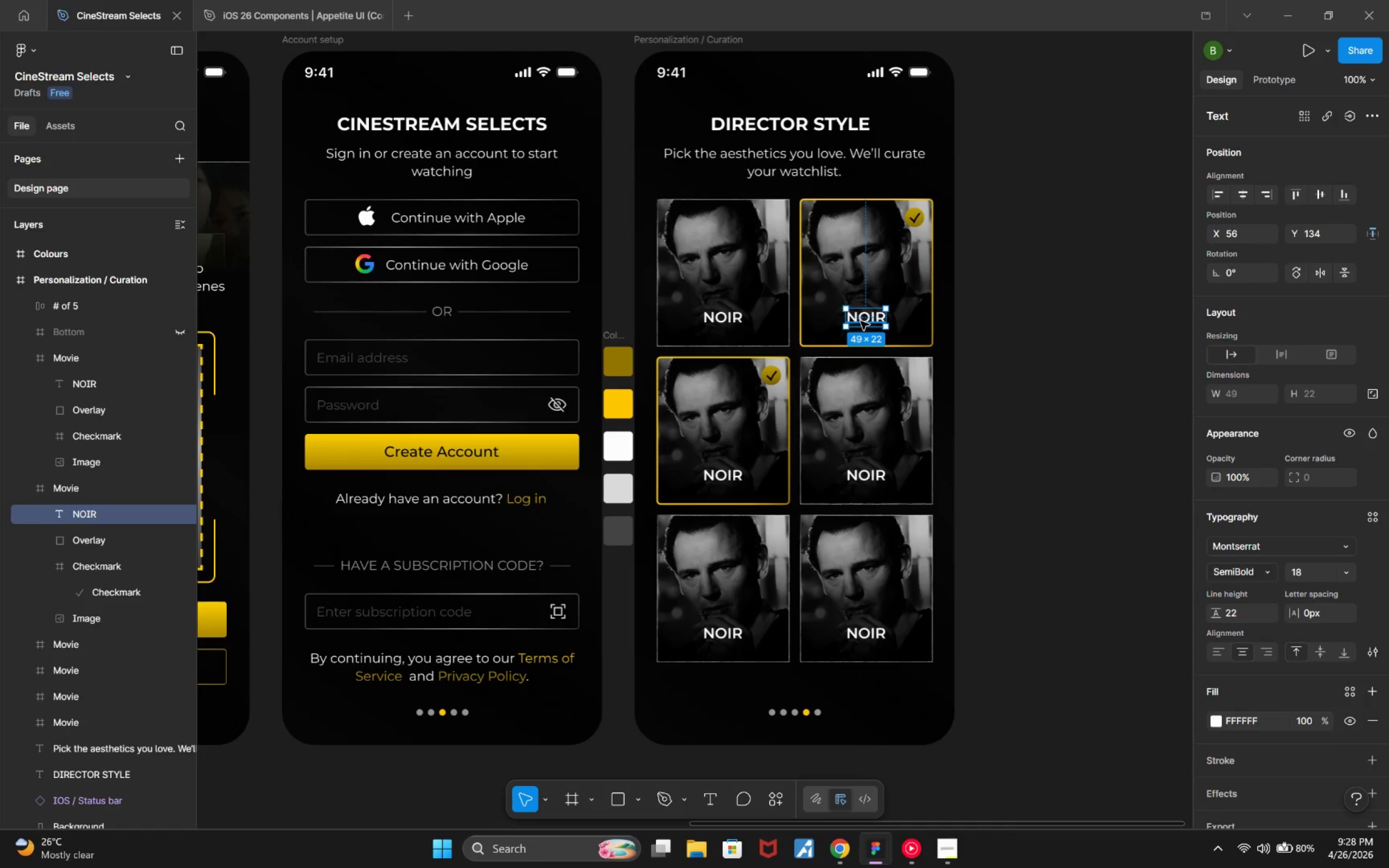 
key(Alt+Tab)
 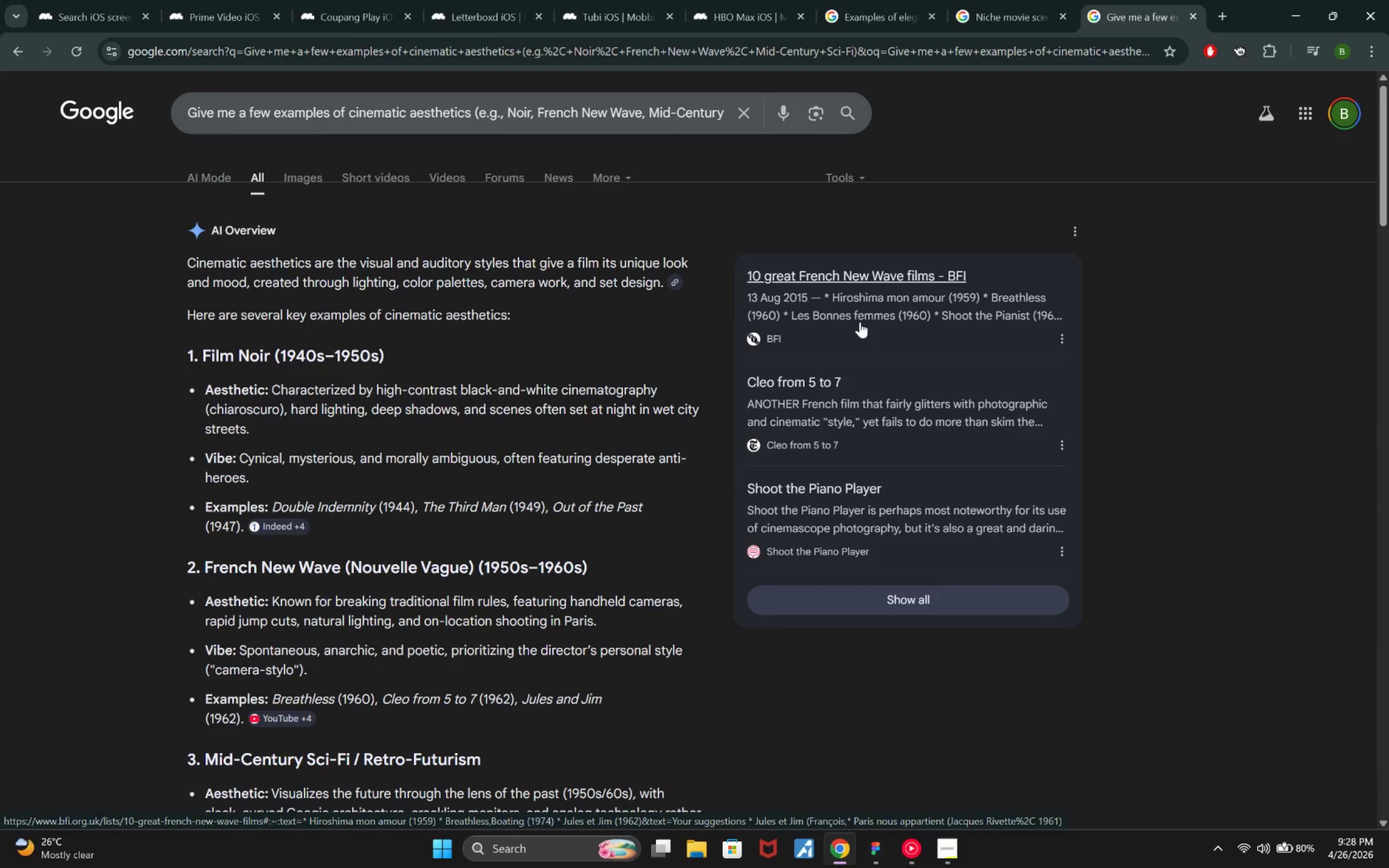 
key(Alt+Tab)
 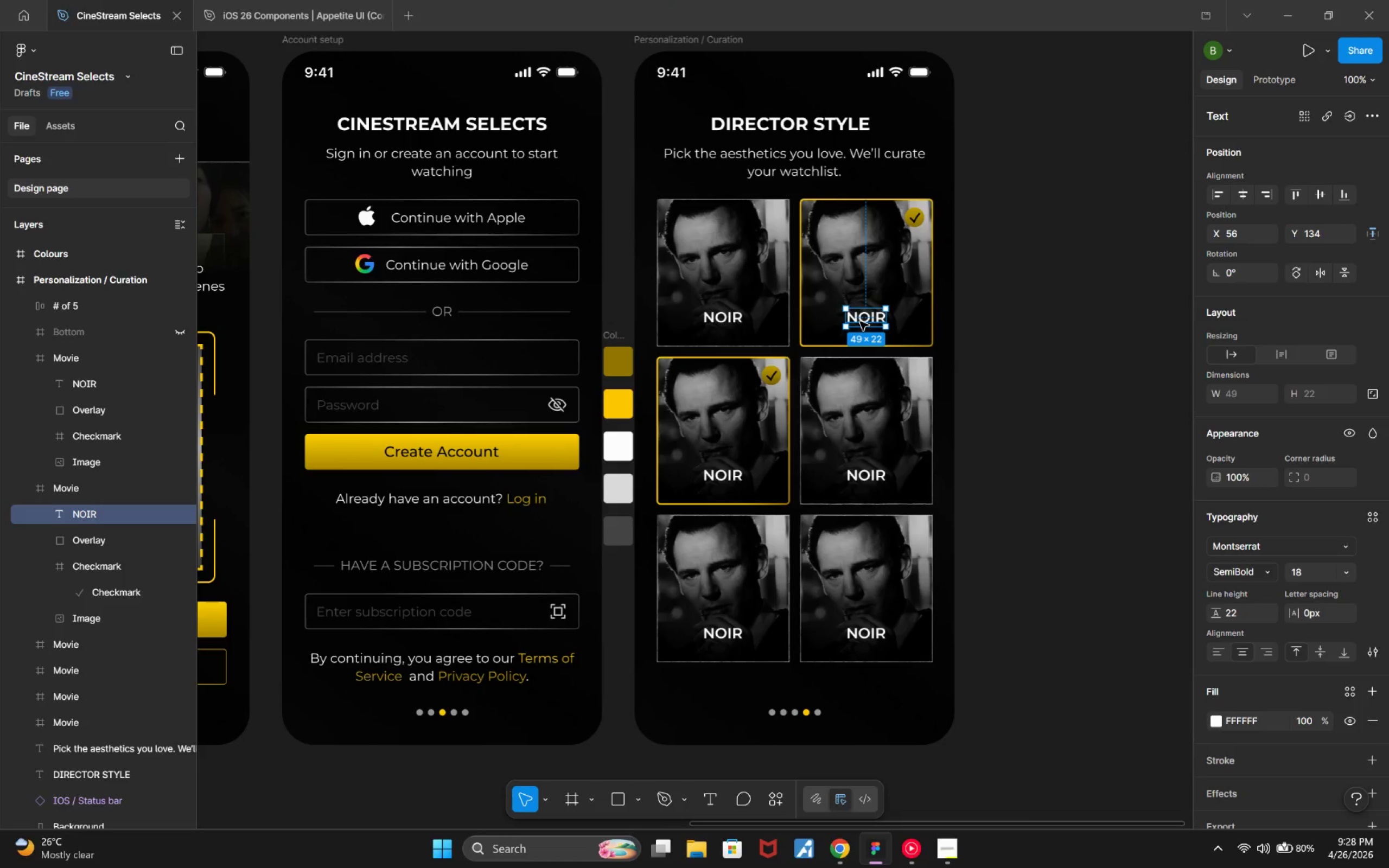 
double_click([860, 322])
 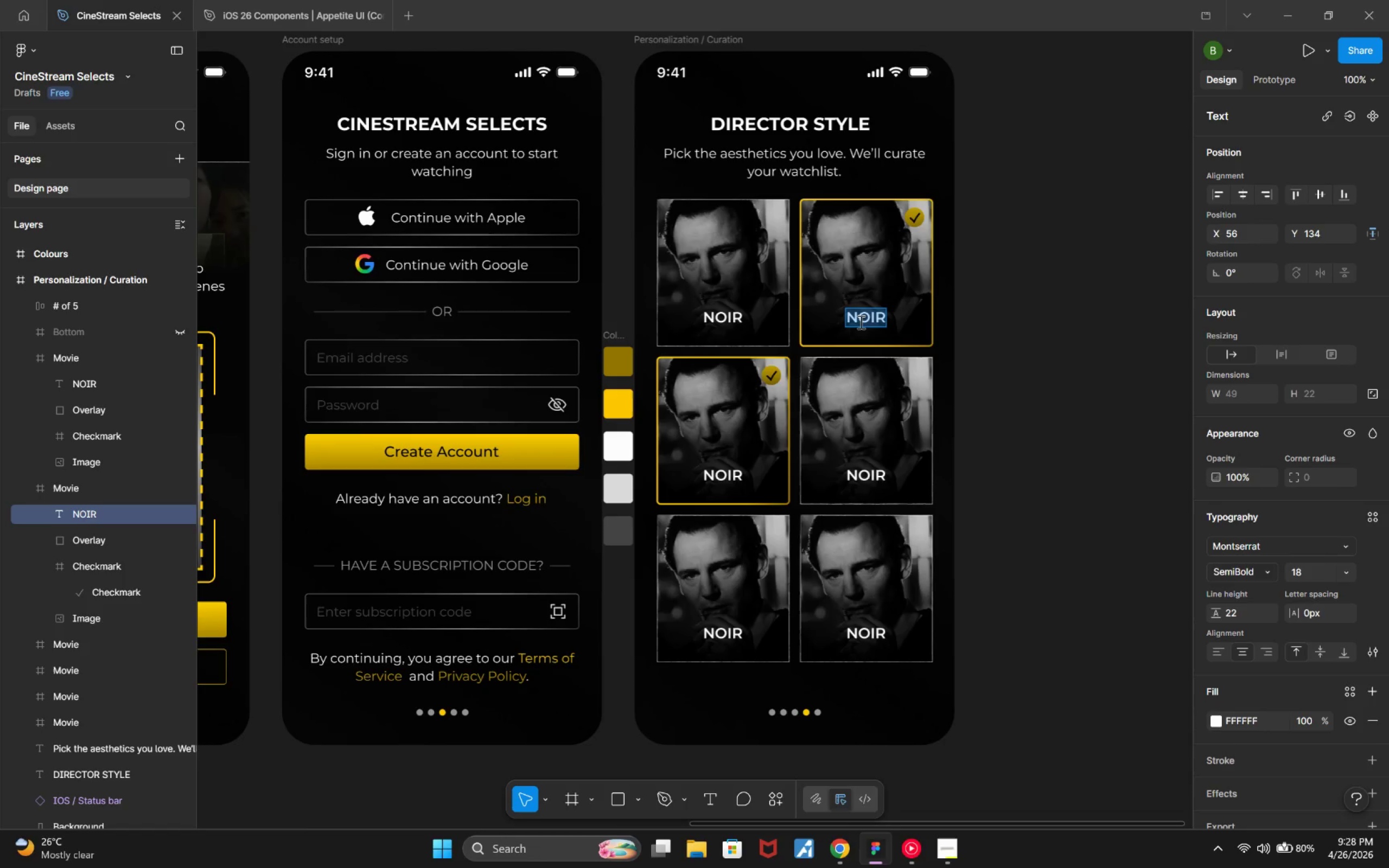 
type(T)
key(Backspace)
type(FRENCH NEW WAVE)
 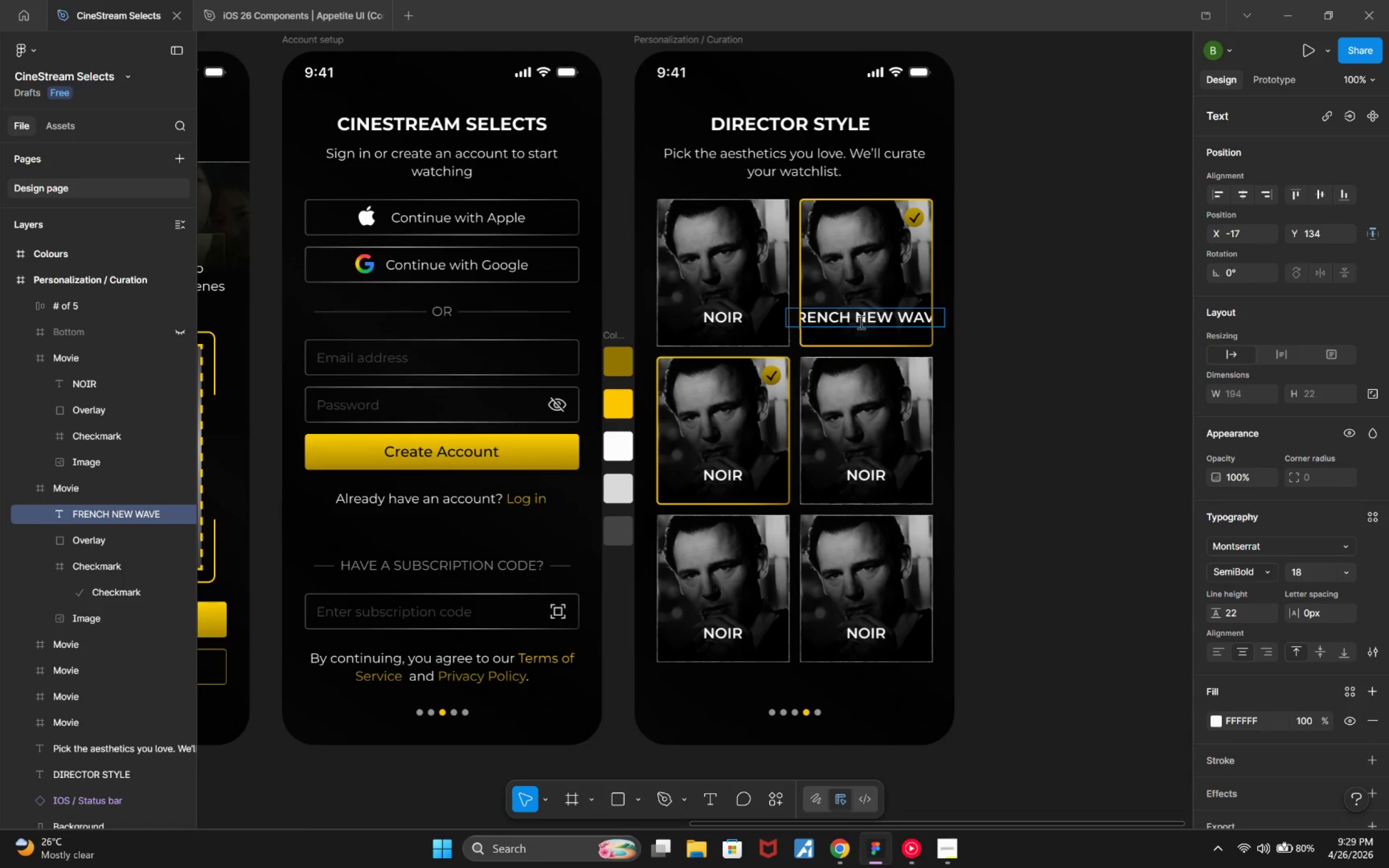 
key(ArrowLeft)
 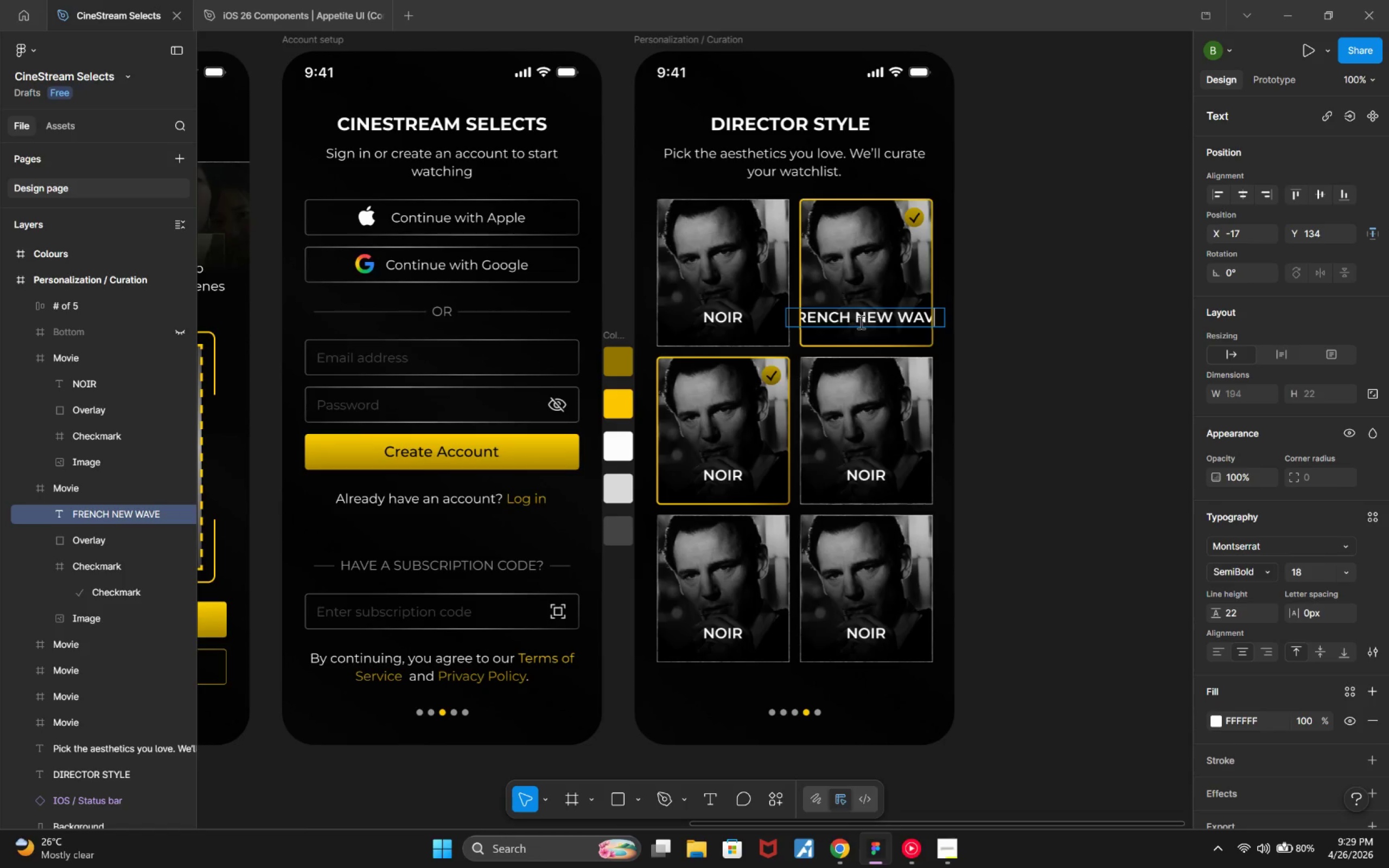 
key(ArrowLeft)
 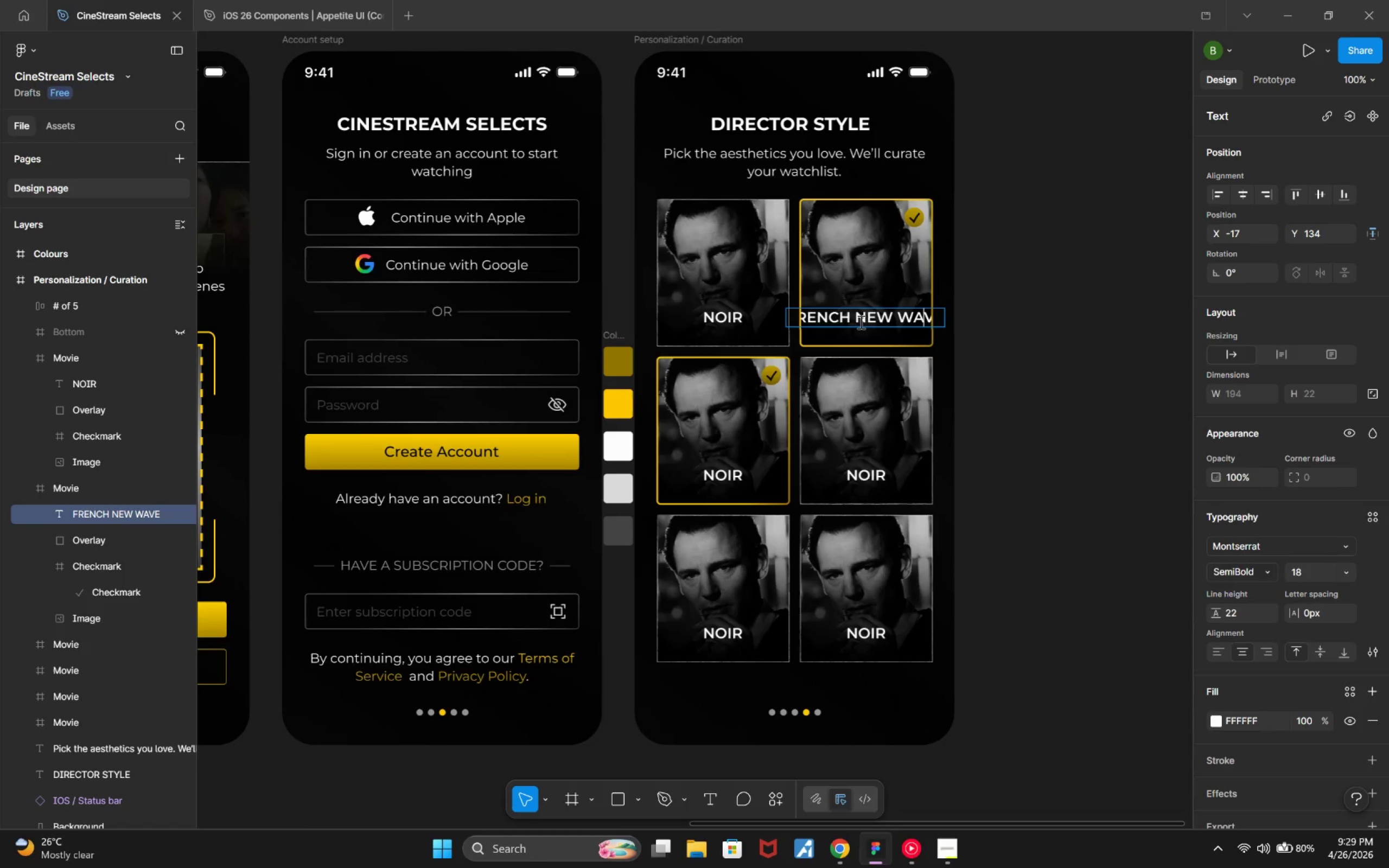 
key(ArrowLeft)
 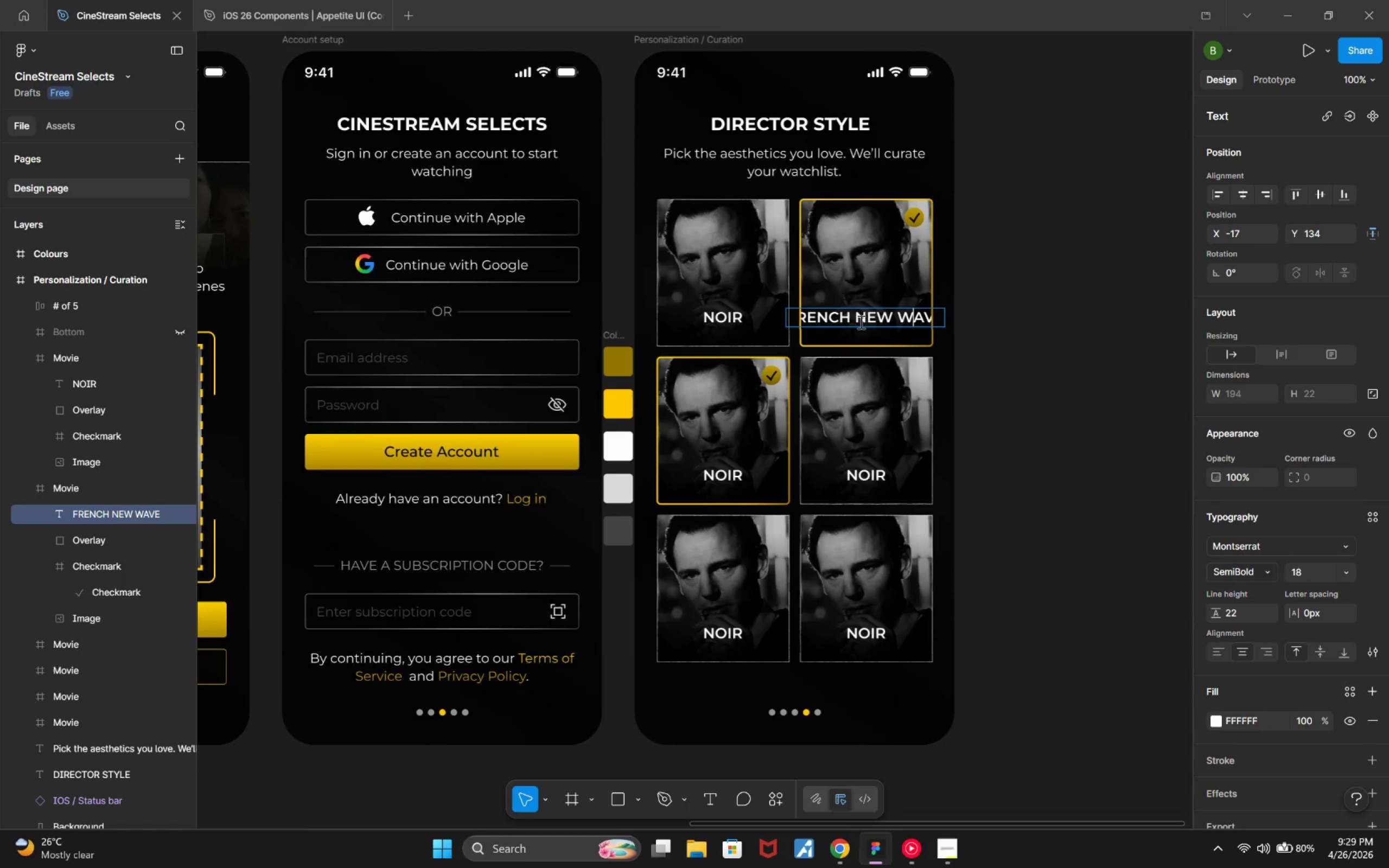 
key(ArrowLeft)
 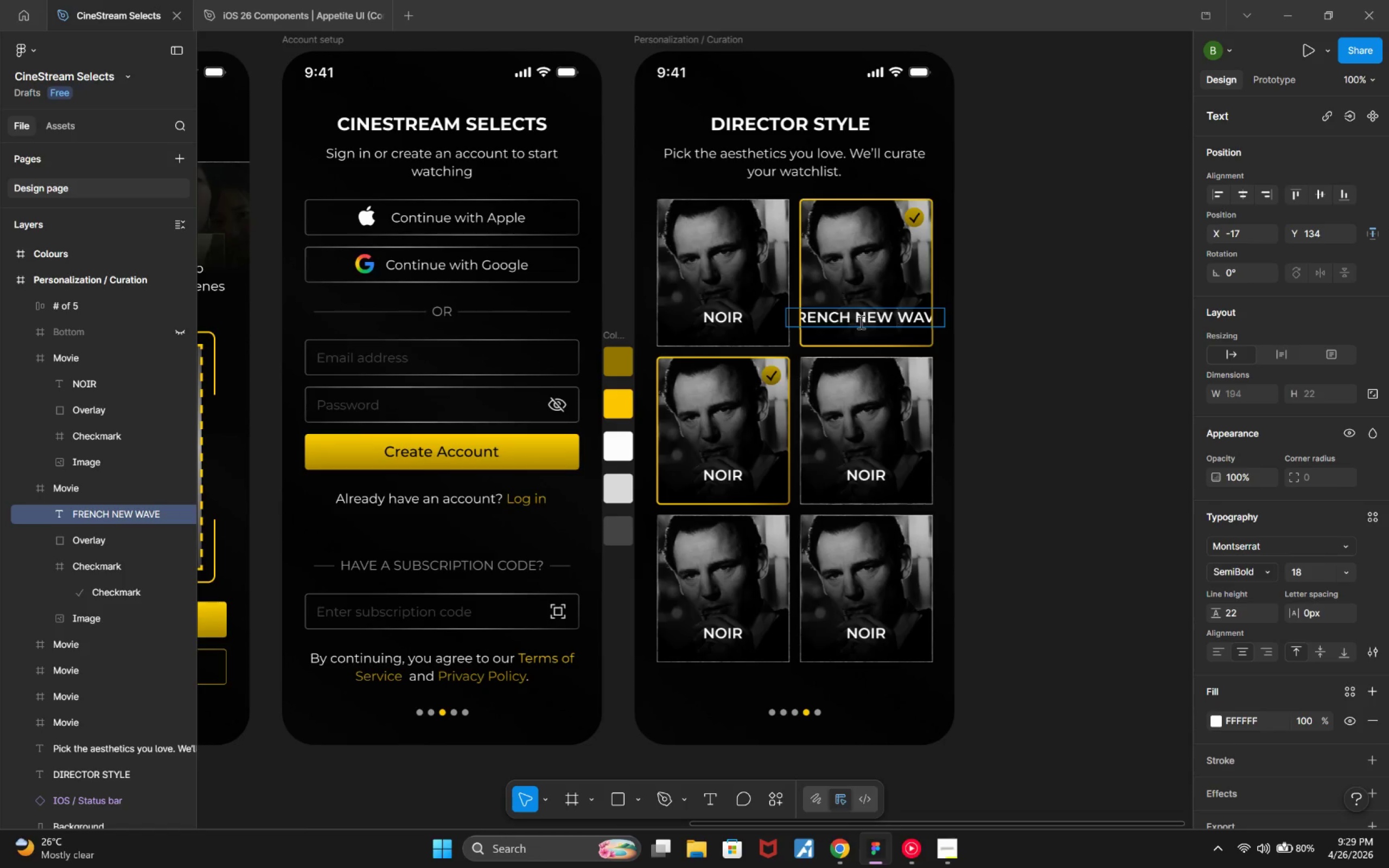 
key(Backspace)
 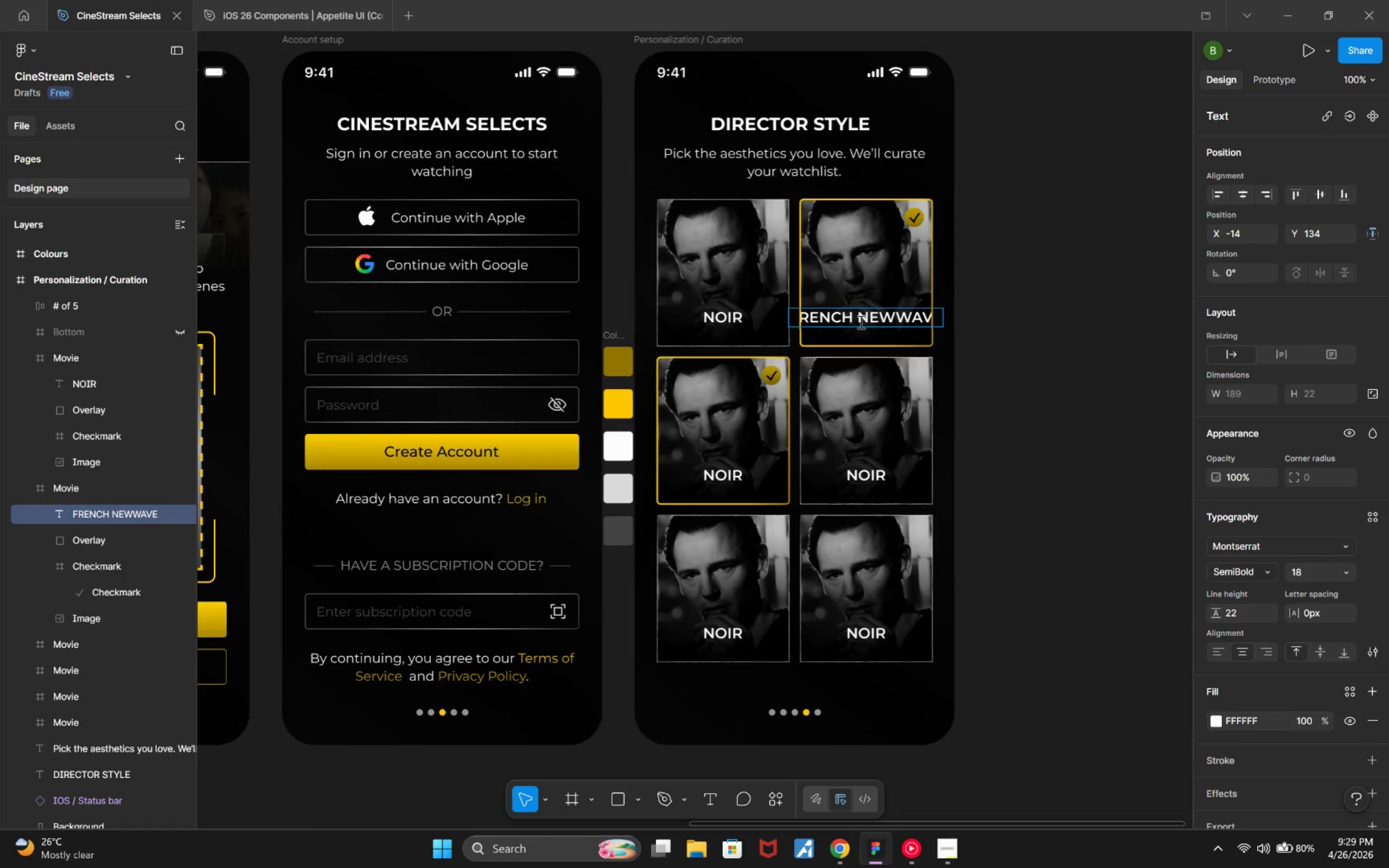 
key(Enter)
 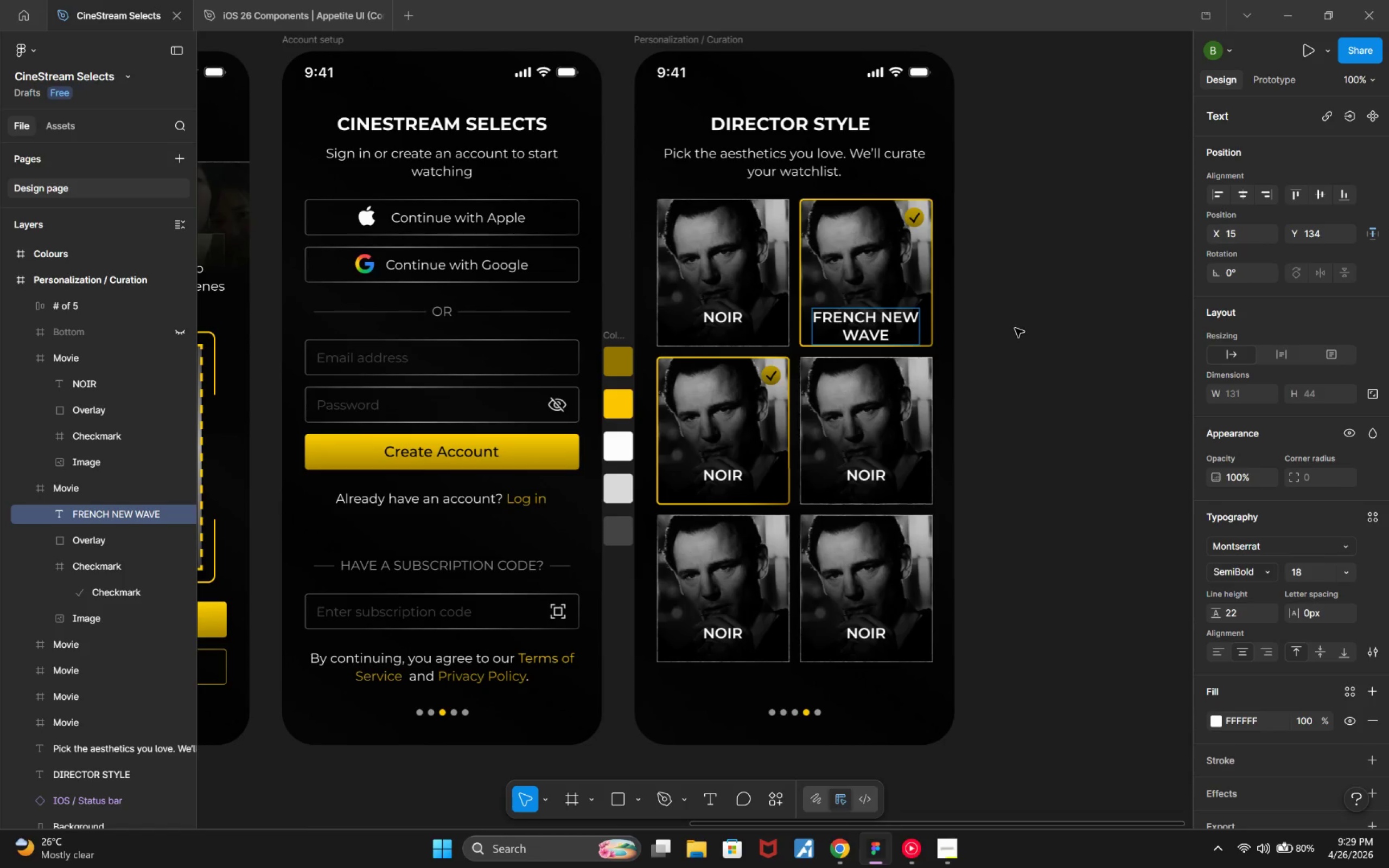 
hold_key(key=ControlLeft, duration=0.6)
scroll: coordinate [1020, 339], scroll_direction: up, amount: 4.0
 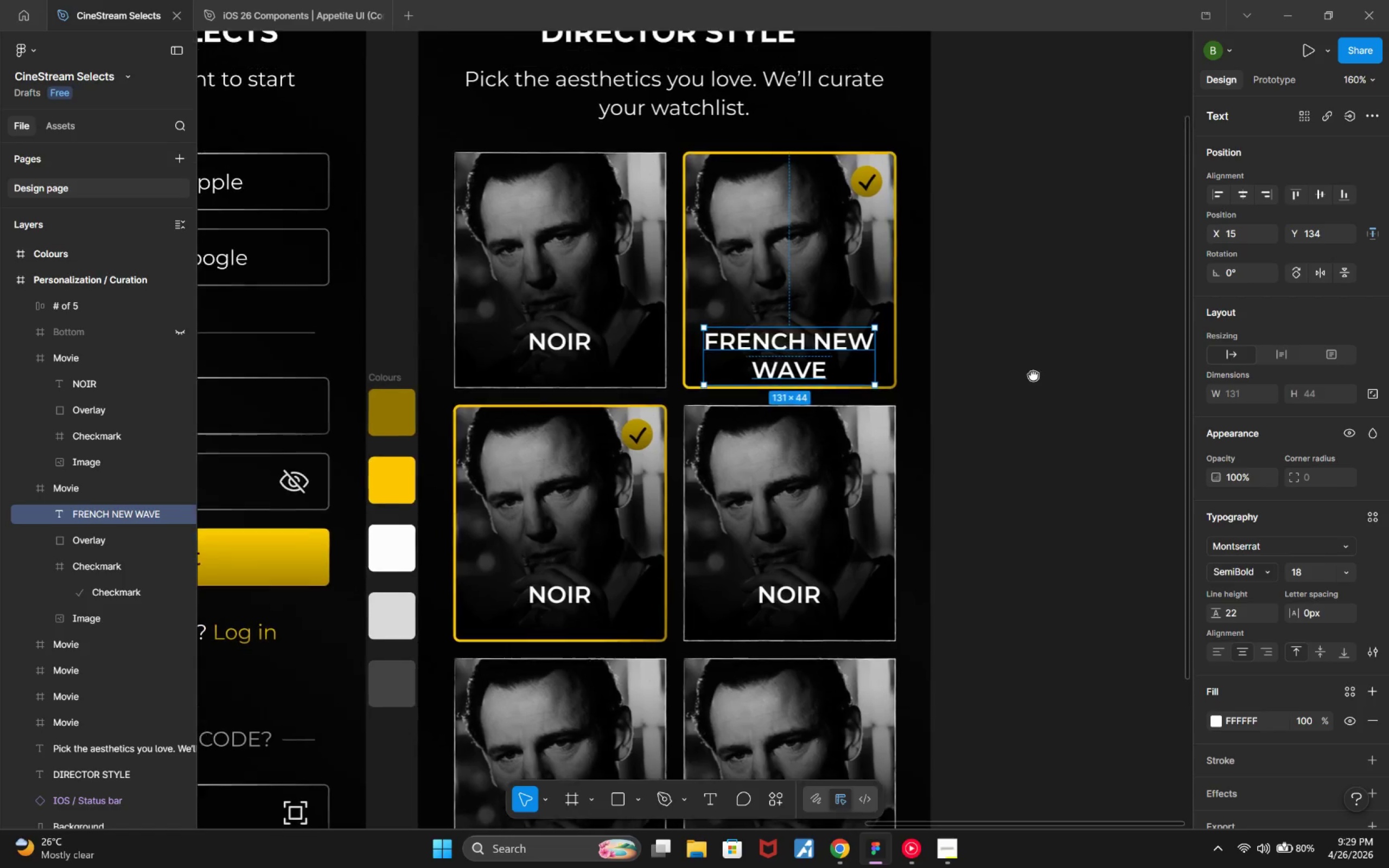 
left_click([1036, 374])
 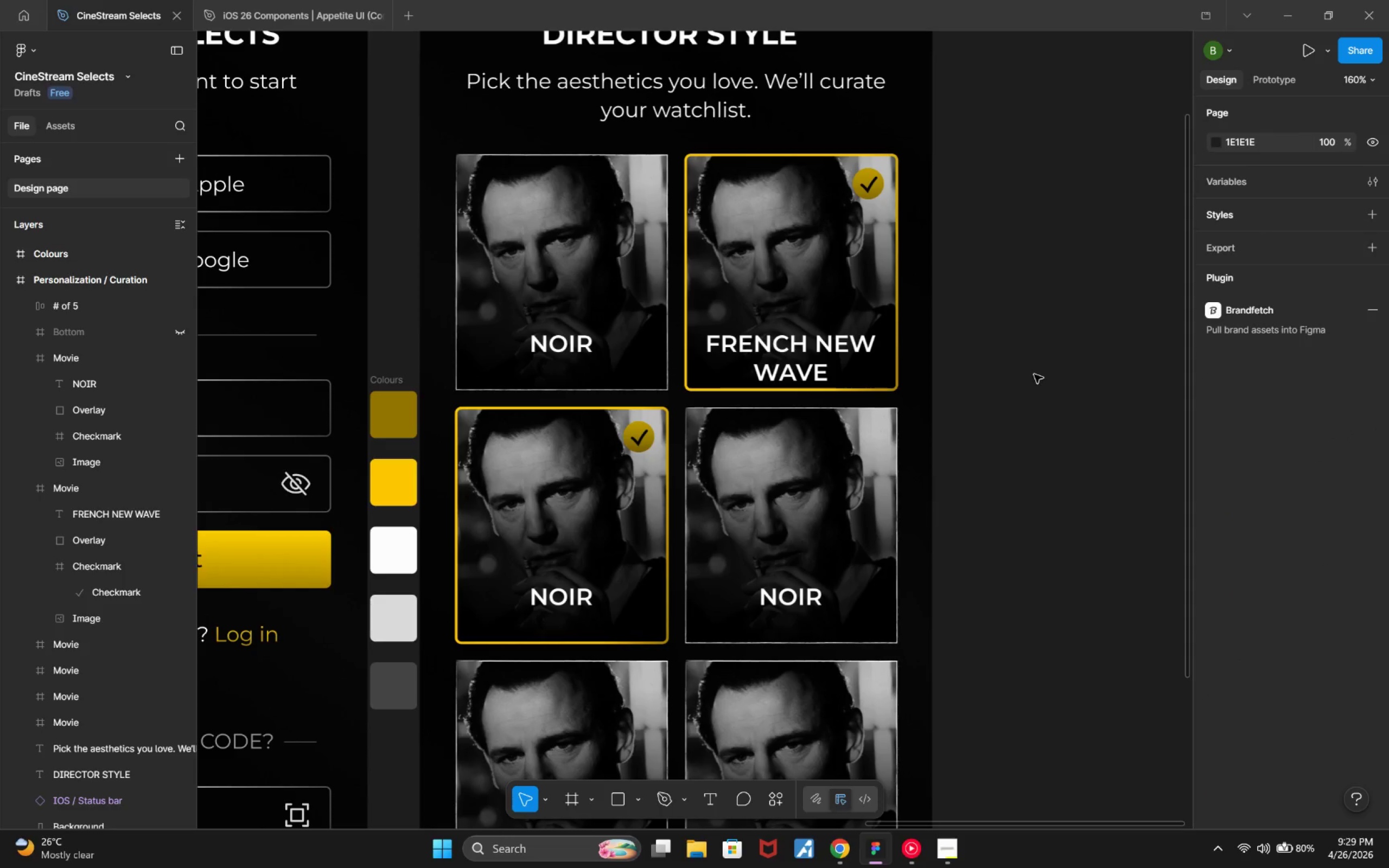 
hold_key(key=ControlLeft, duration=0.43)
scroll: coordinate [1068, 378], scroll_direction: down, amount: 5.0
 